 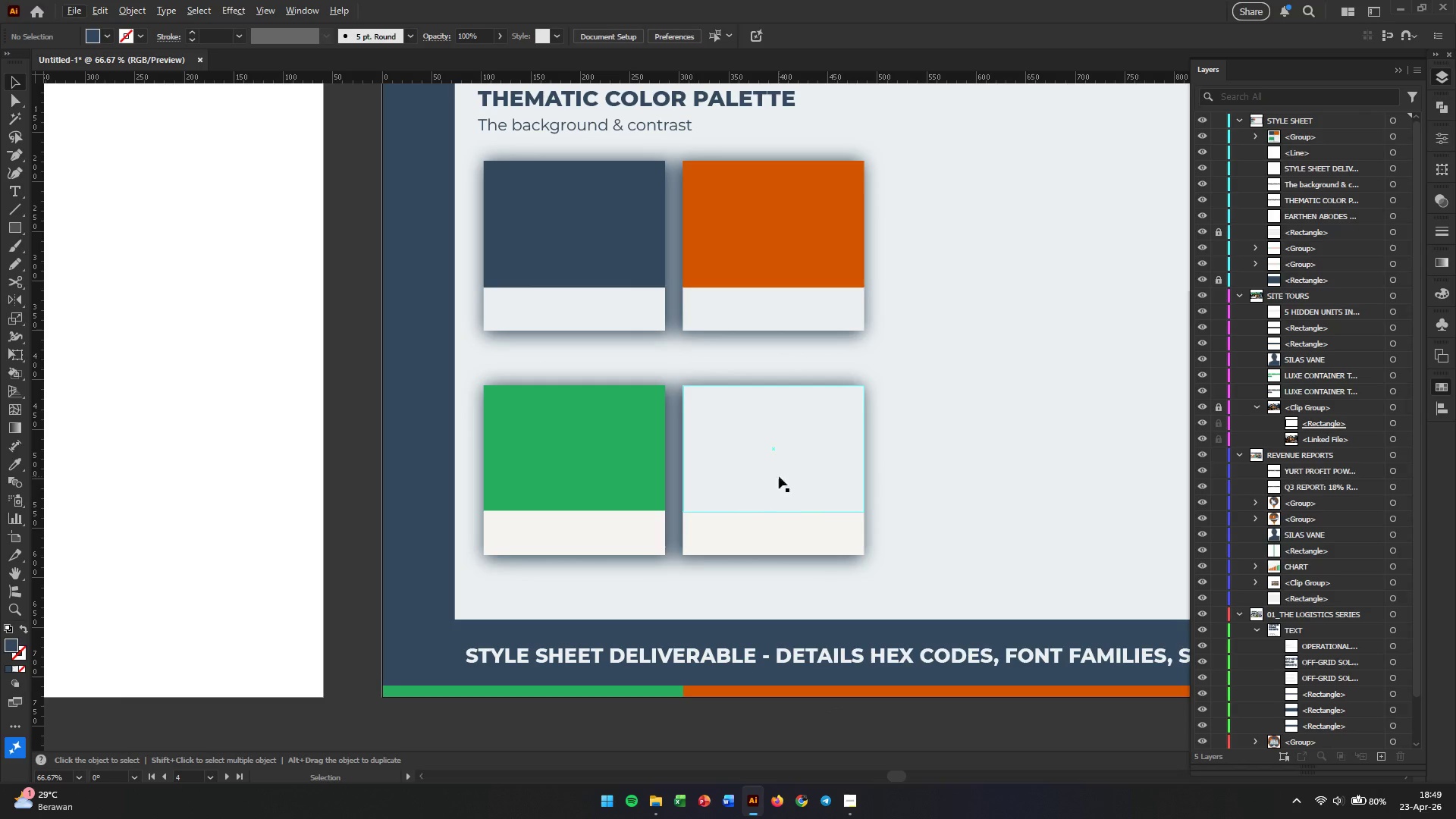 
hold_key(key=Space, duration=0.53)
 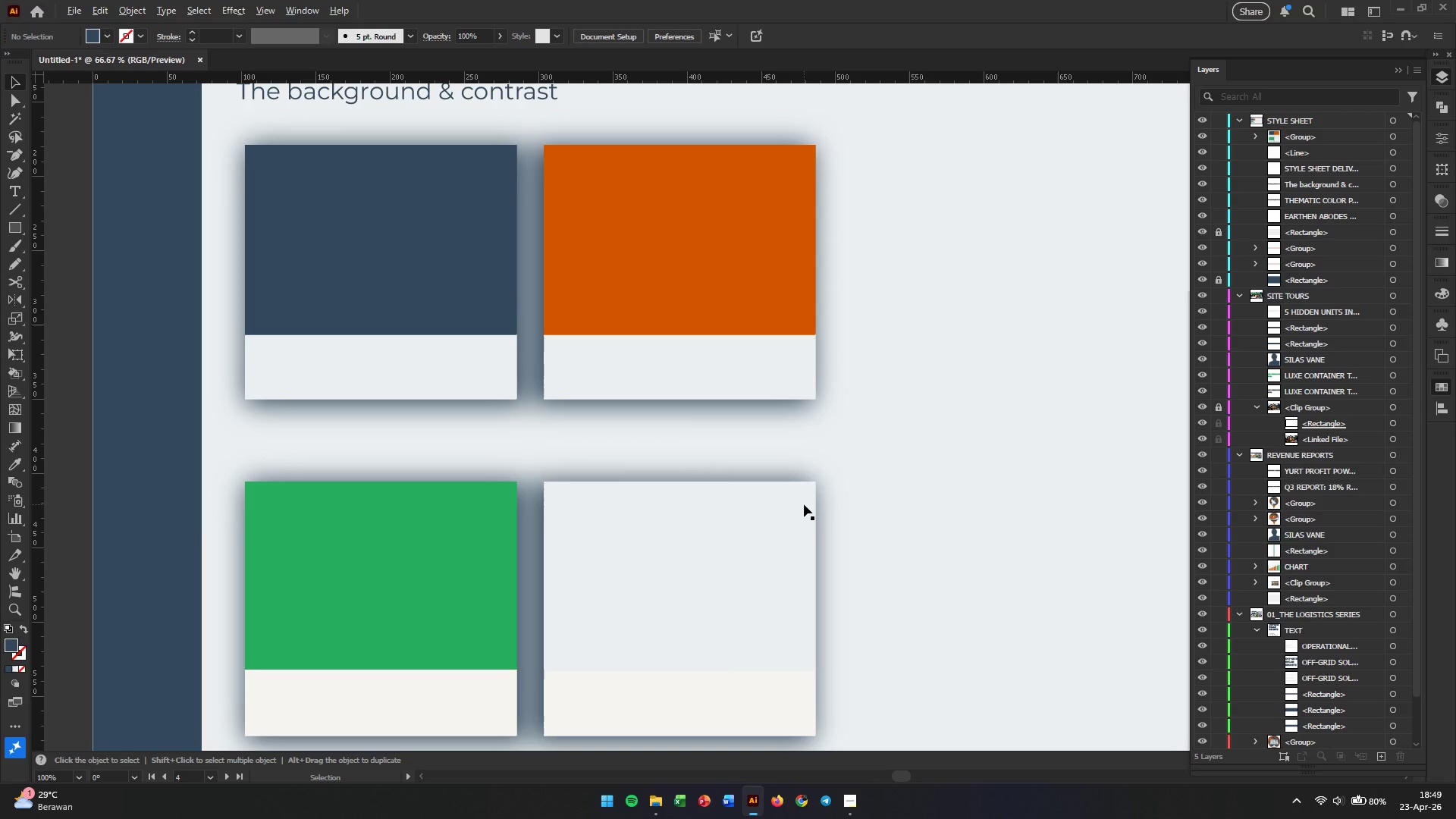 
left_click_drag(start_coordinate=[906, 408], to_coordinate=[854, 513])
 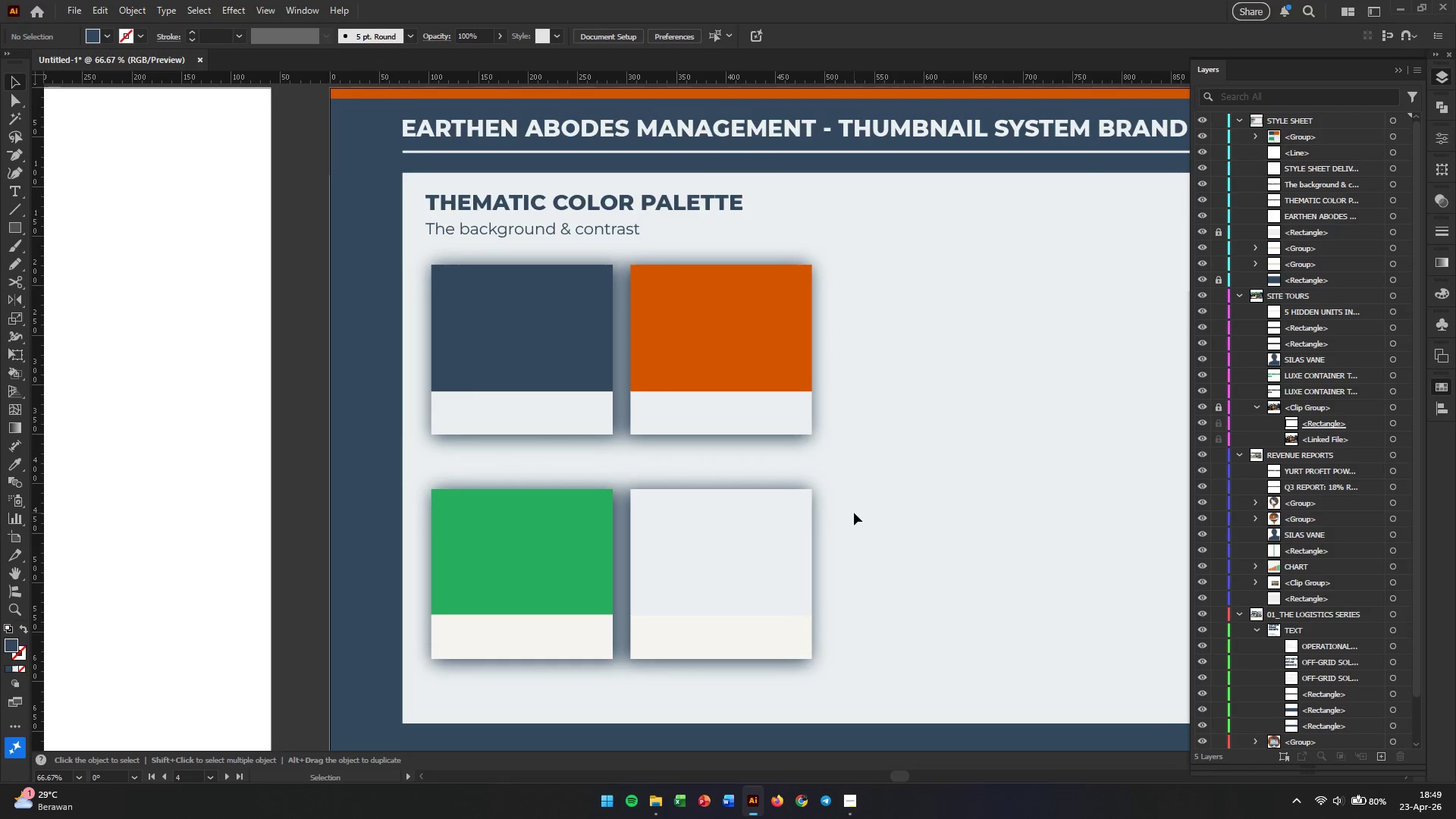 
key(Alt+AltLeft)
 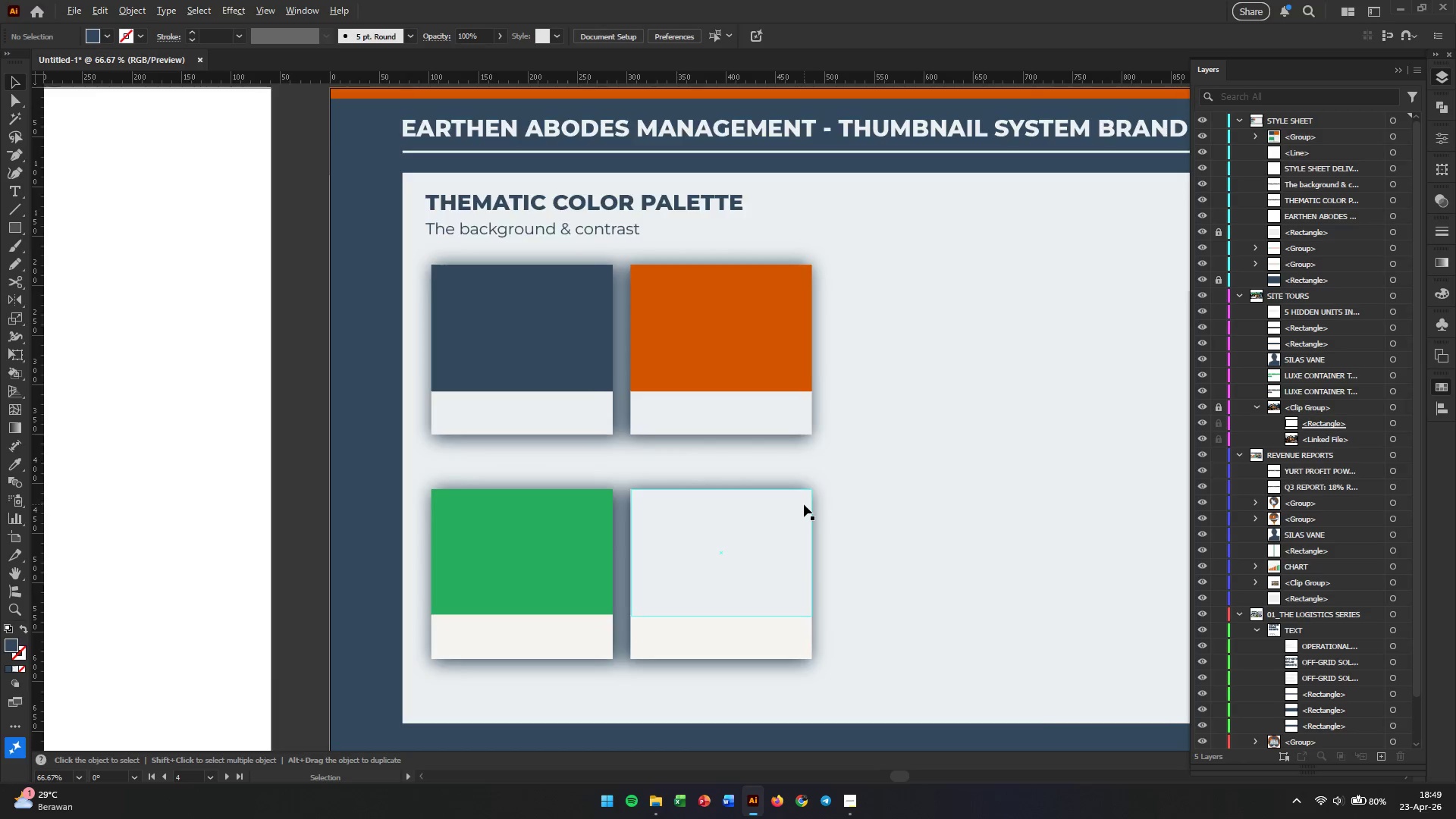 
scroll: coordinate [804, 504], scroll_direction: up, amount: 1.0
 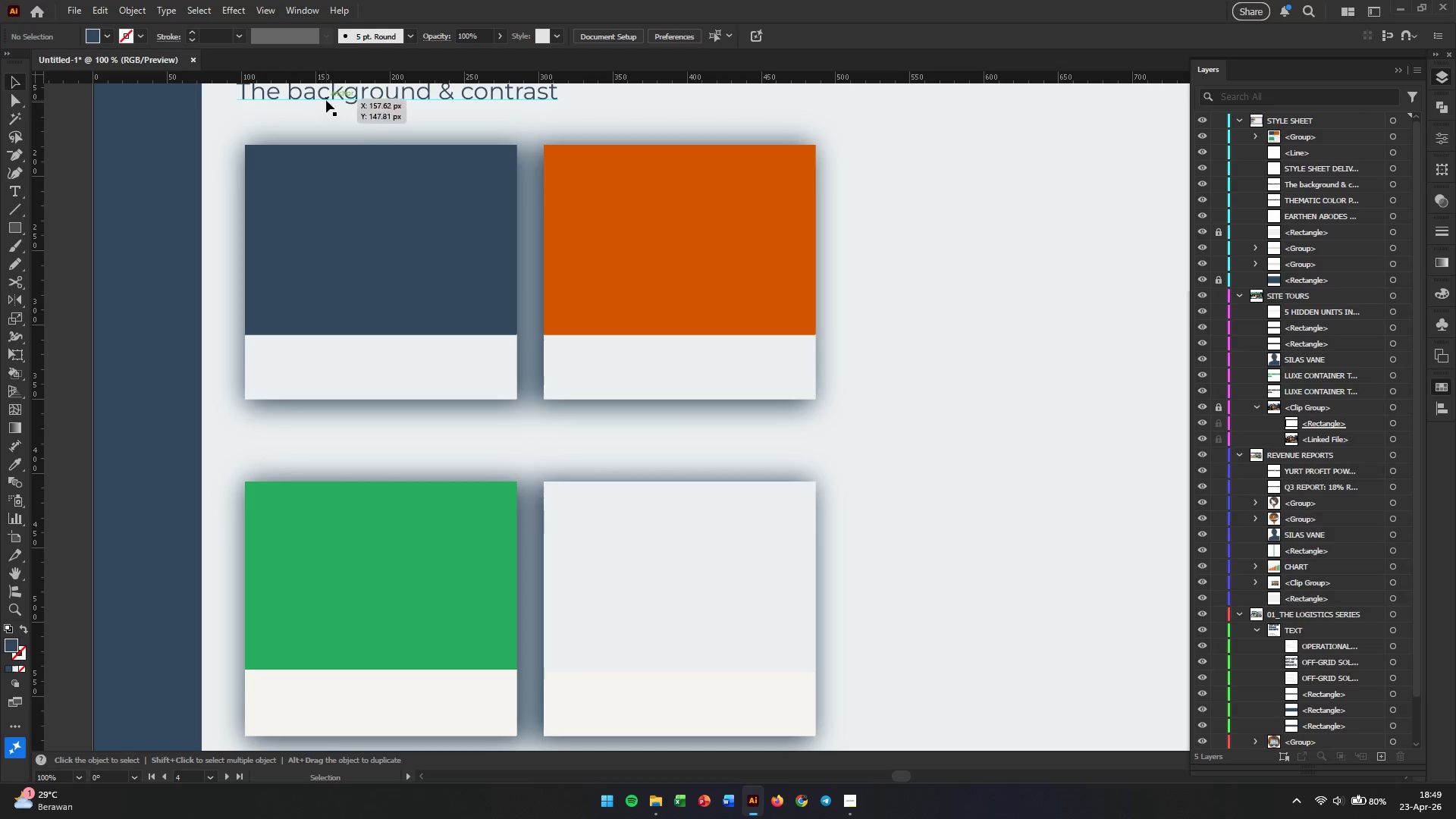 
hold_key(key=AltLeft, duration=1.8)
left_click_drag(start_coordinate=[331, 94], to_coordinate=[864, 427])
 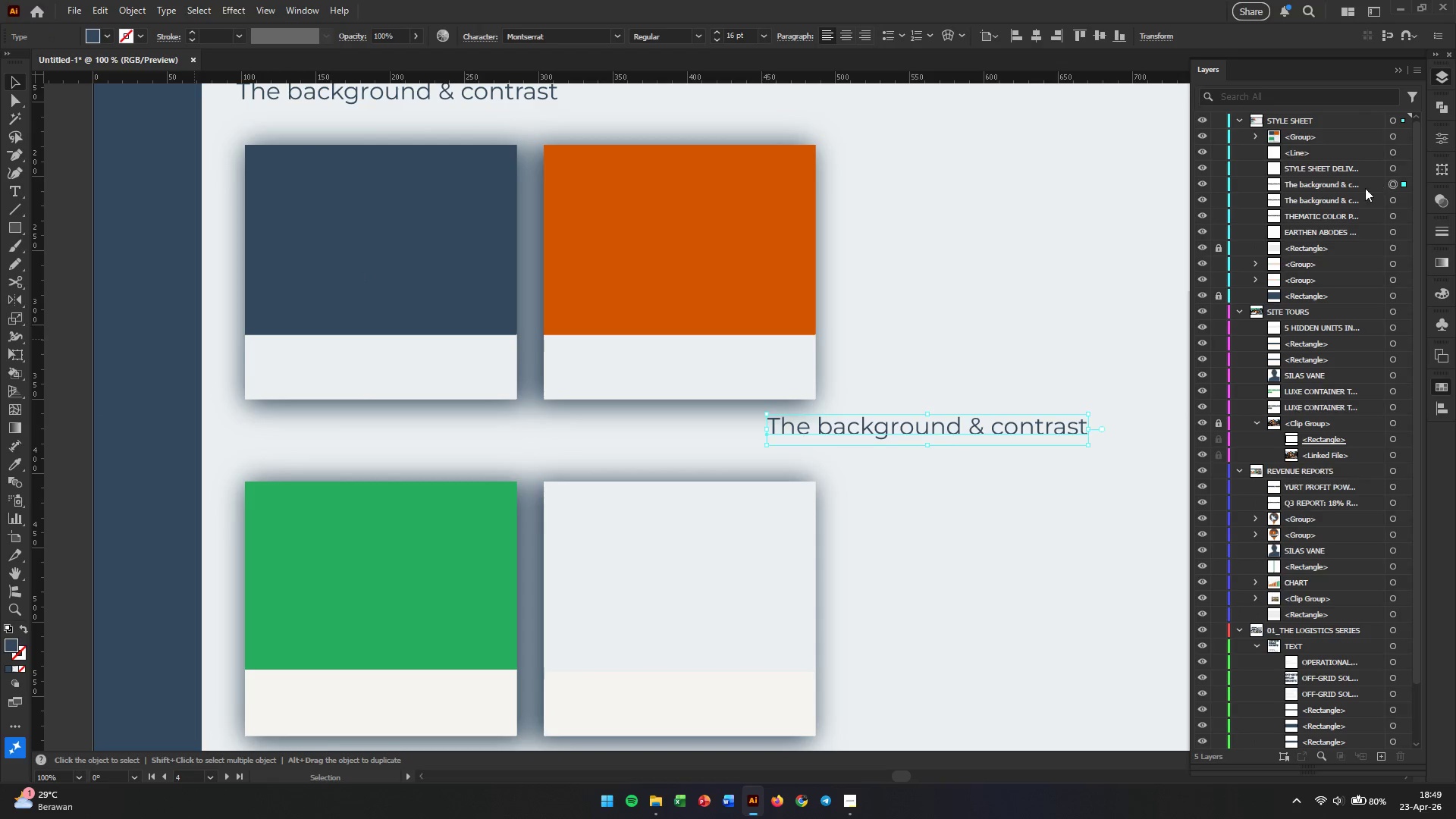 
left_click_drag(start_coordinate=[1341, 188], to_coordinate=[1335, 131])
 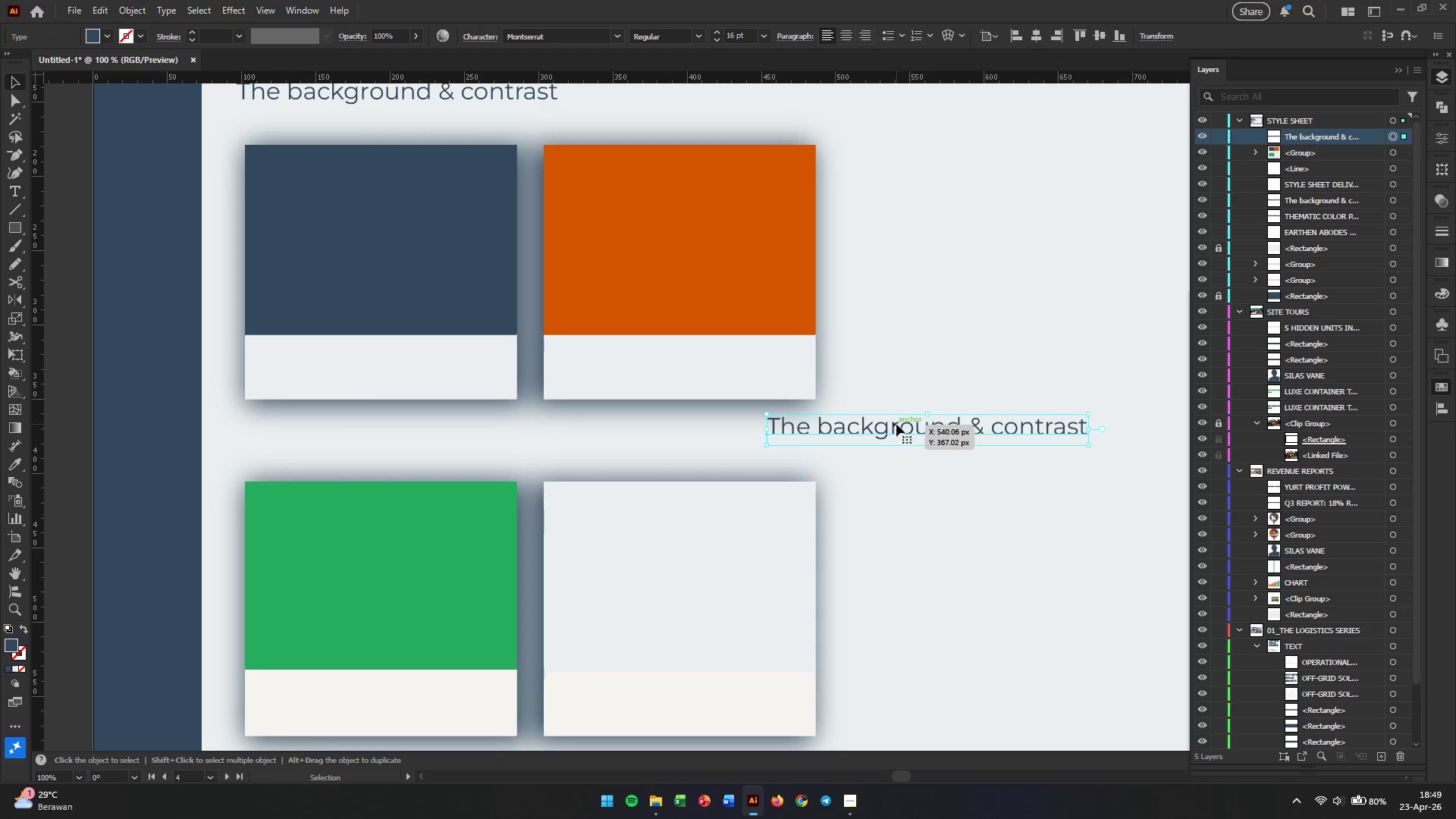 
double_click([896, 424])
 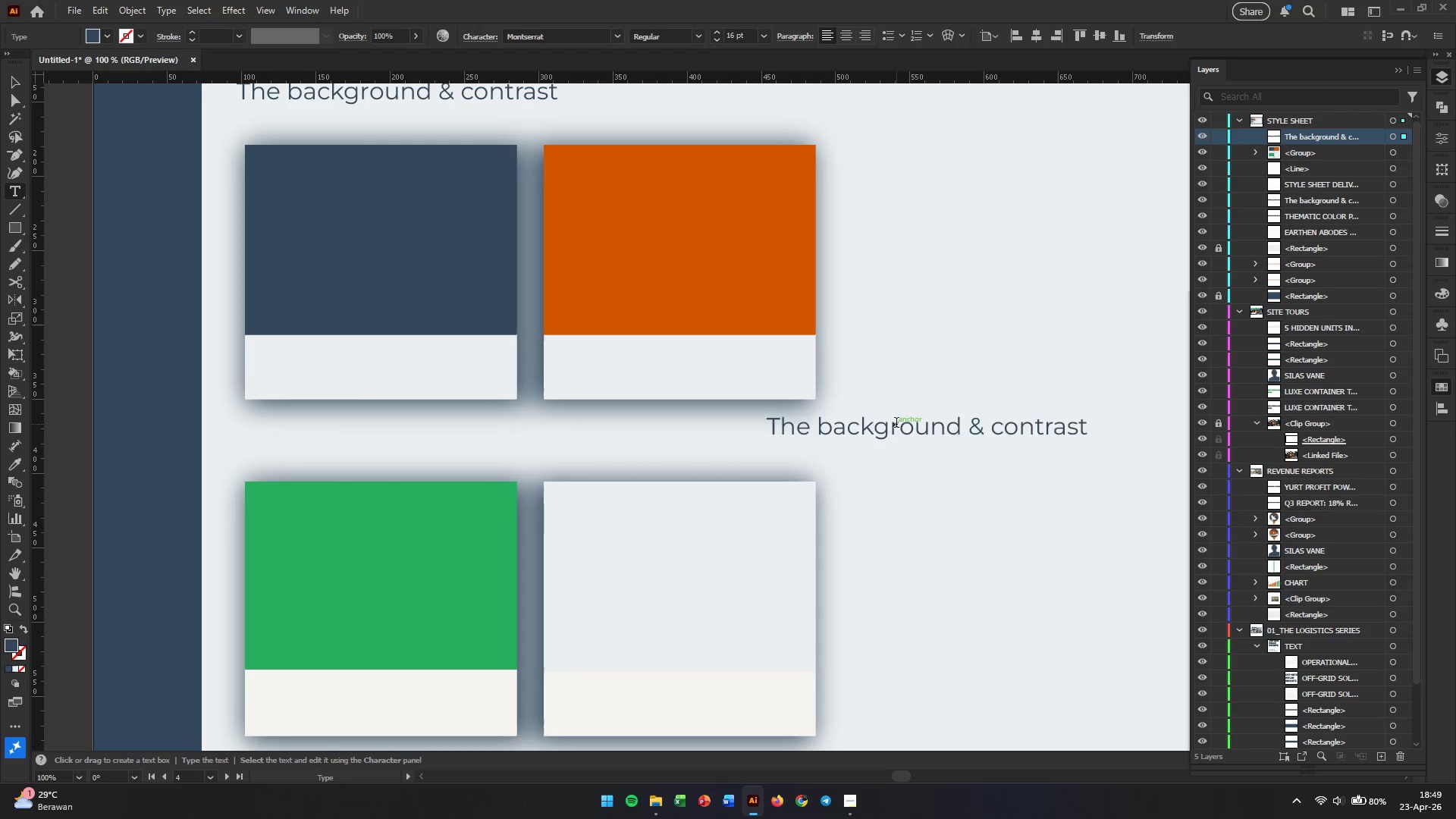 
triple_click([896, 424])
 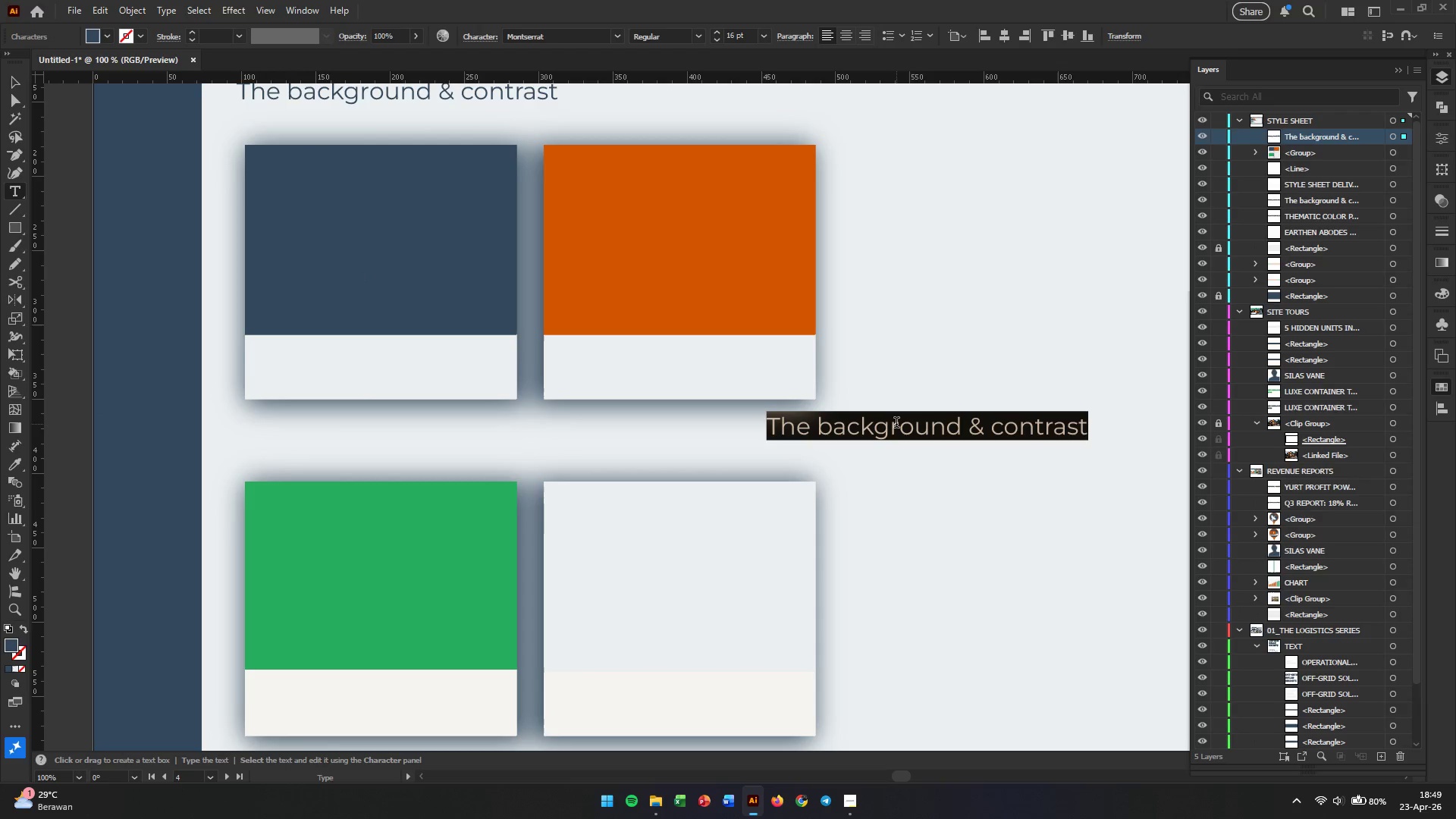 
triple_click([896, 424])
 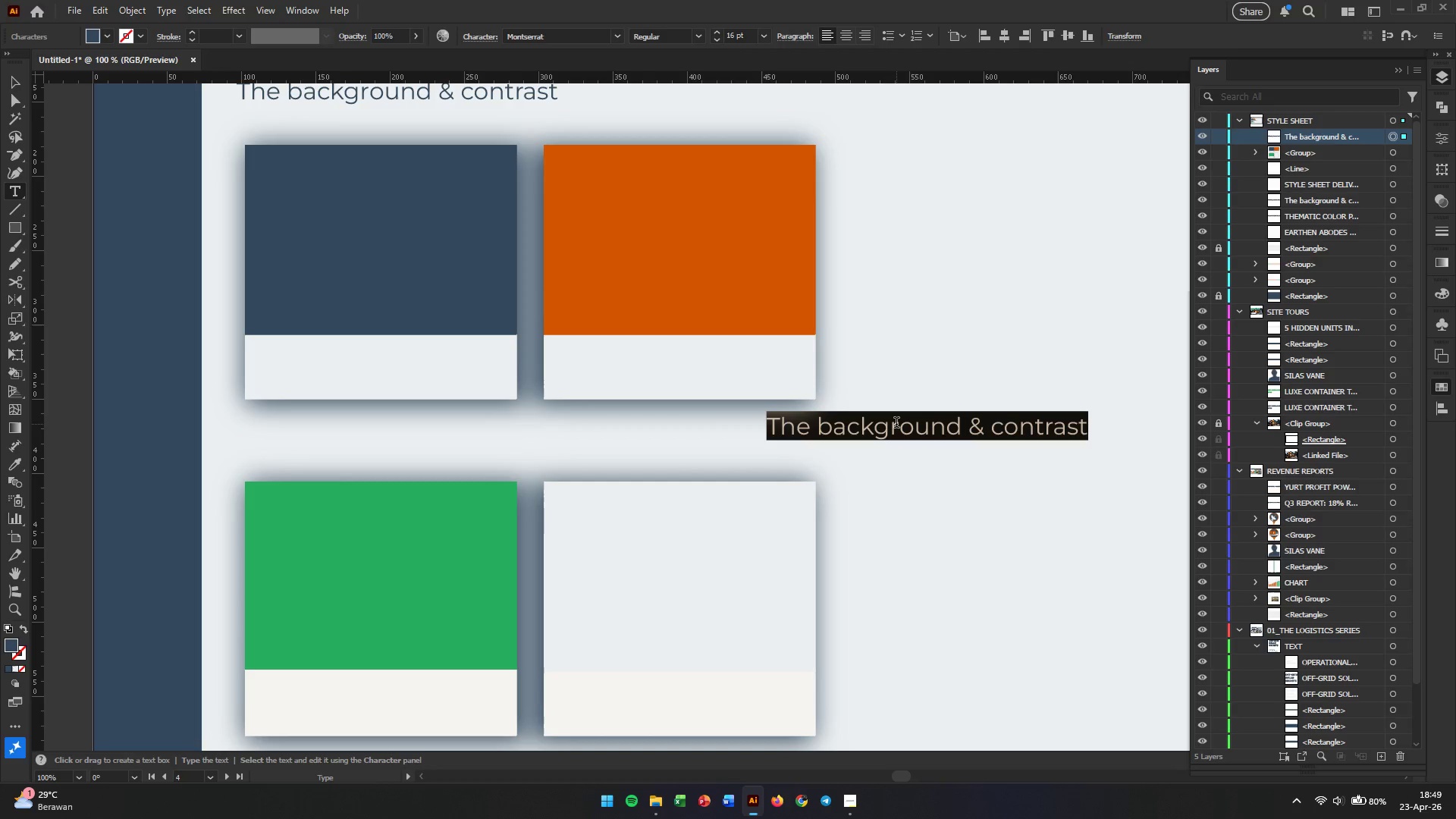 
wait(6.41)
 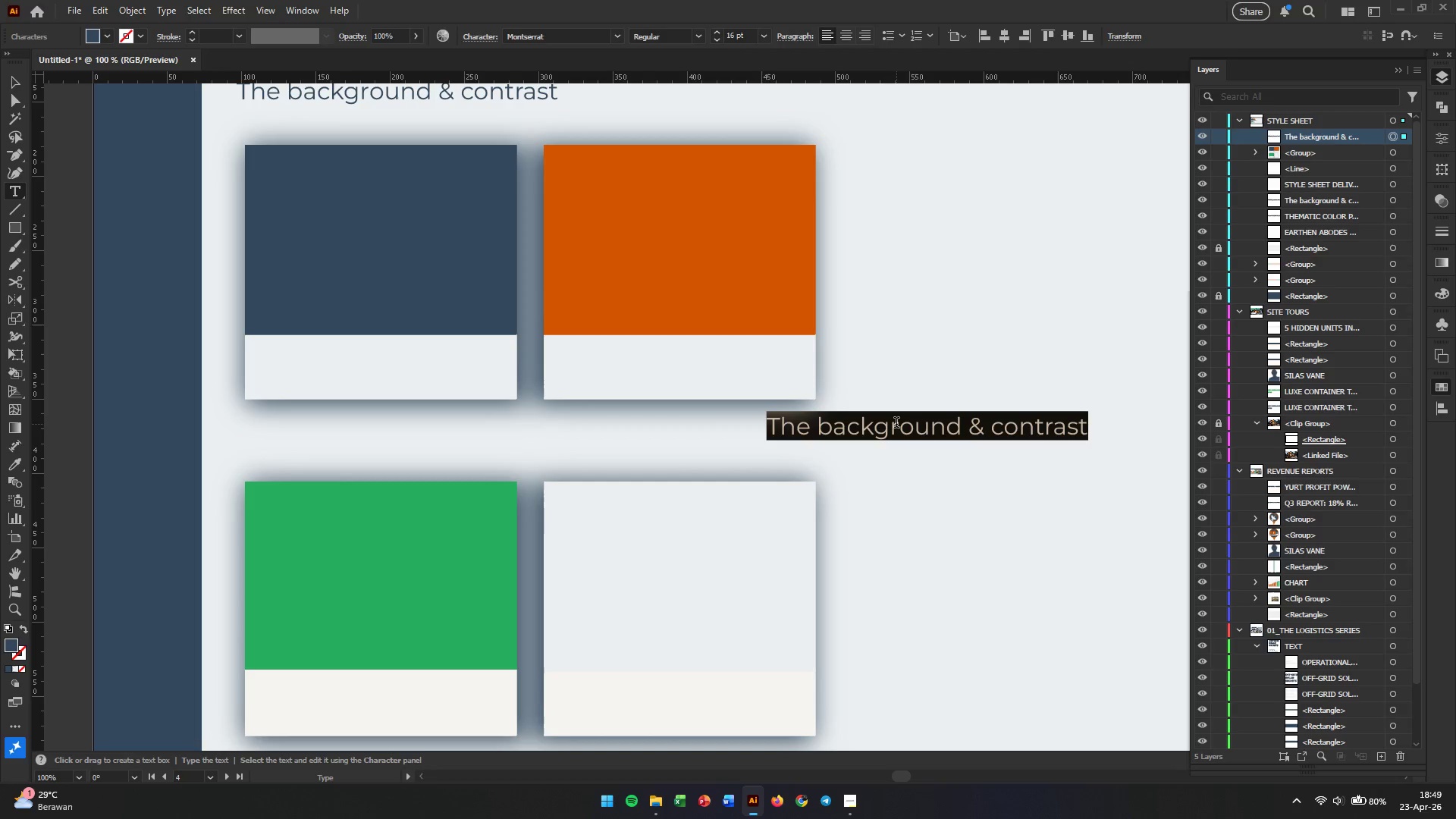 
type(Background)
 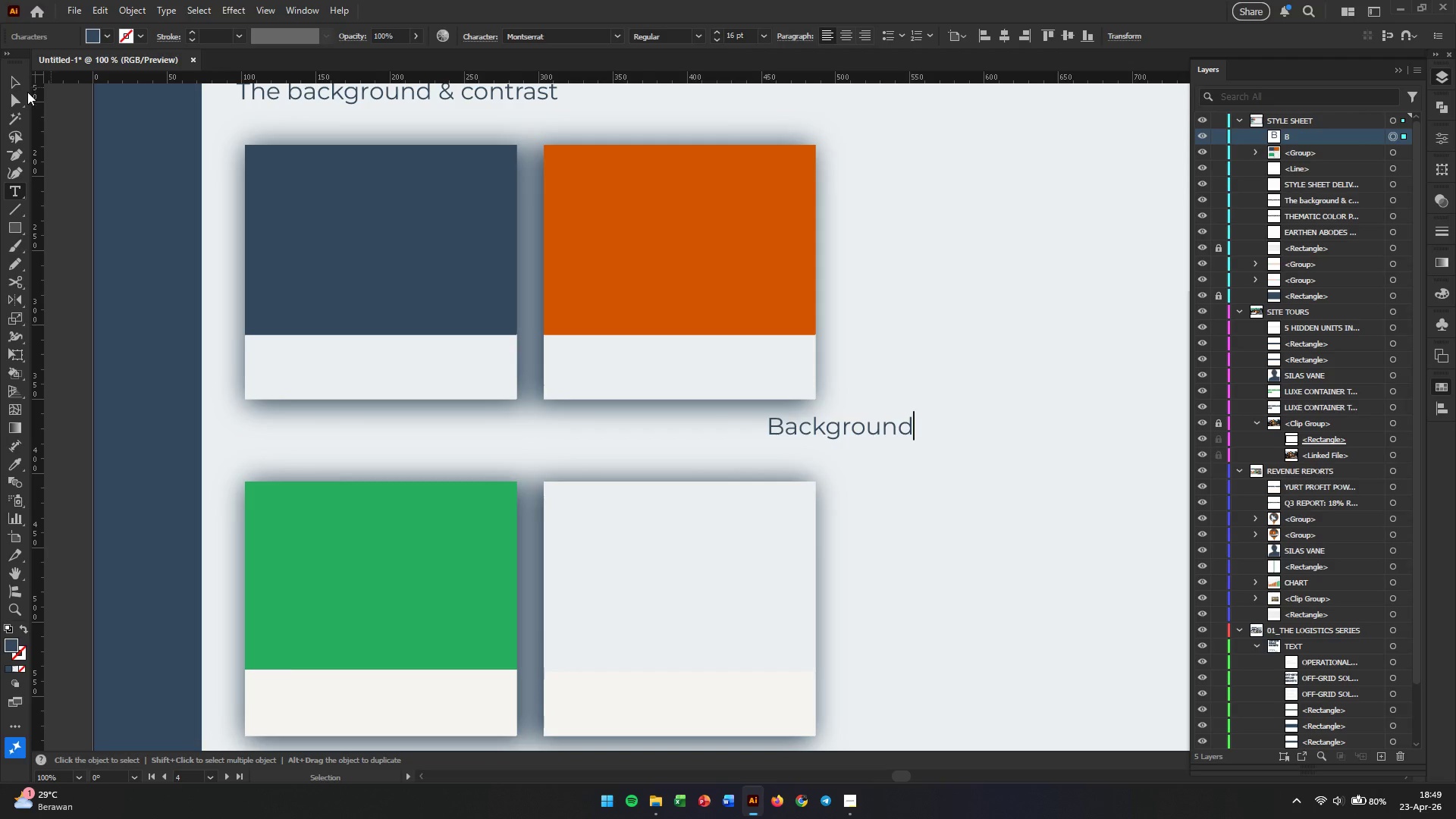 
left_click([12, 83])
 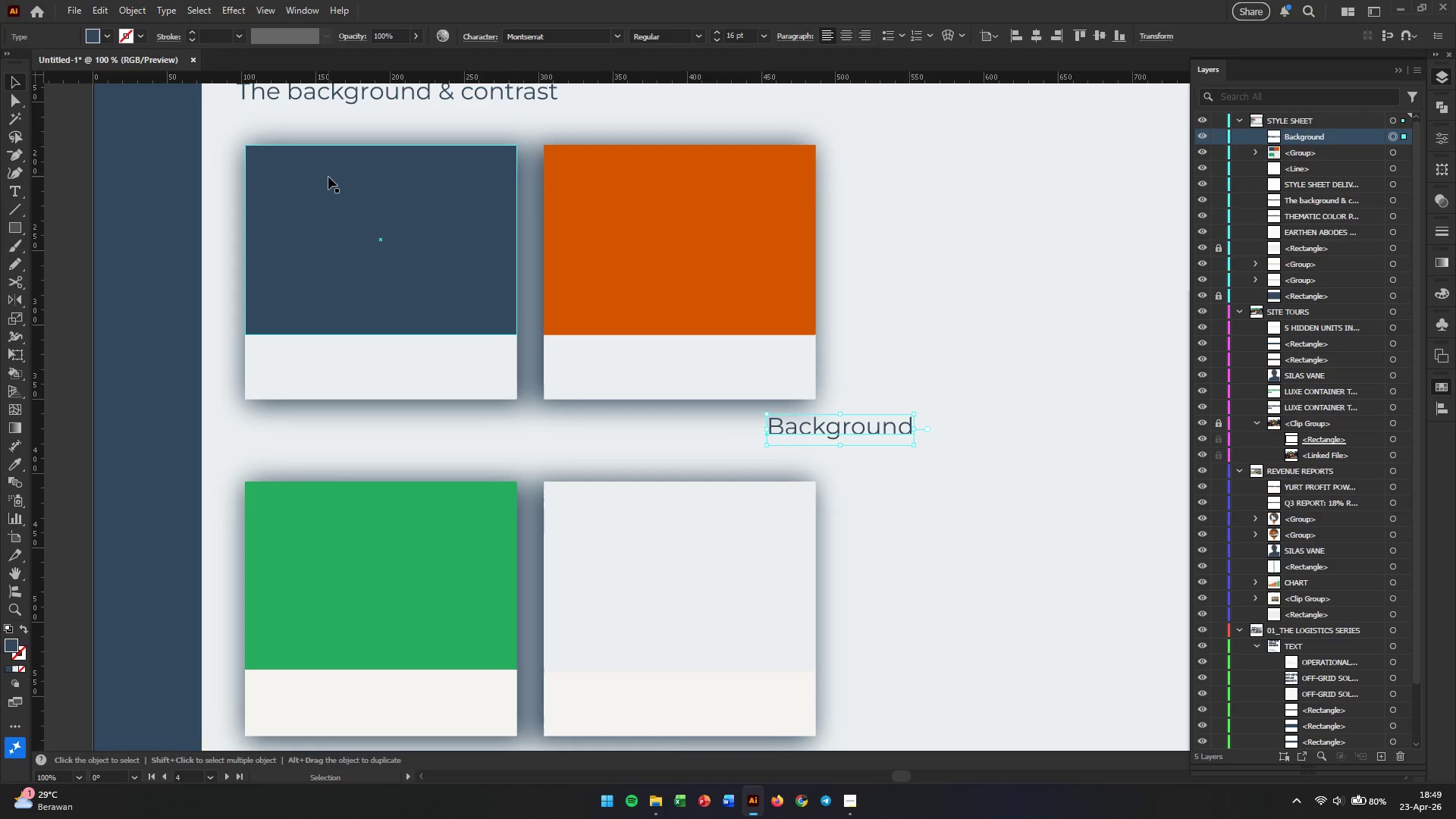 
wait(11.06)
 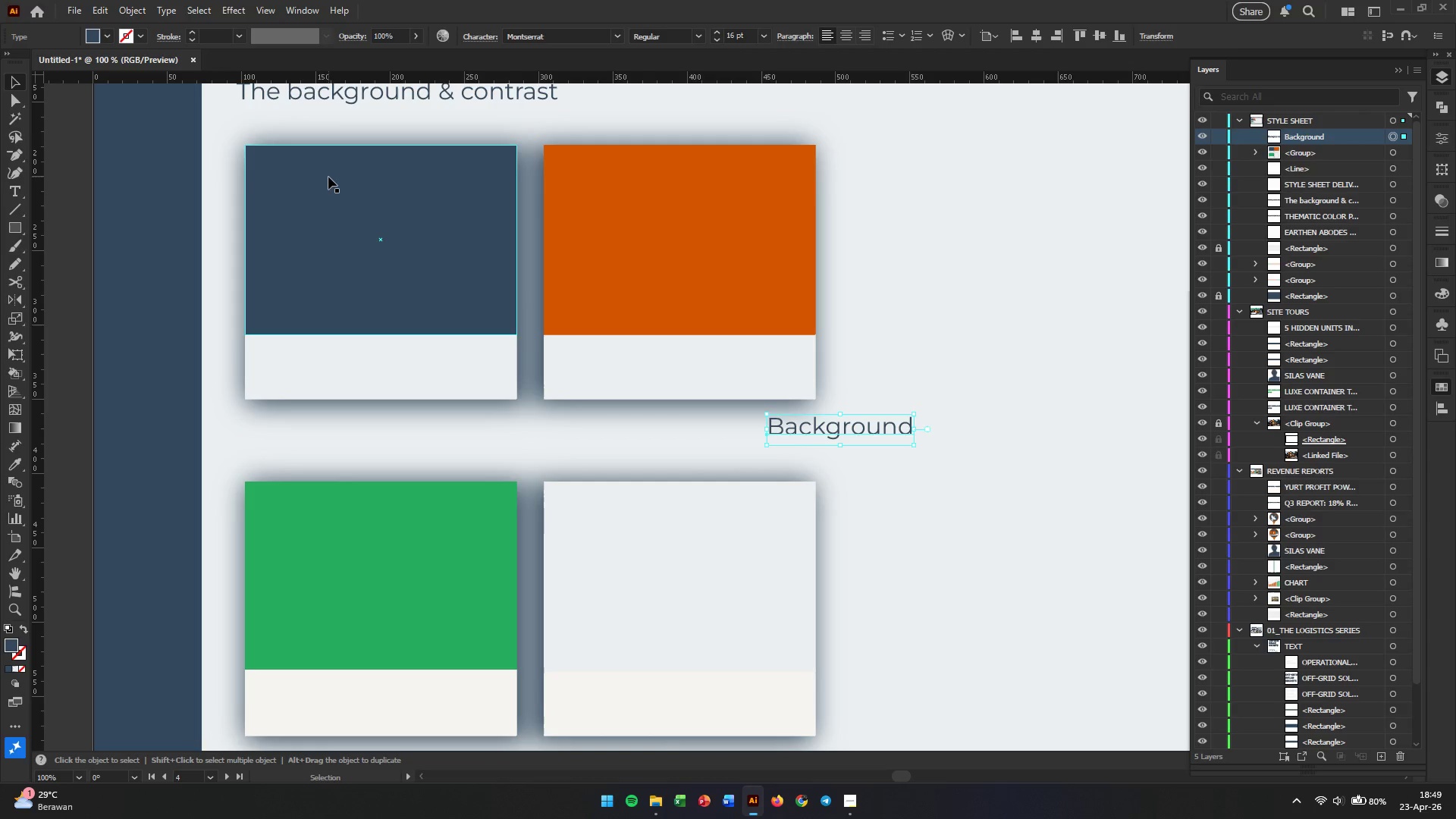 
double_click([1442, 393])
 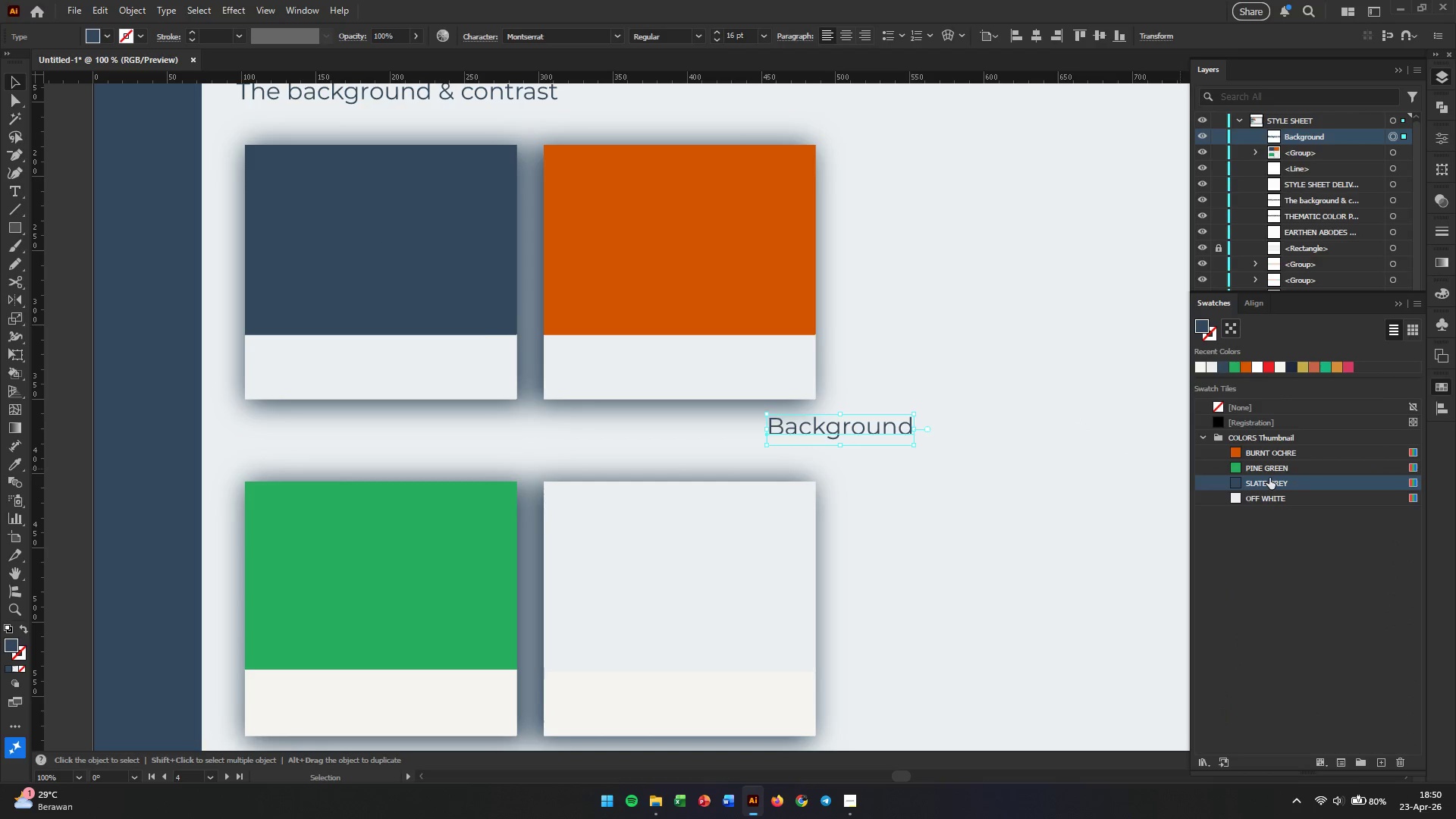 
double_click([1271, 482])
 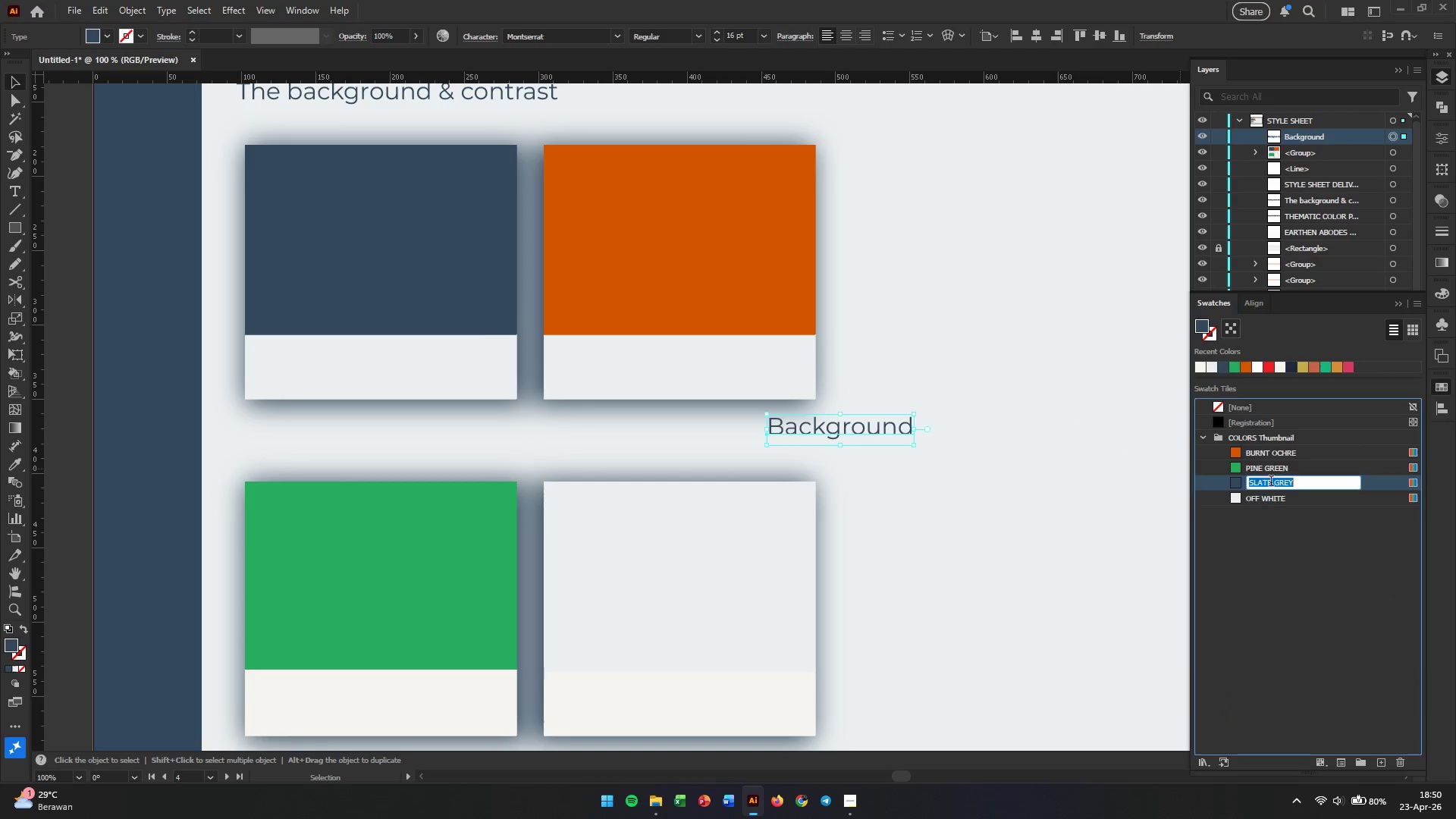 
triple_click([1271, 482])
 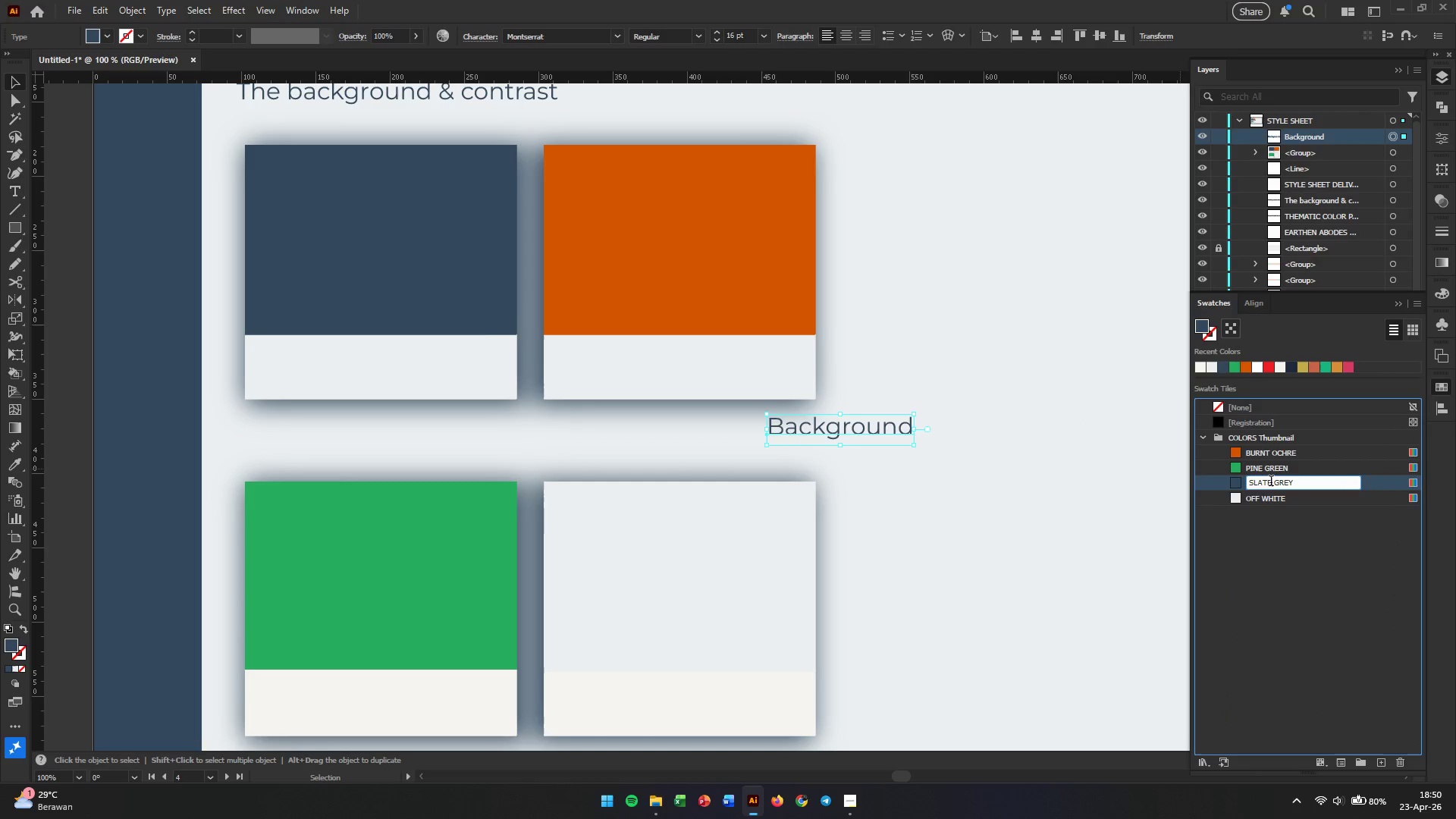 
triple_click([1271, 482])
 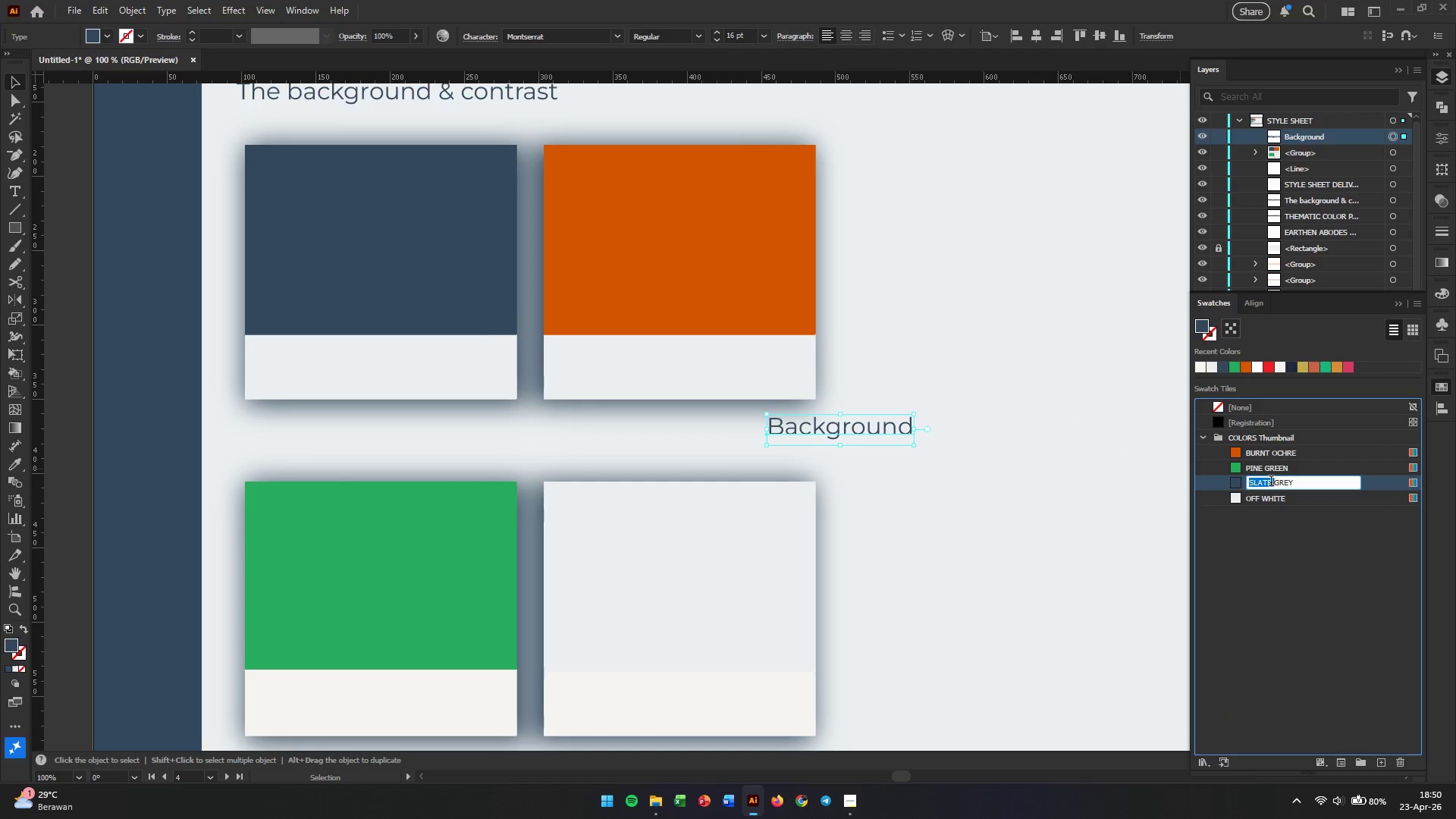 
triple_click([1271, 482])
 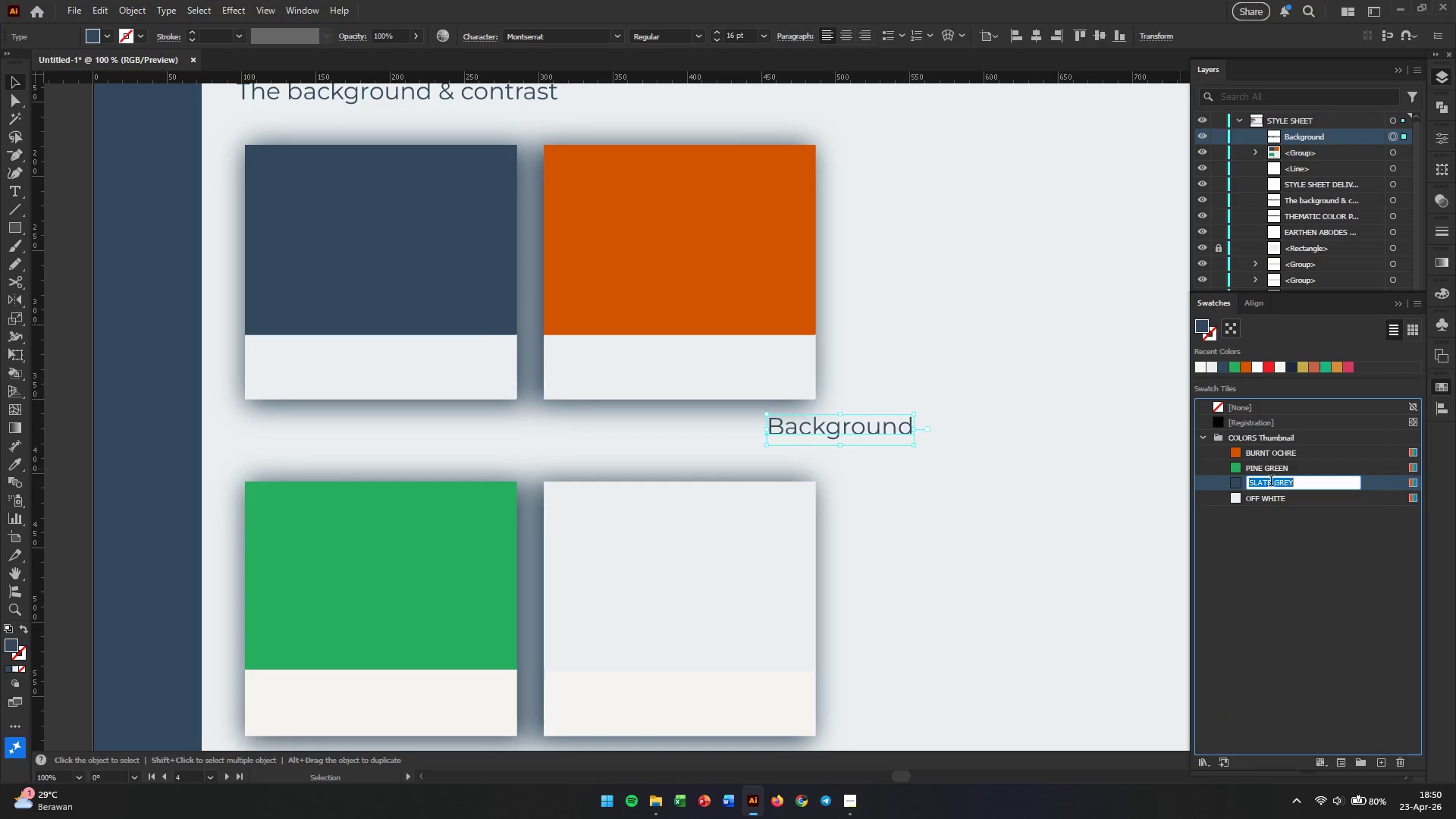 
key(Control+C)
 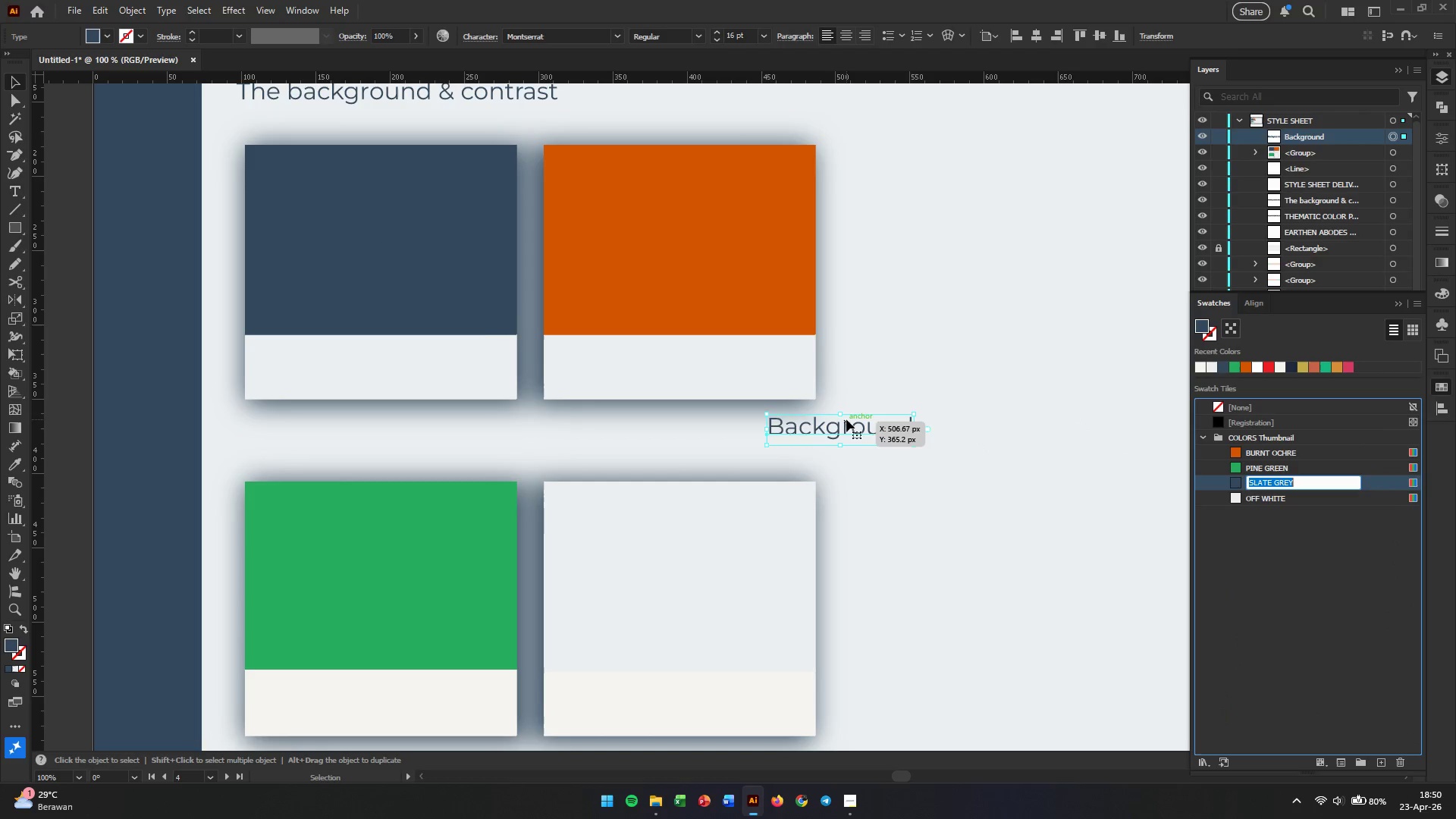 
double_click([846, 419])
 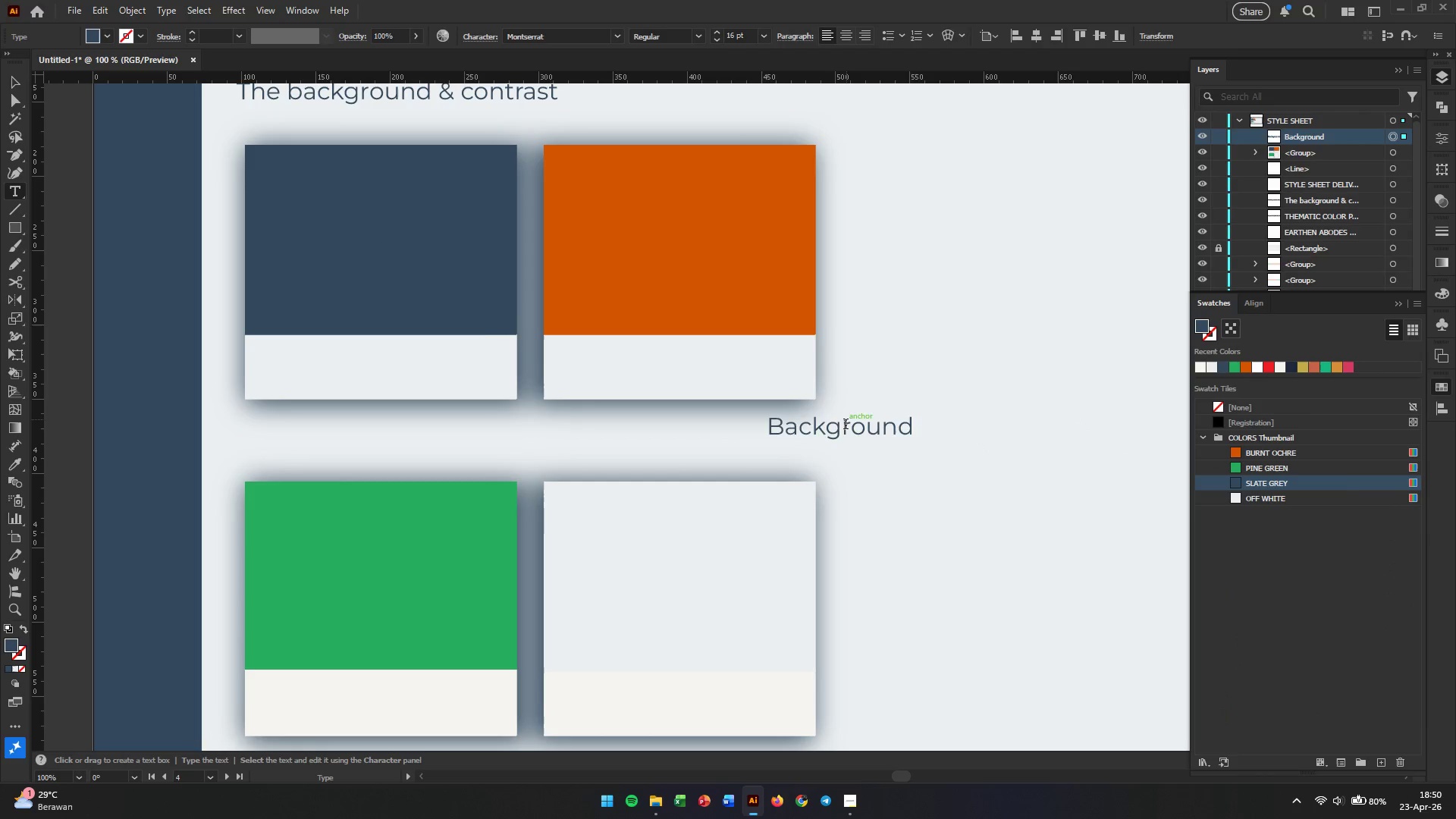 
triple_click([846, 425])
 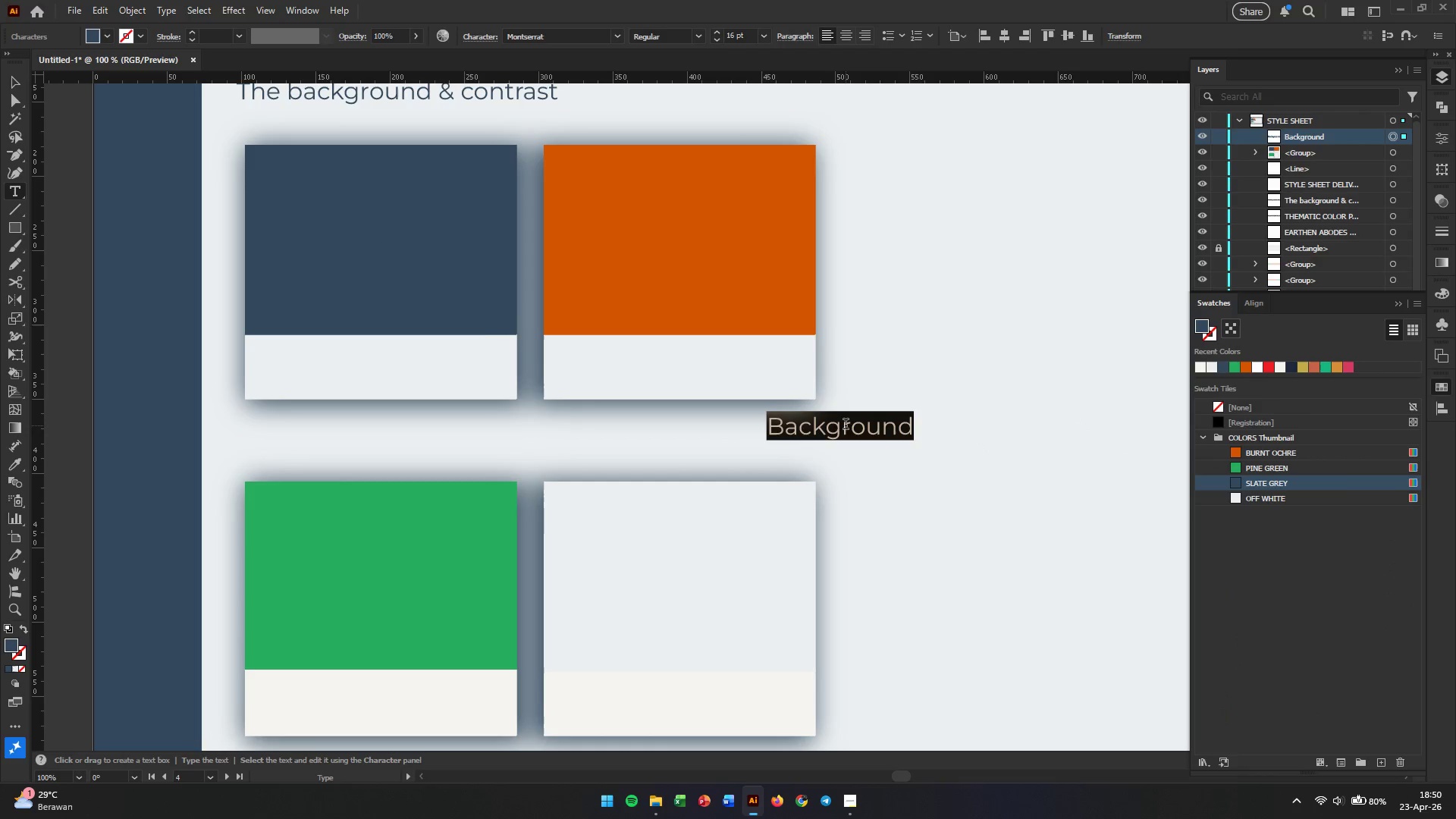 
key(Control+V)
 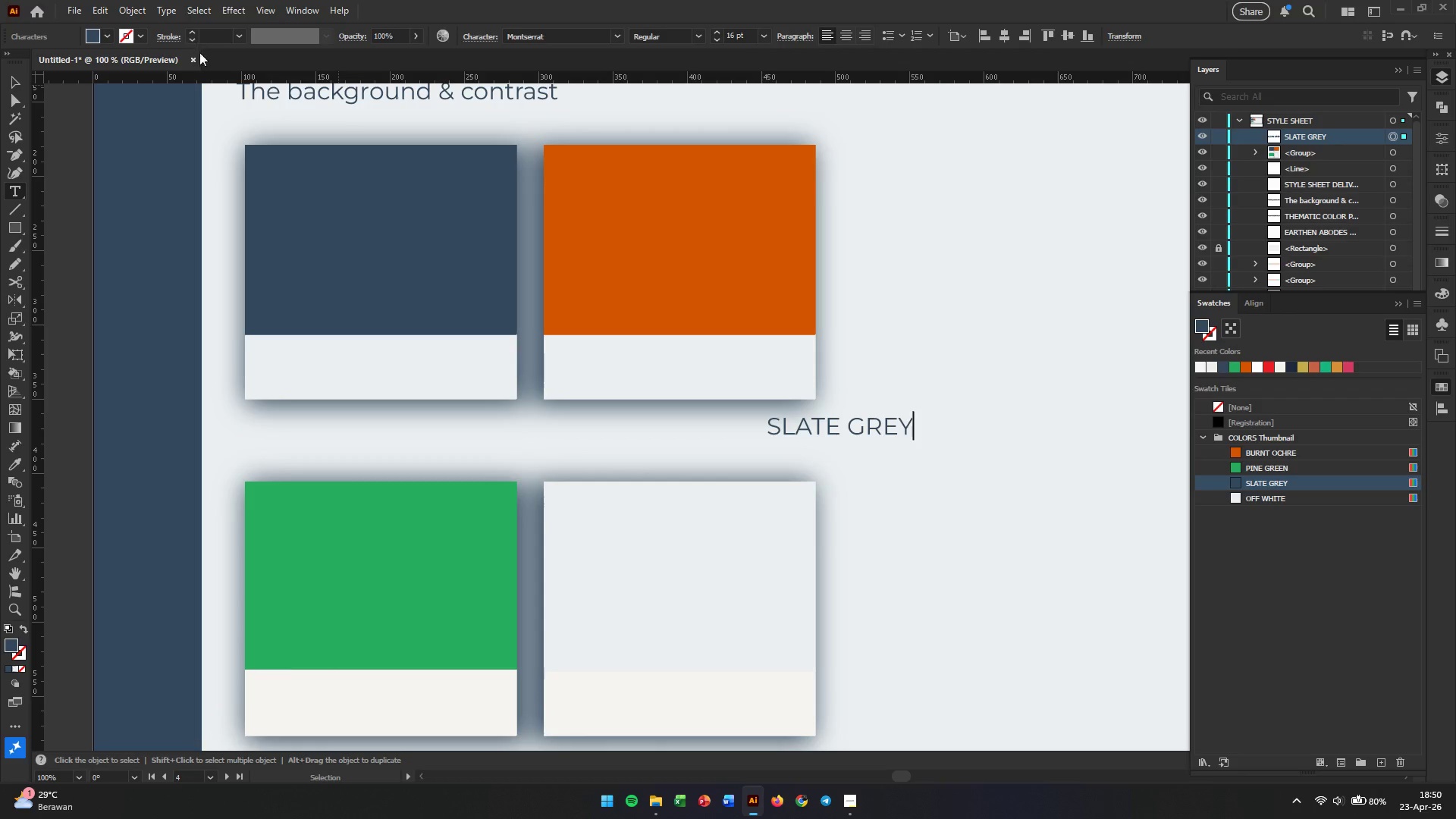 
key(Escape)
 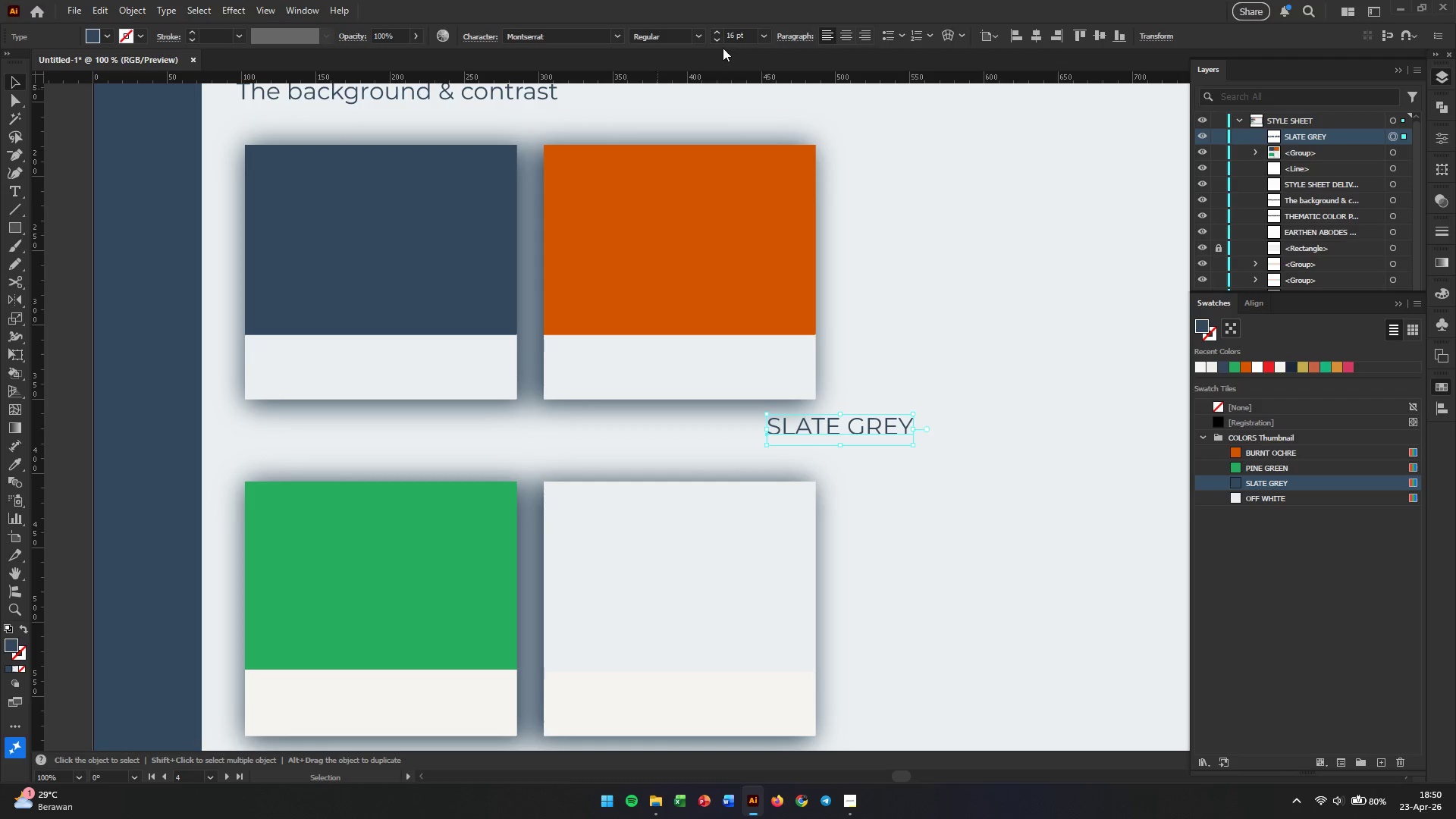 
left_click([702, 37])
 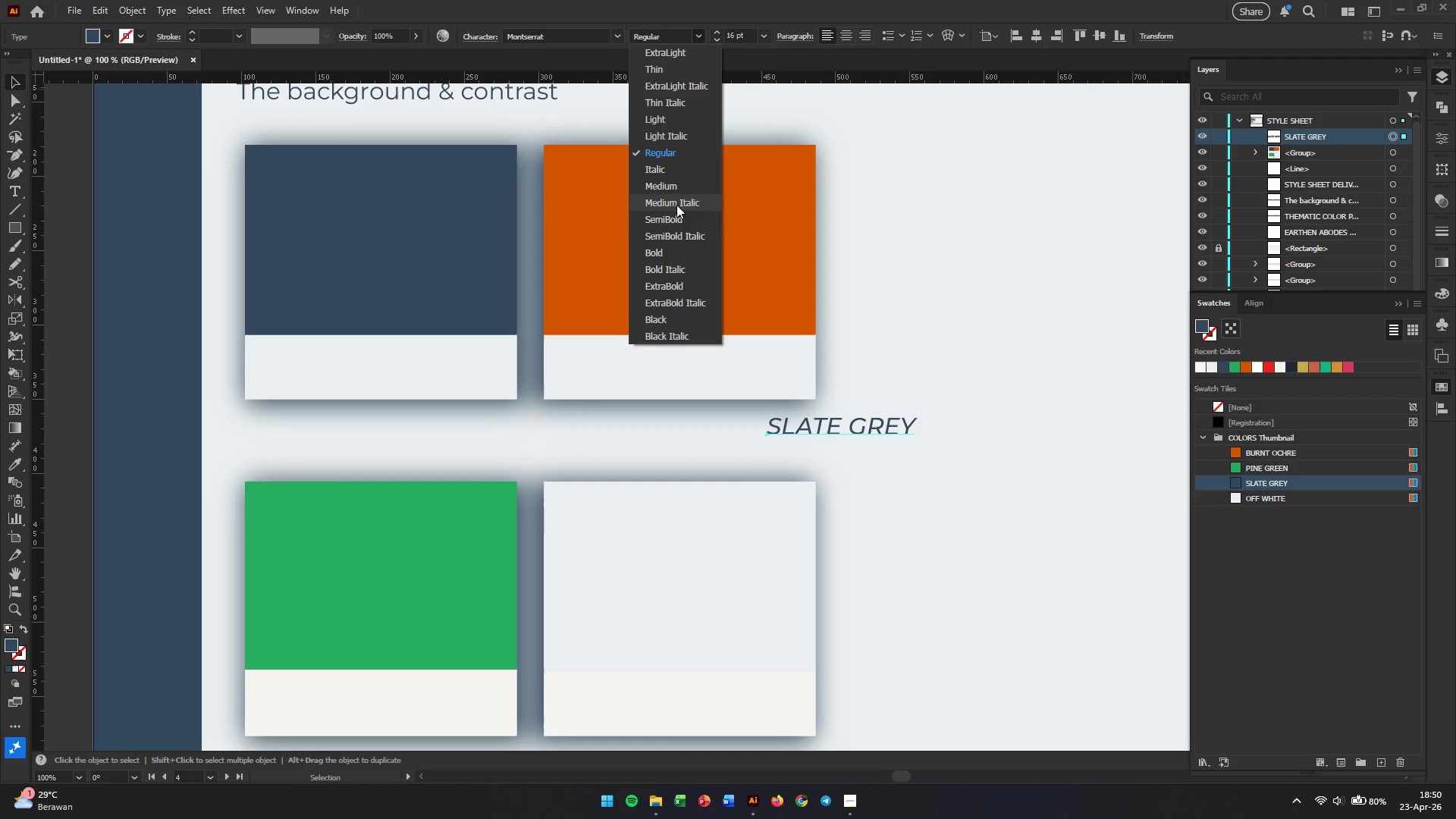 
left_click([664, 245])
 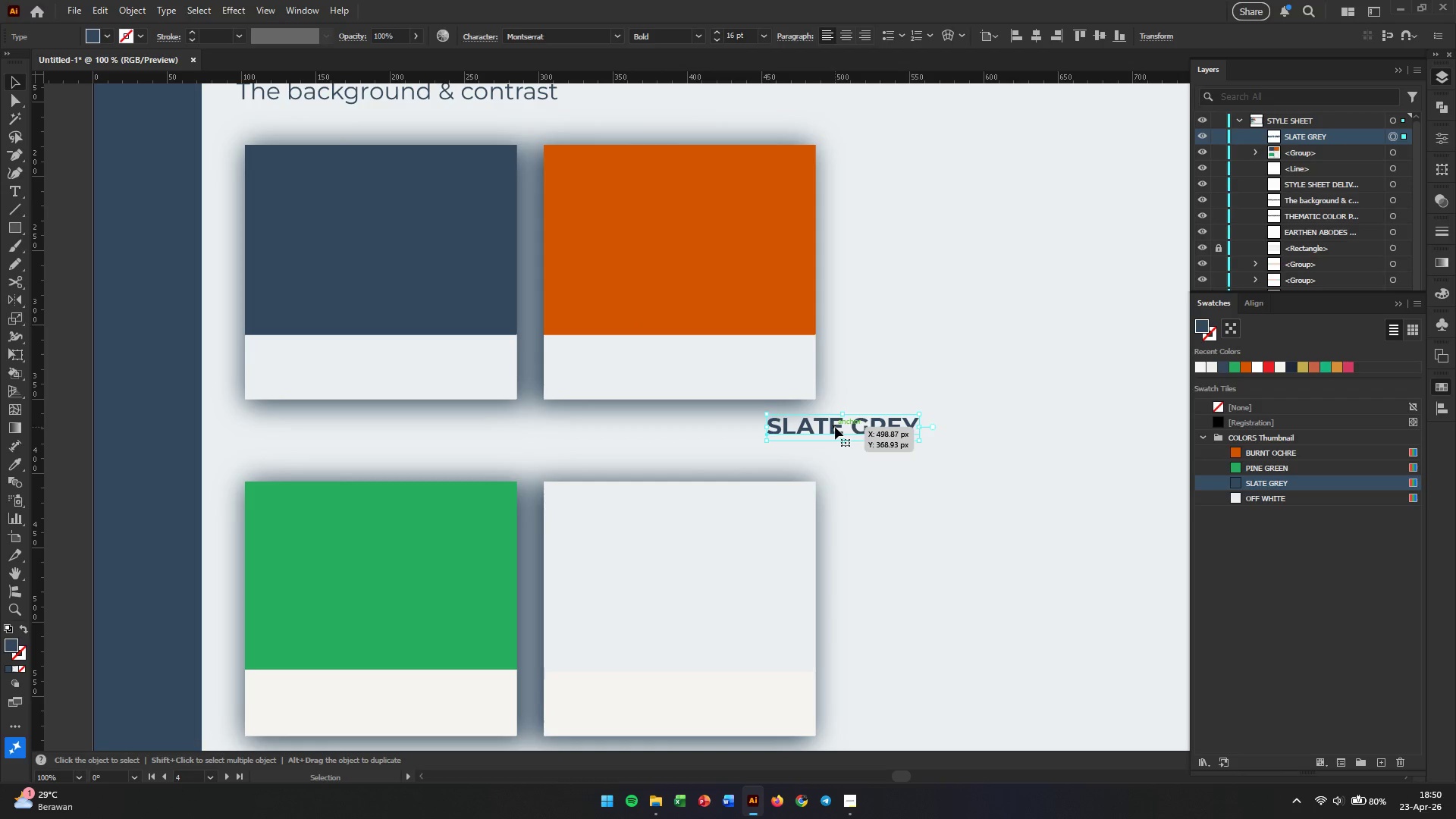 
left_click_drag(start_coordinate=[835, 427], to_coordinate=[325, 354])
 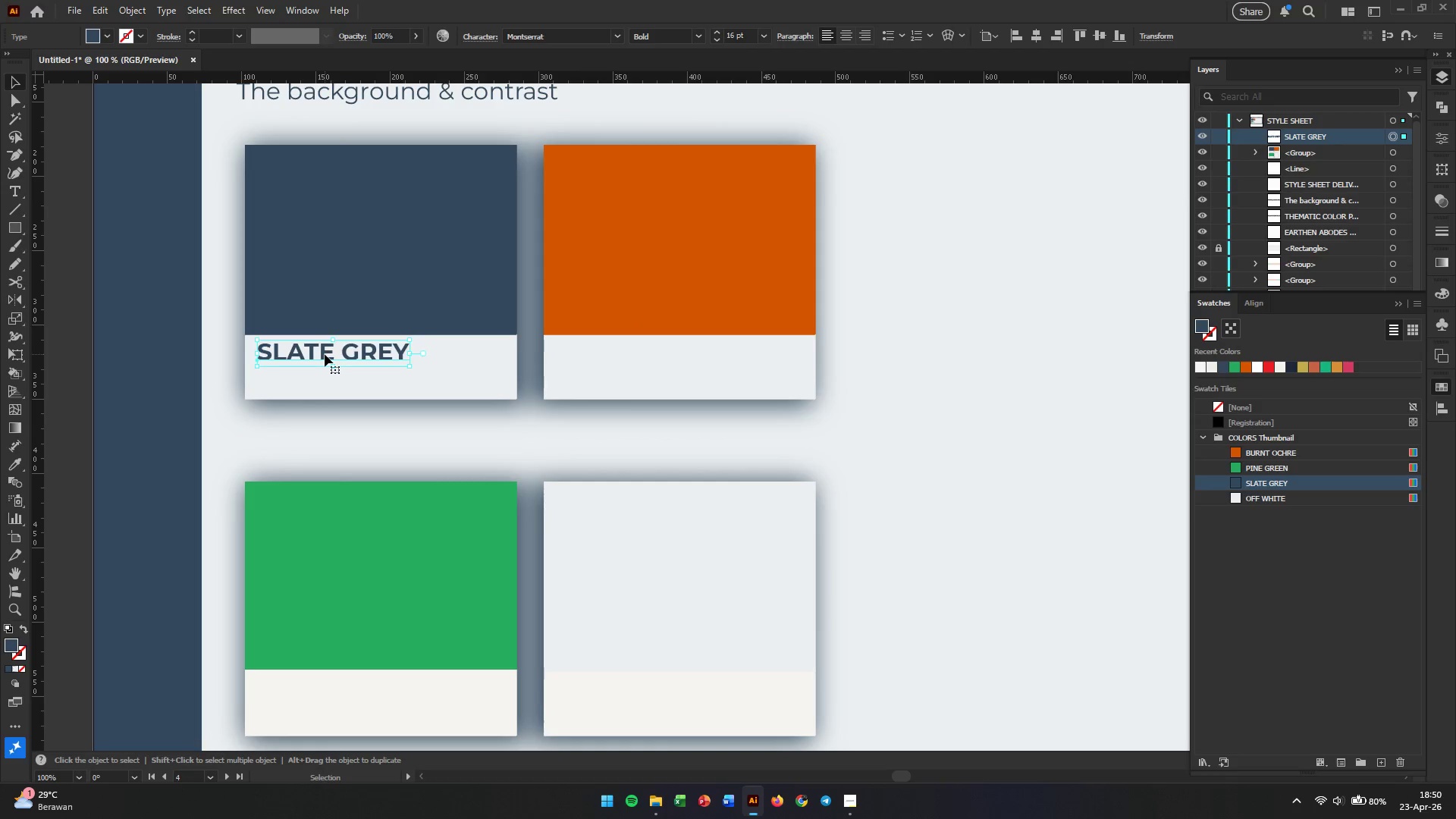 
hold_key(key=AltLeft, duration=0.97)
left_click_drag(start_coordinate=[325, 354], to_coordinate=[325, 381])
 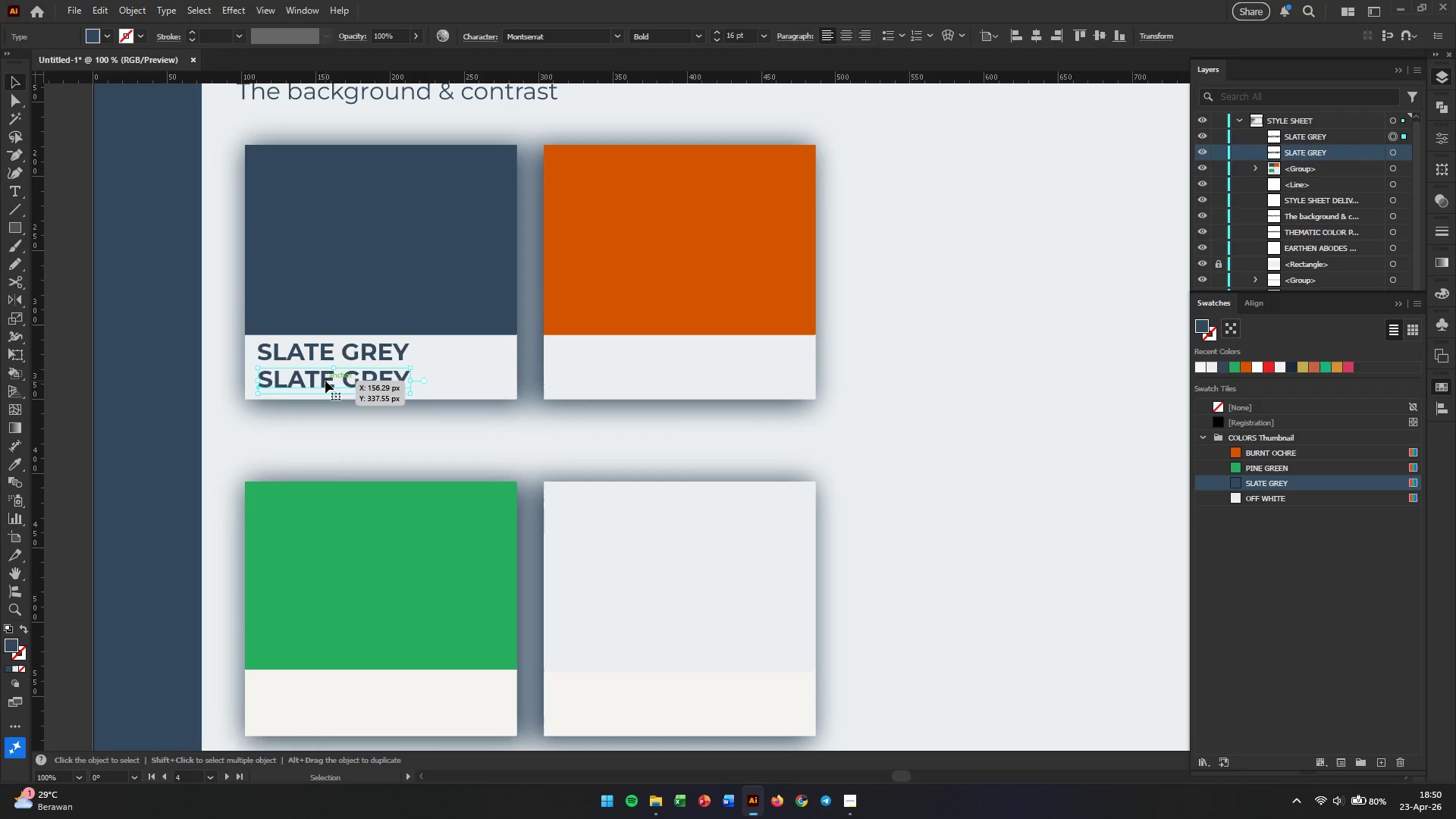 
double_click([325, 381])
 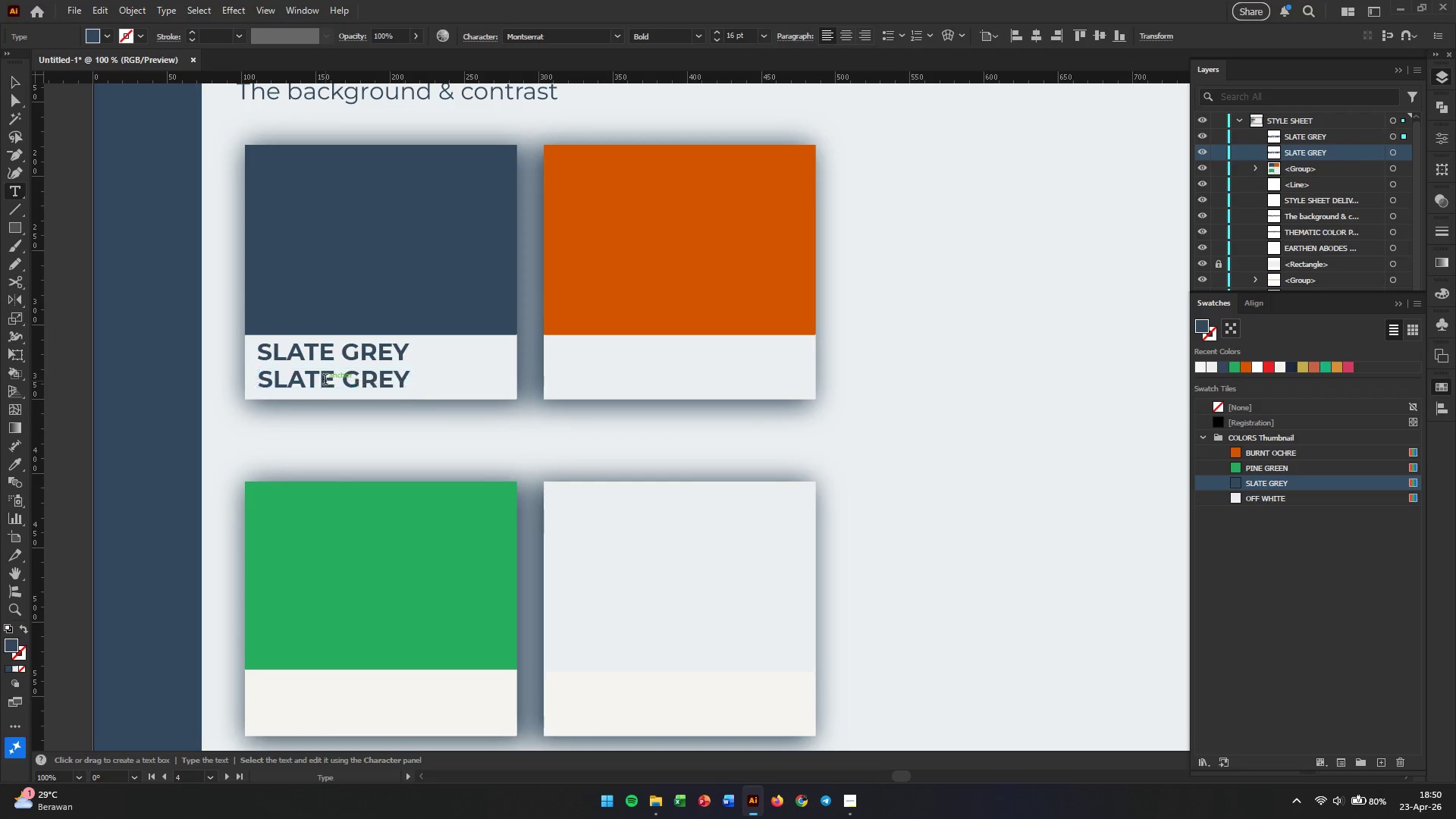 
triple_click([325, 381])
 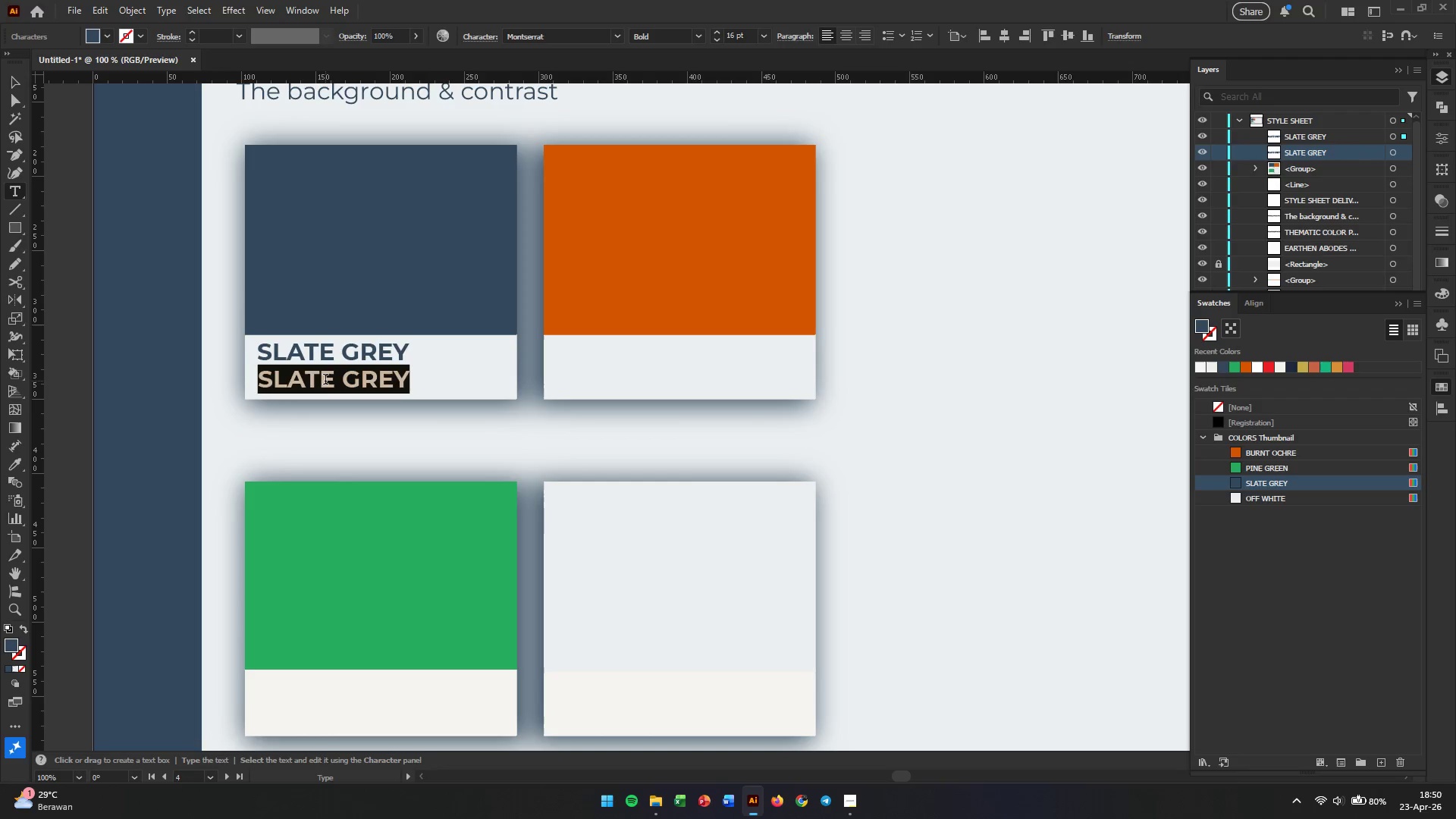 
triple_click([325, 381])
 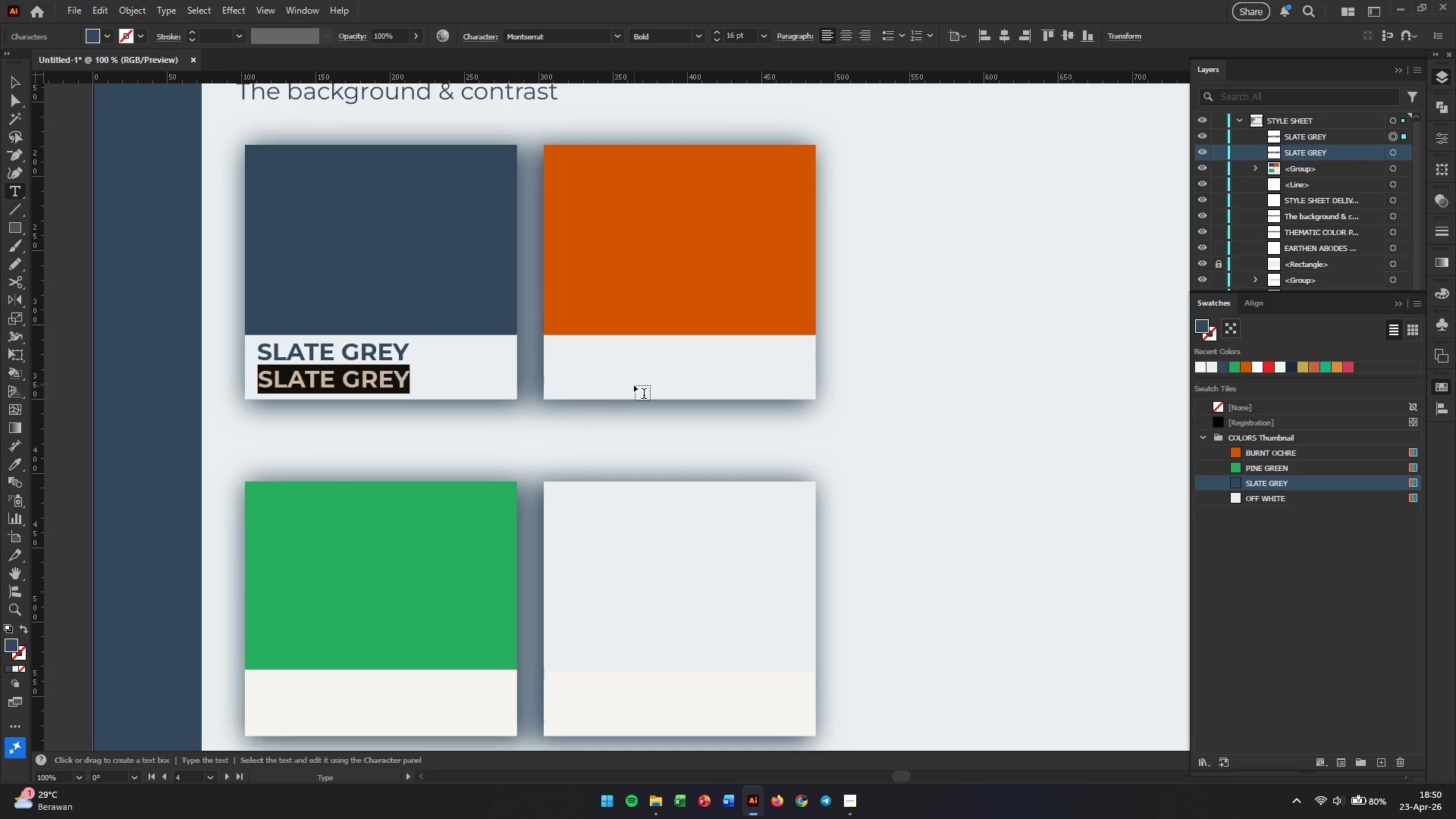 
wait(16.94)
 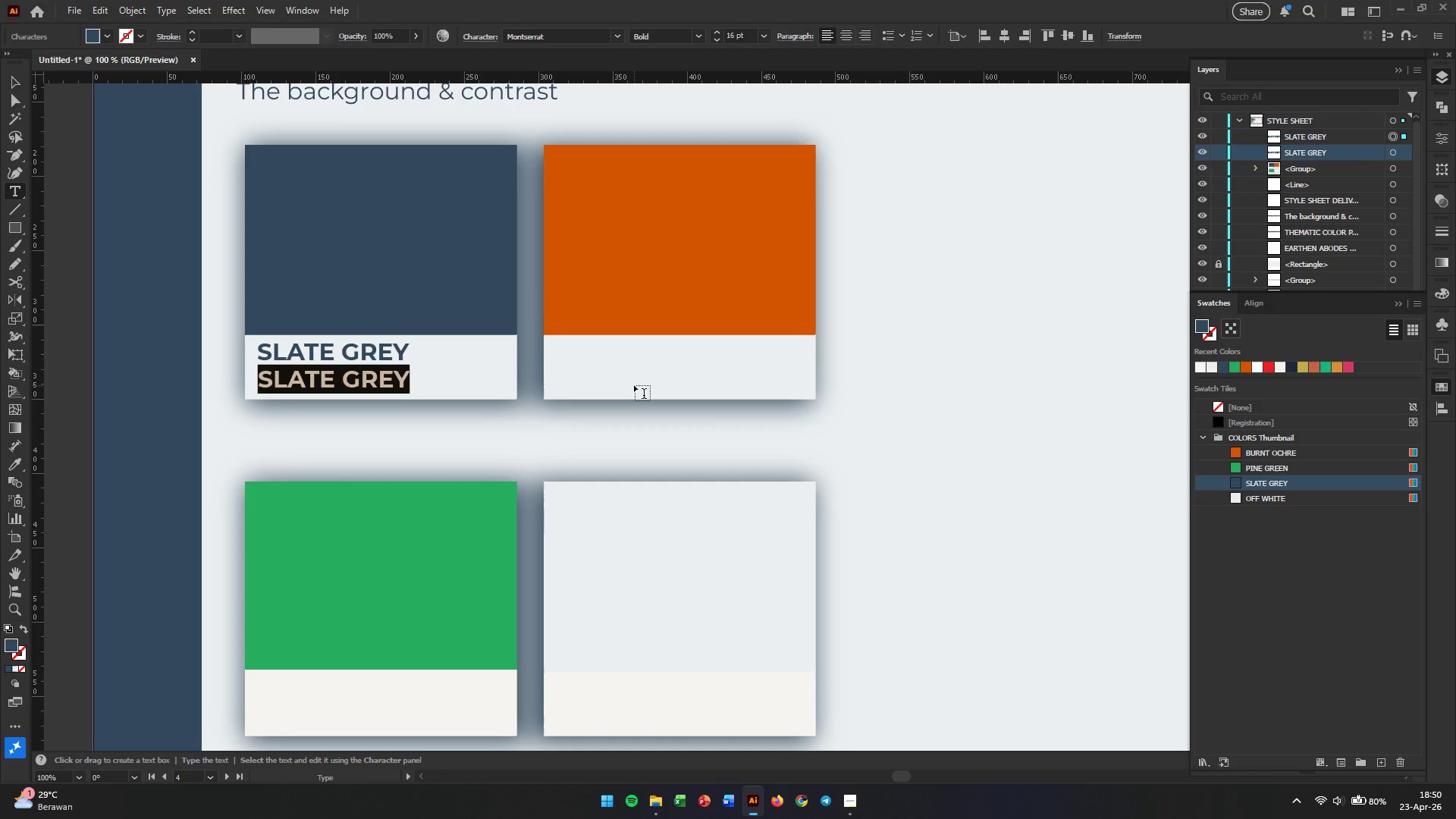 
key(Shift+3)
 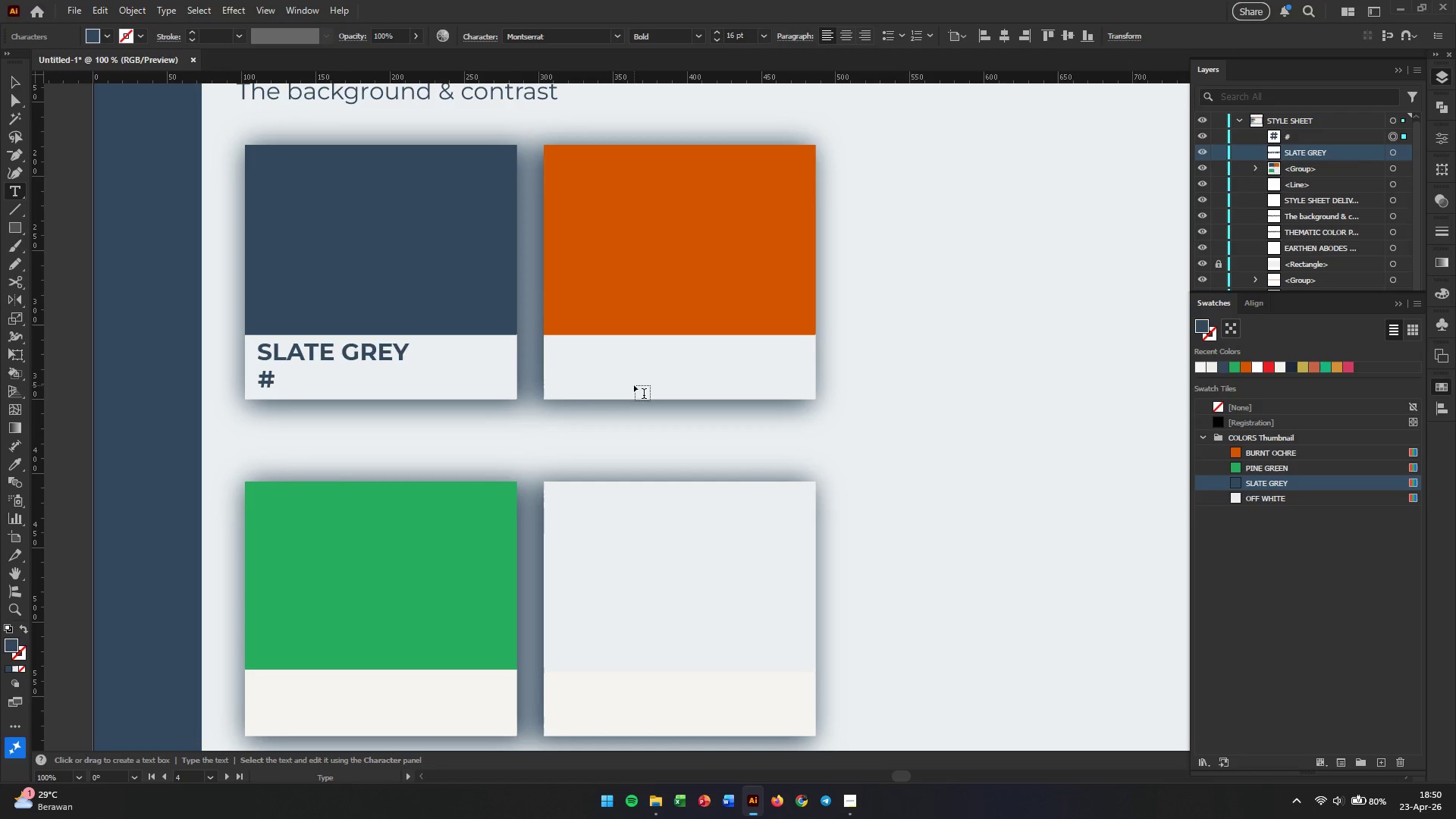 
key(Numpad3)
 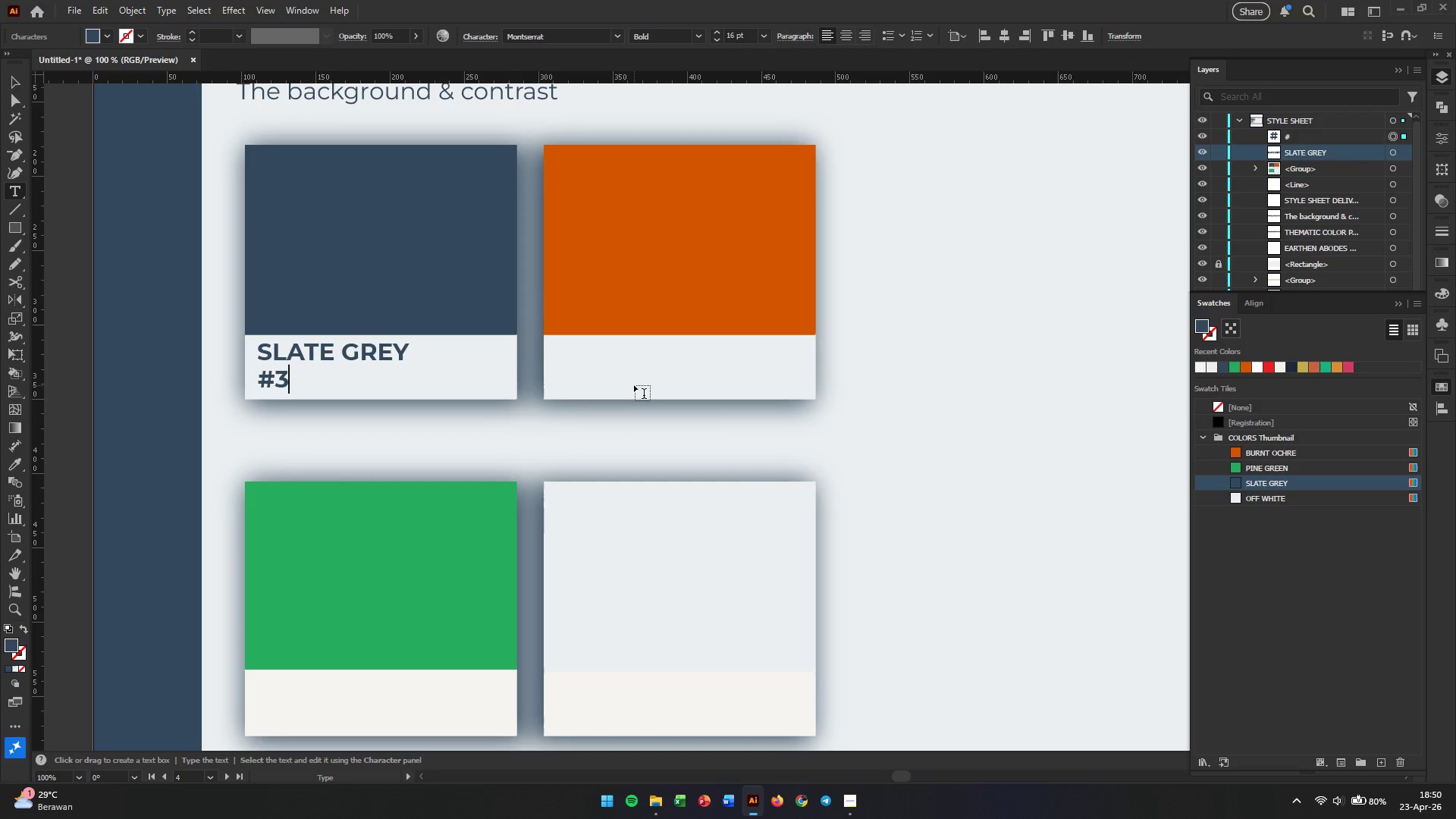 
key(Numpad4)
 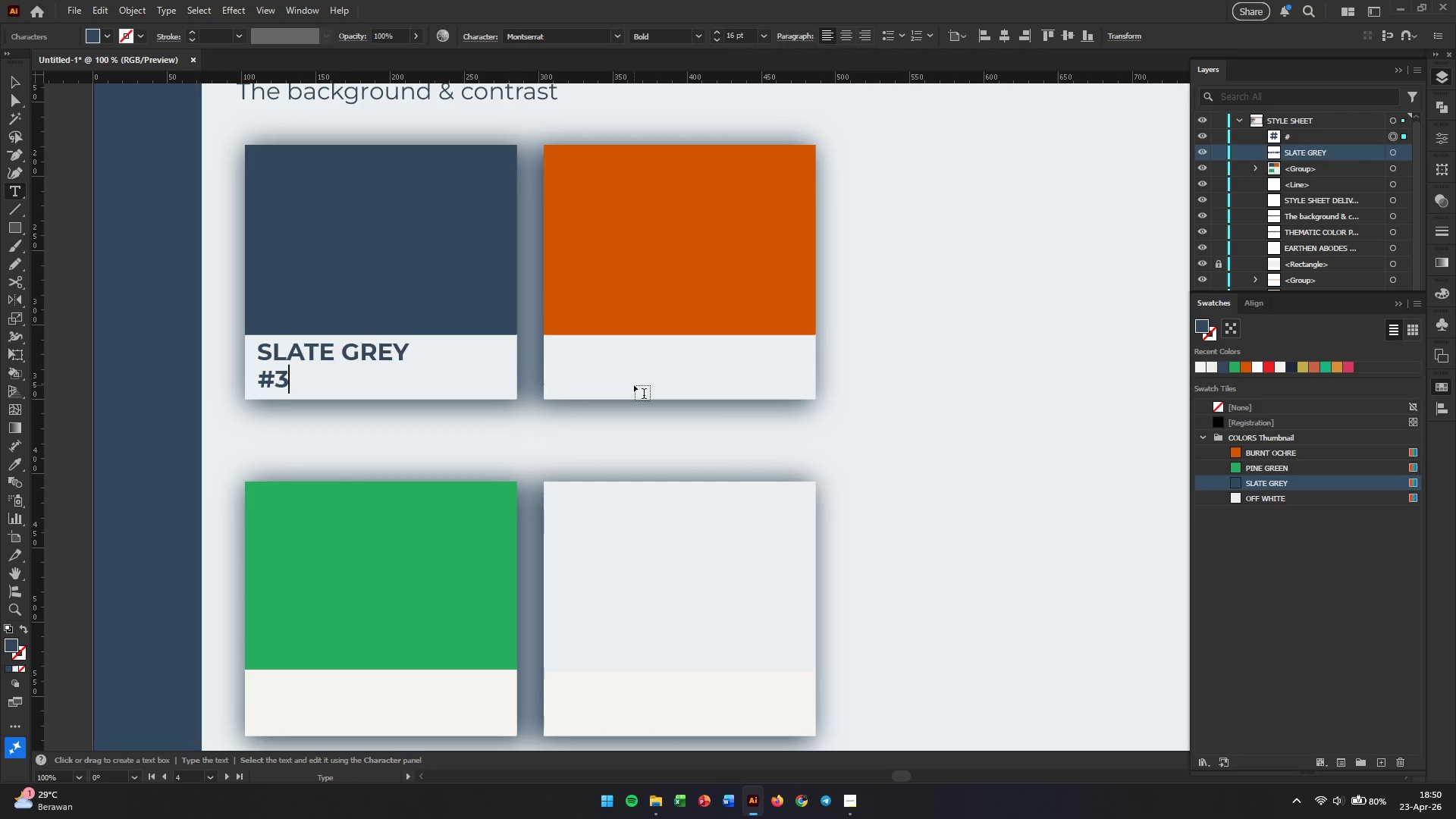 
key(Numpad5)
 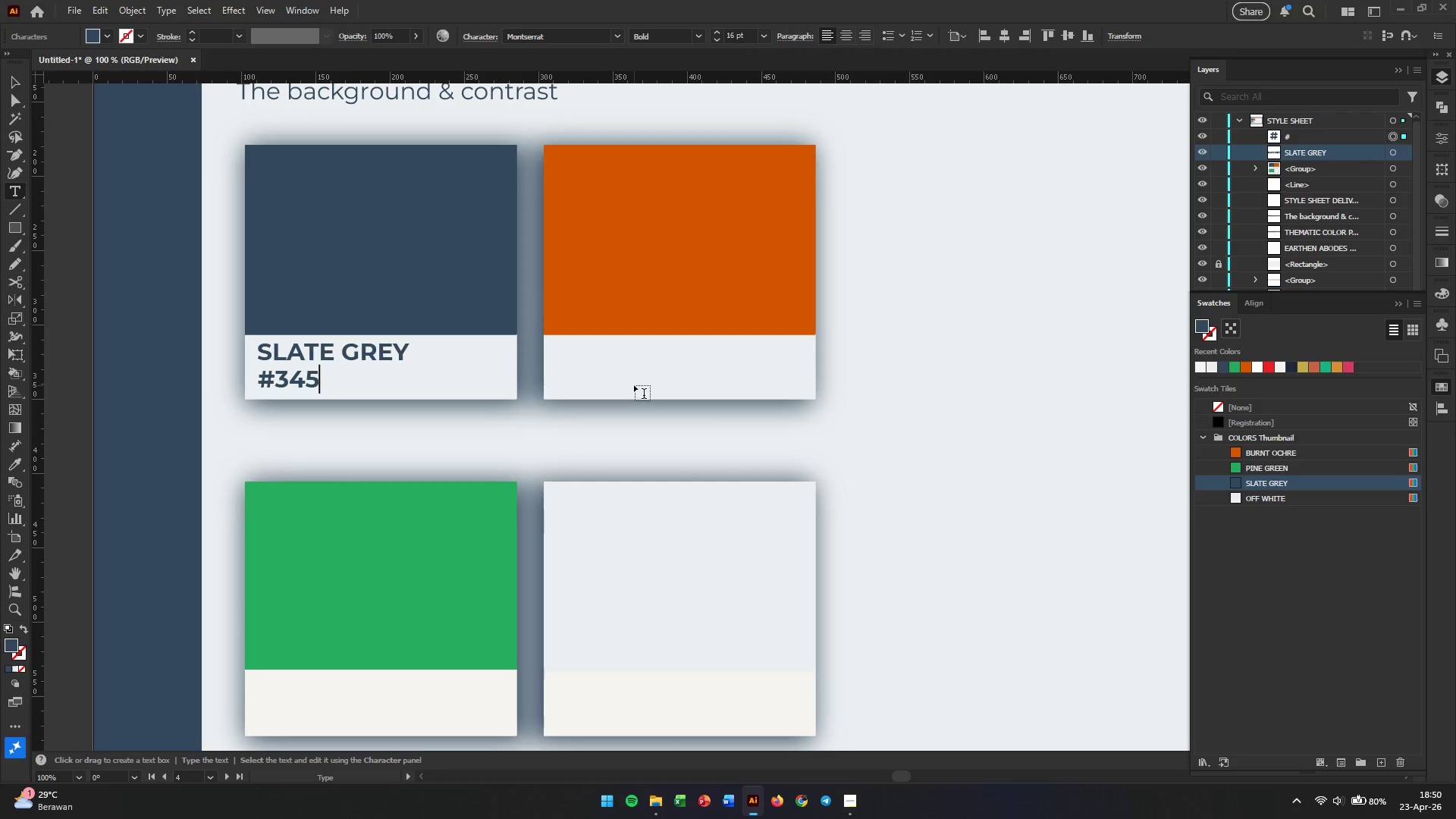 
key(Numpad4)
 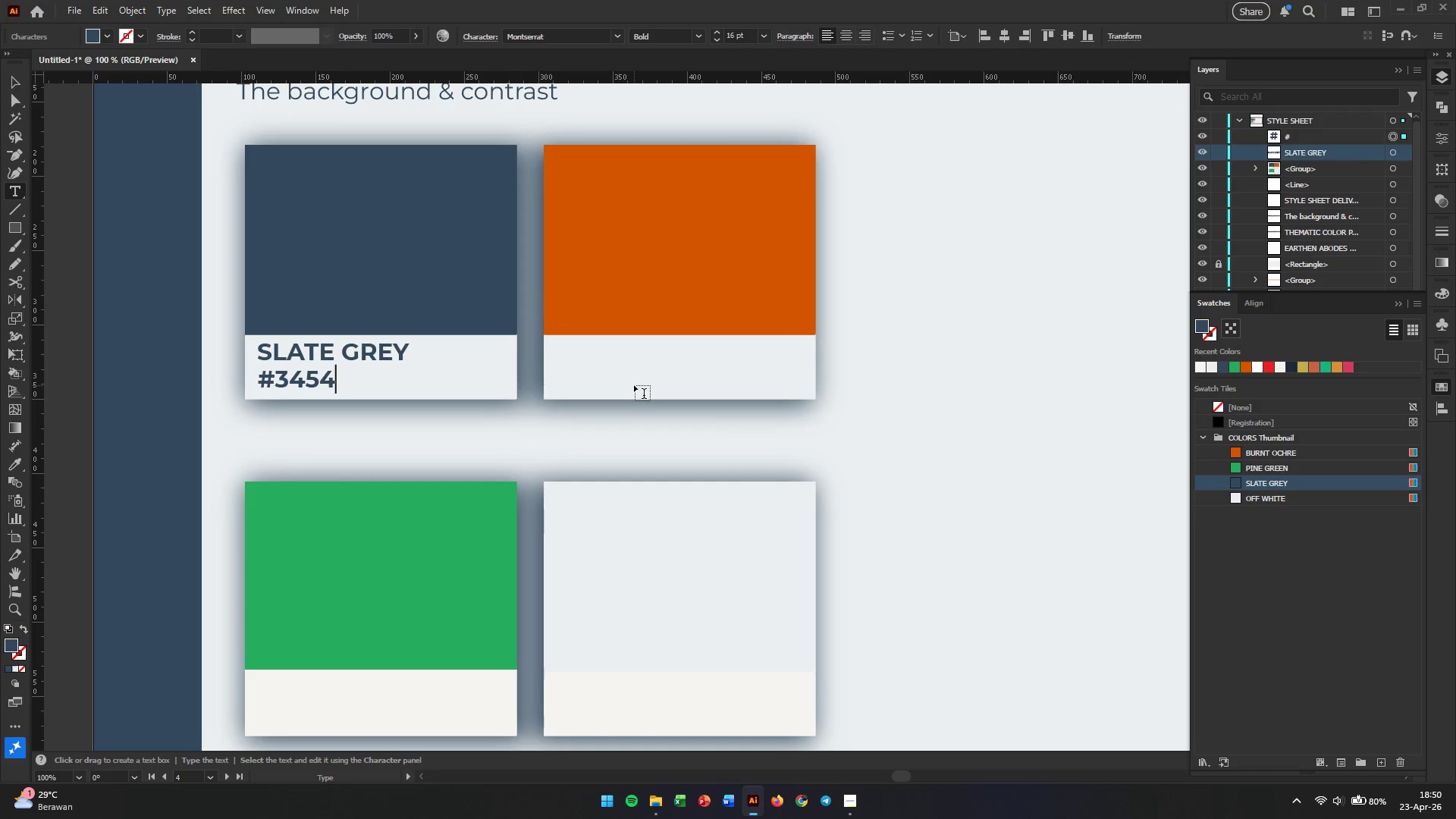 
key(Backspace)
 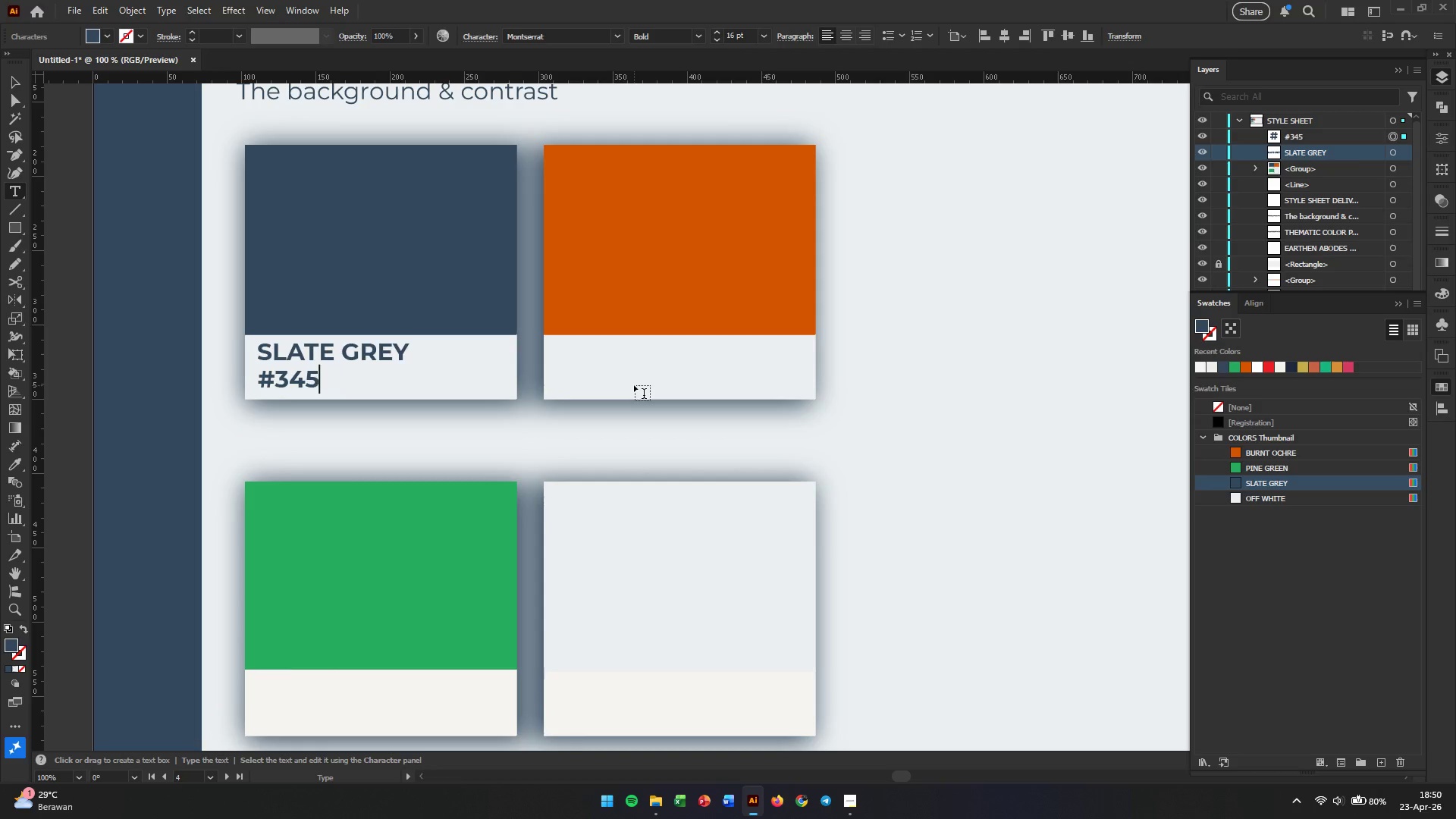 
key(Backspace)
 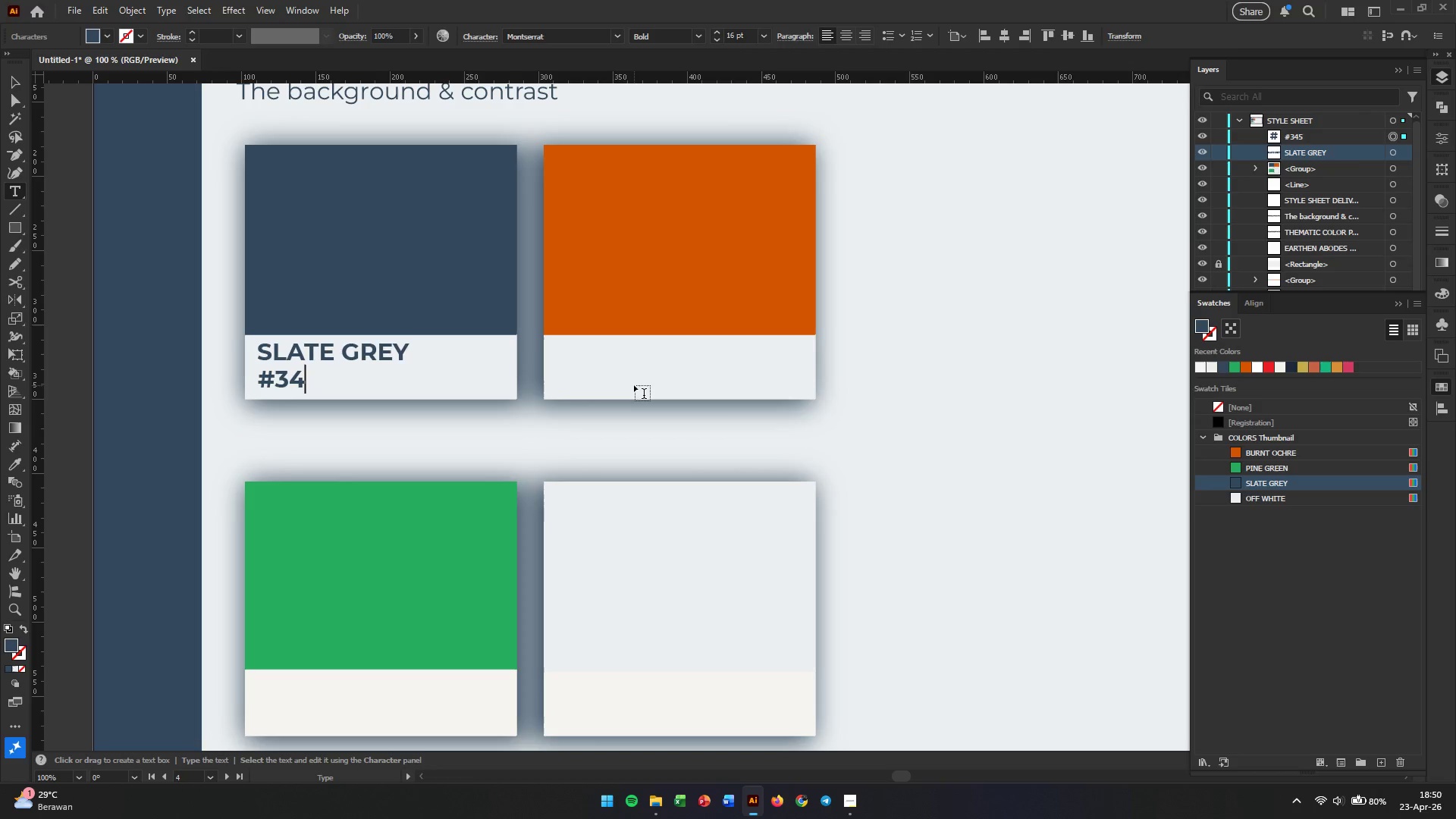 
key(Backspace)
 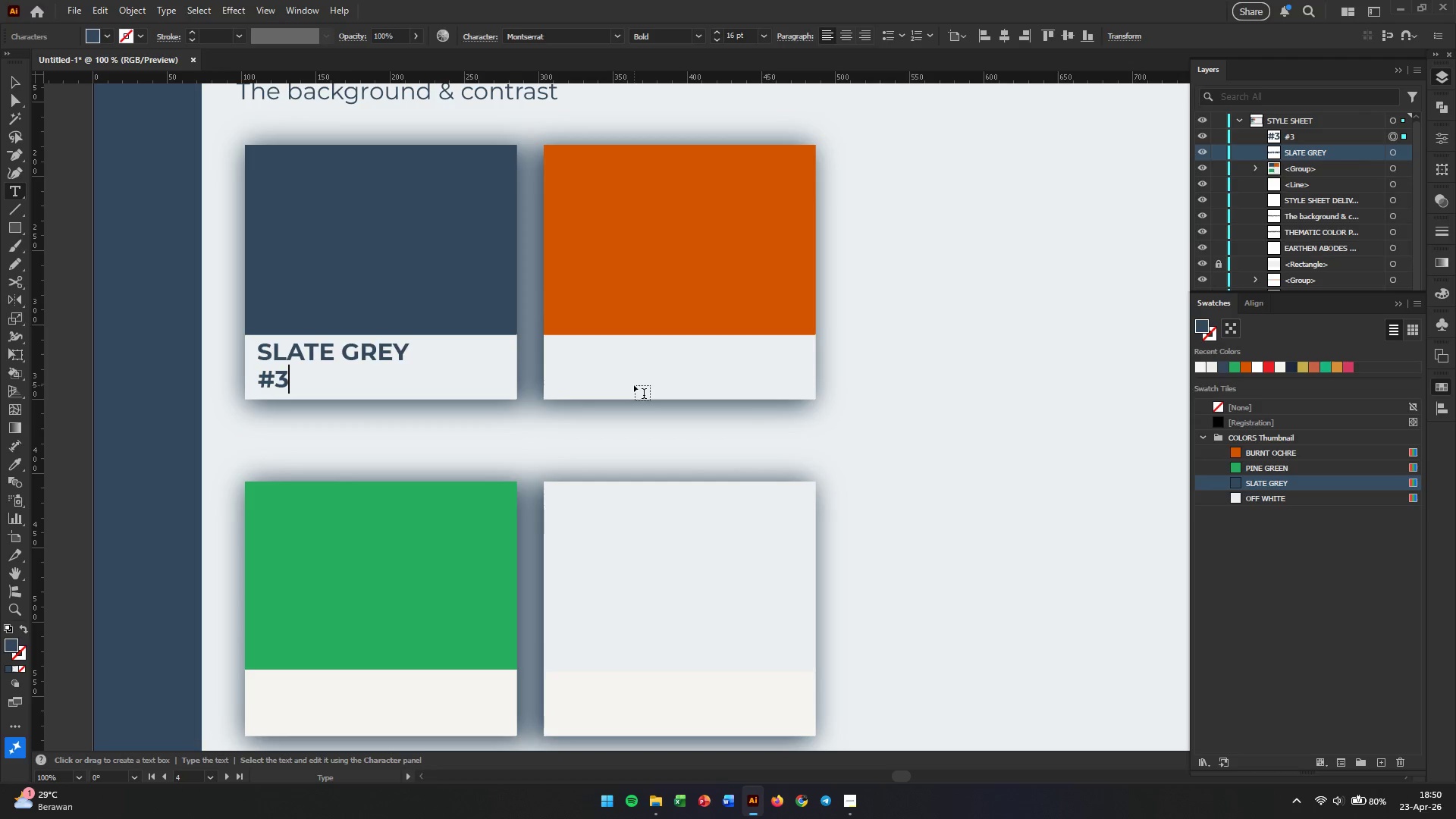 
key(Numpad4)
 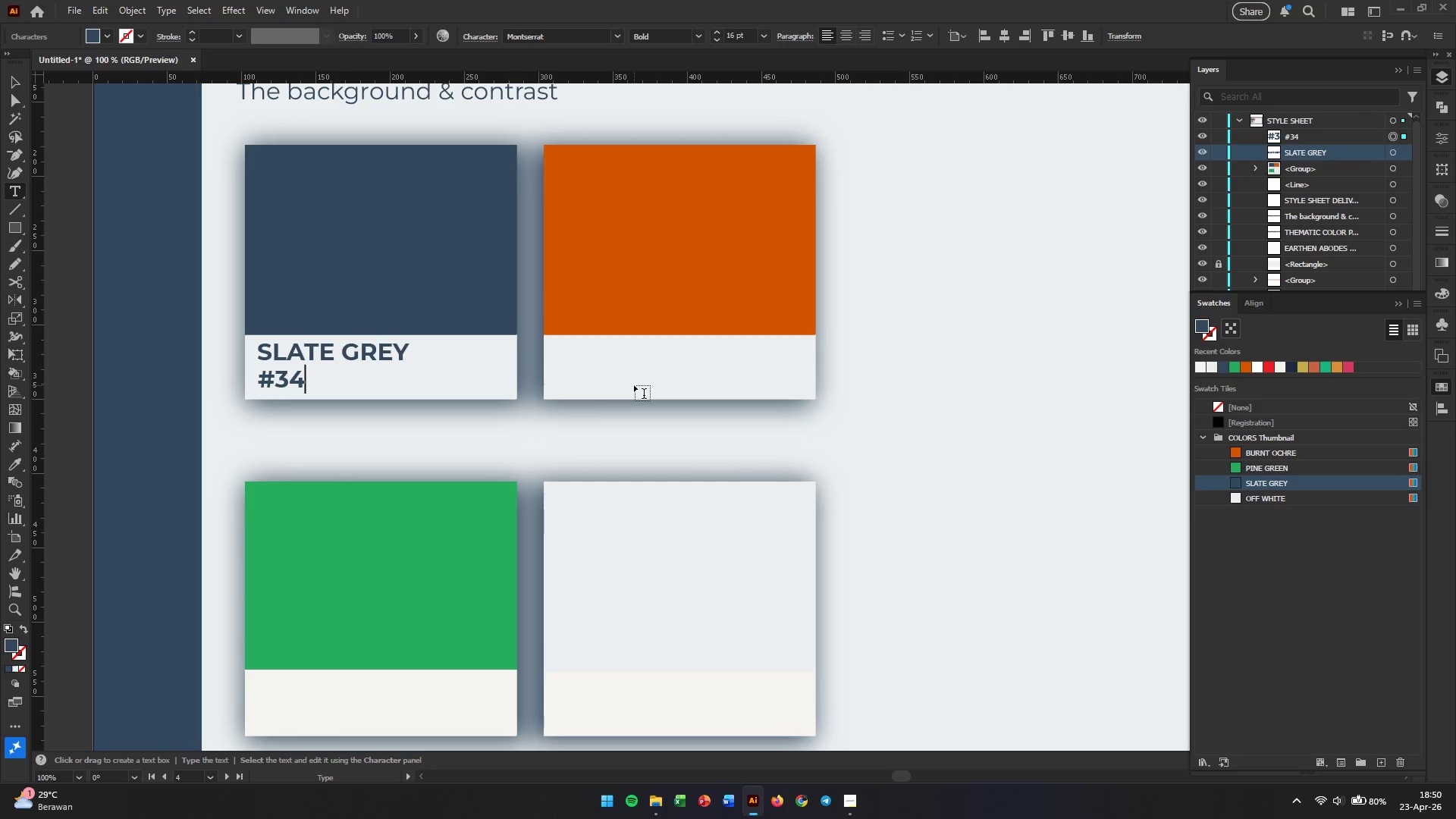 
key(Numpad4)
 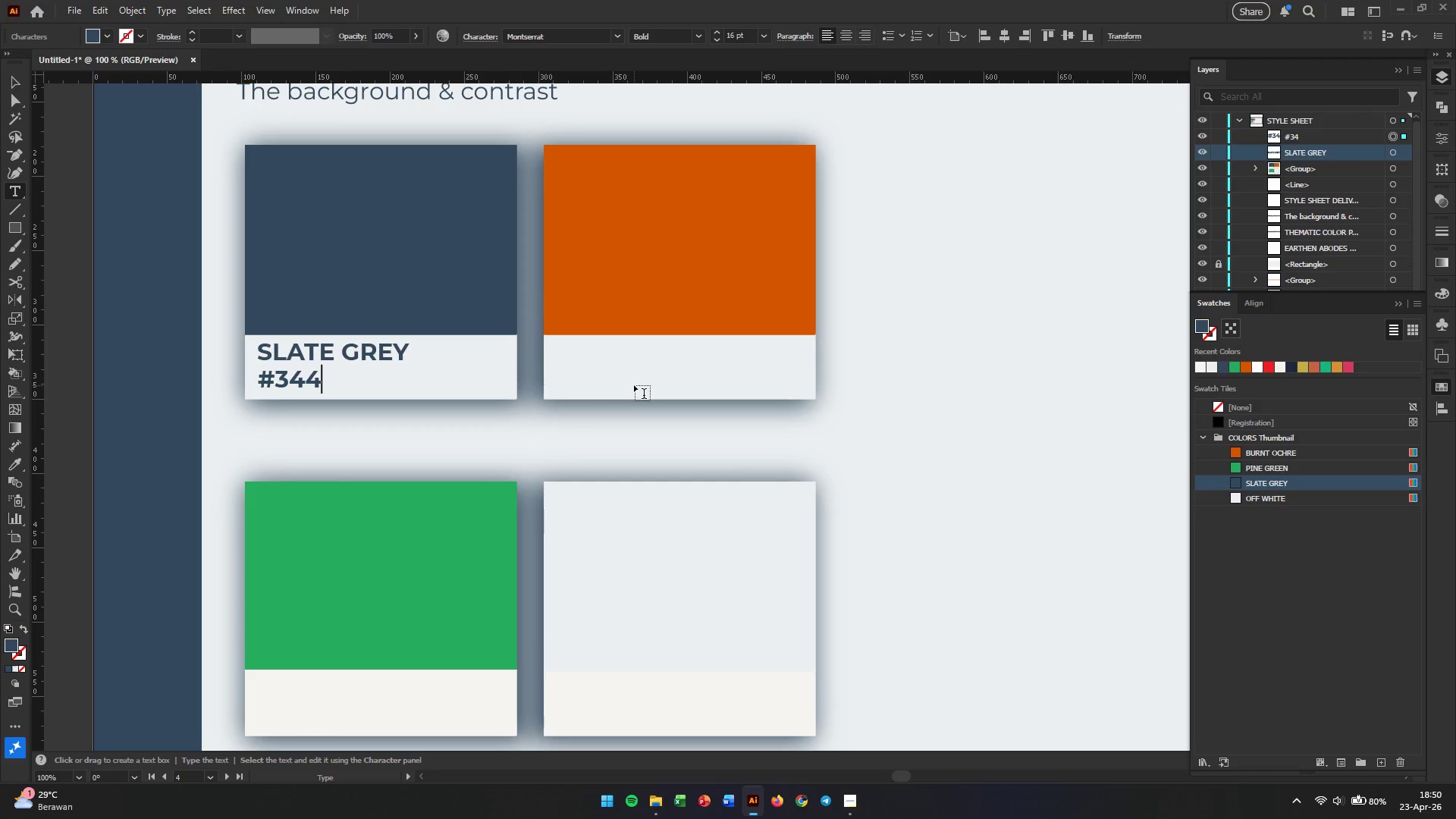 
key(Numpad9)
 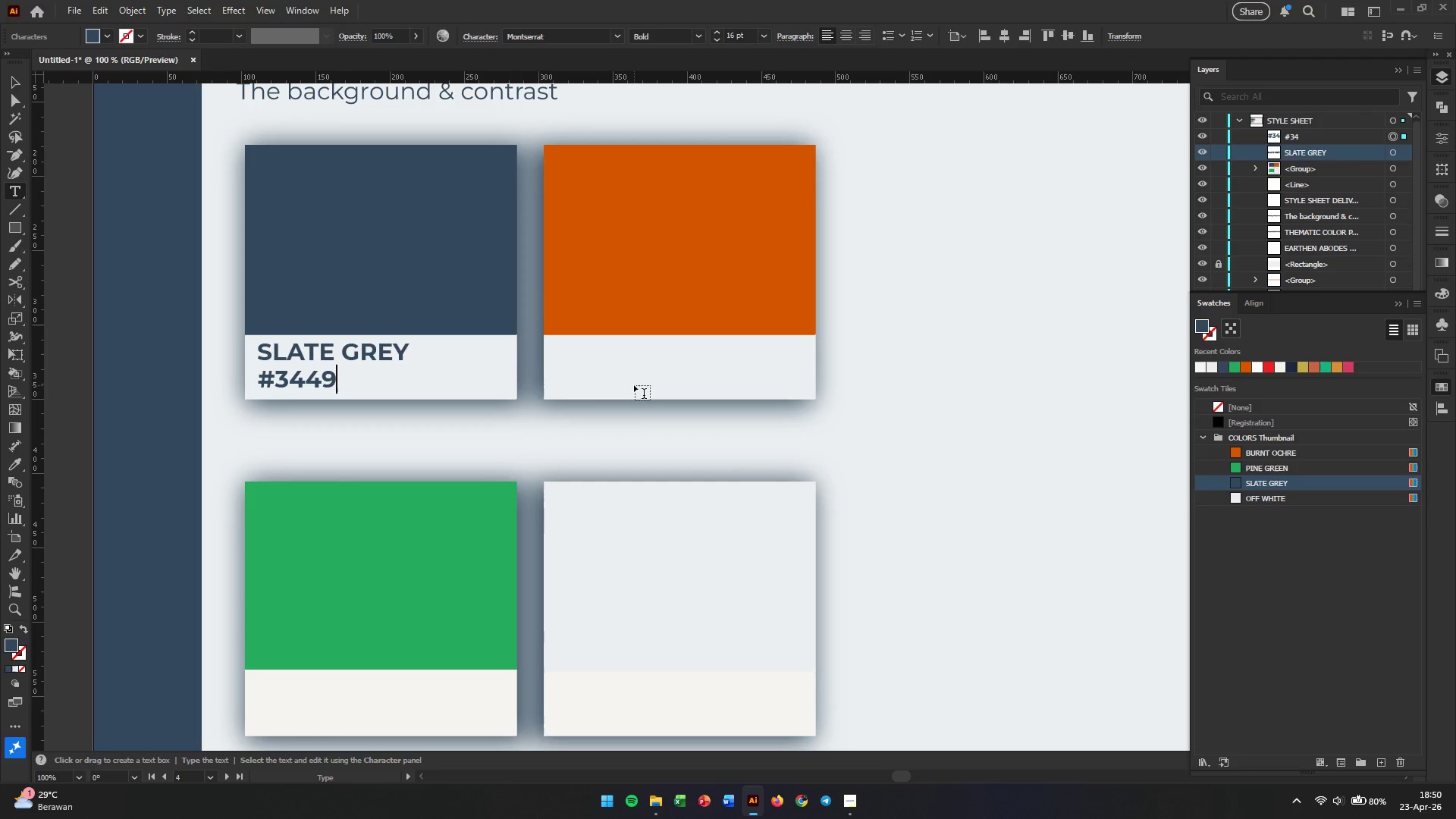 
key(Numpad5)
 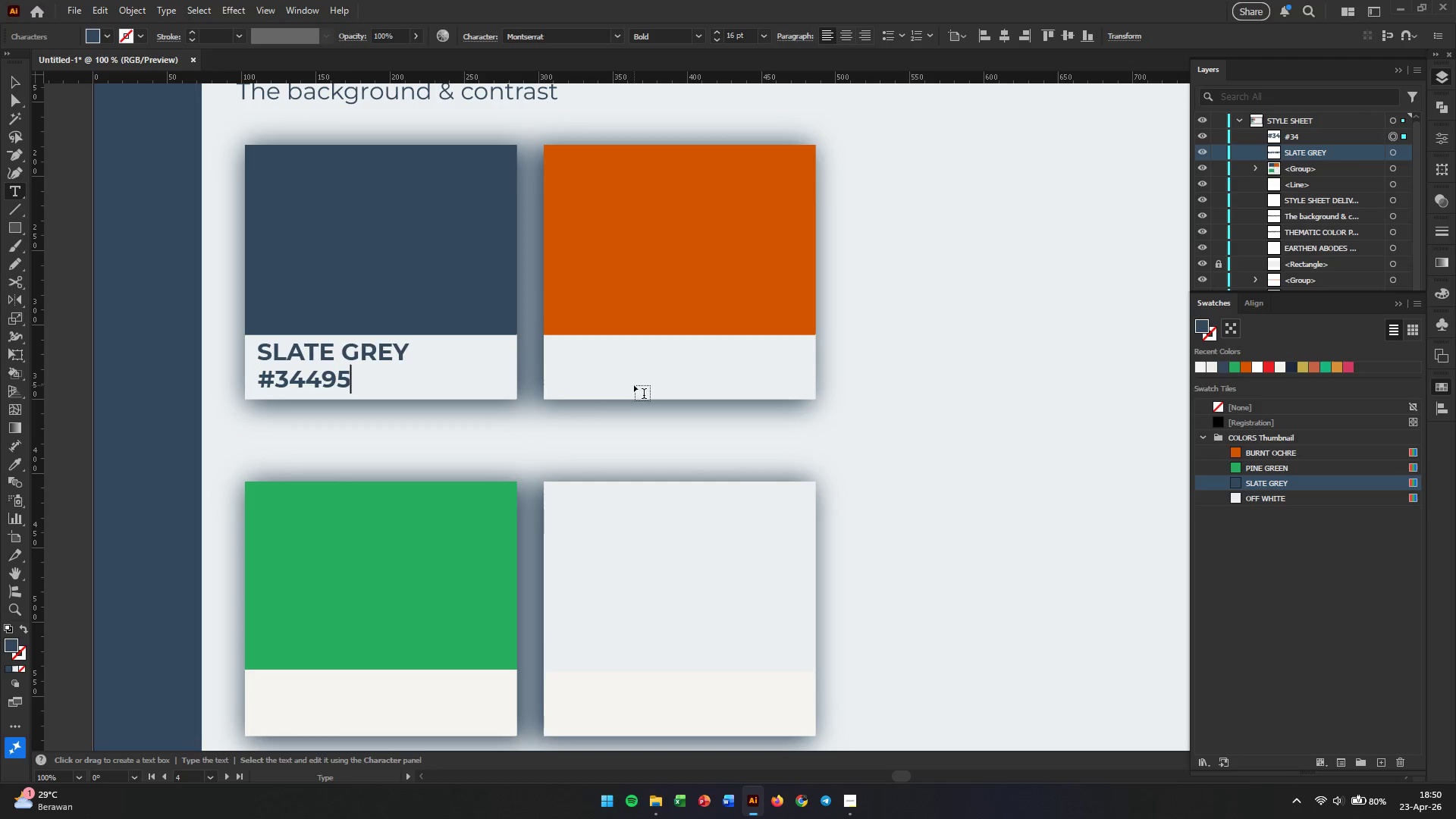 
key(Shift+E)
 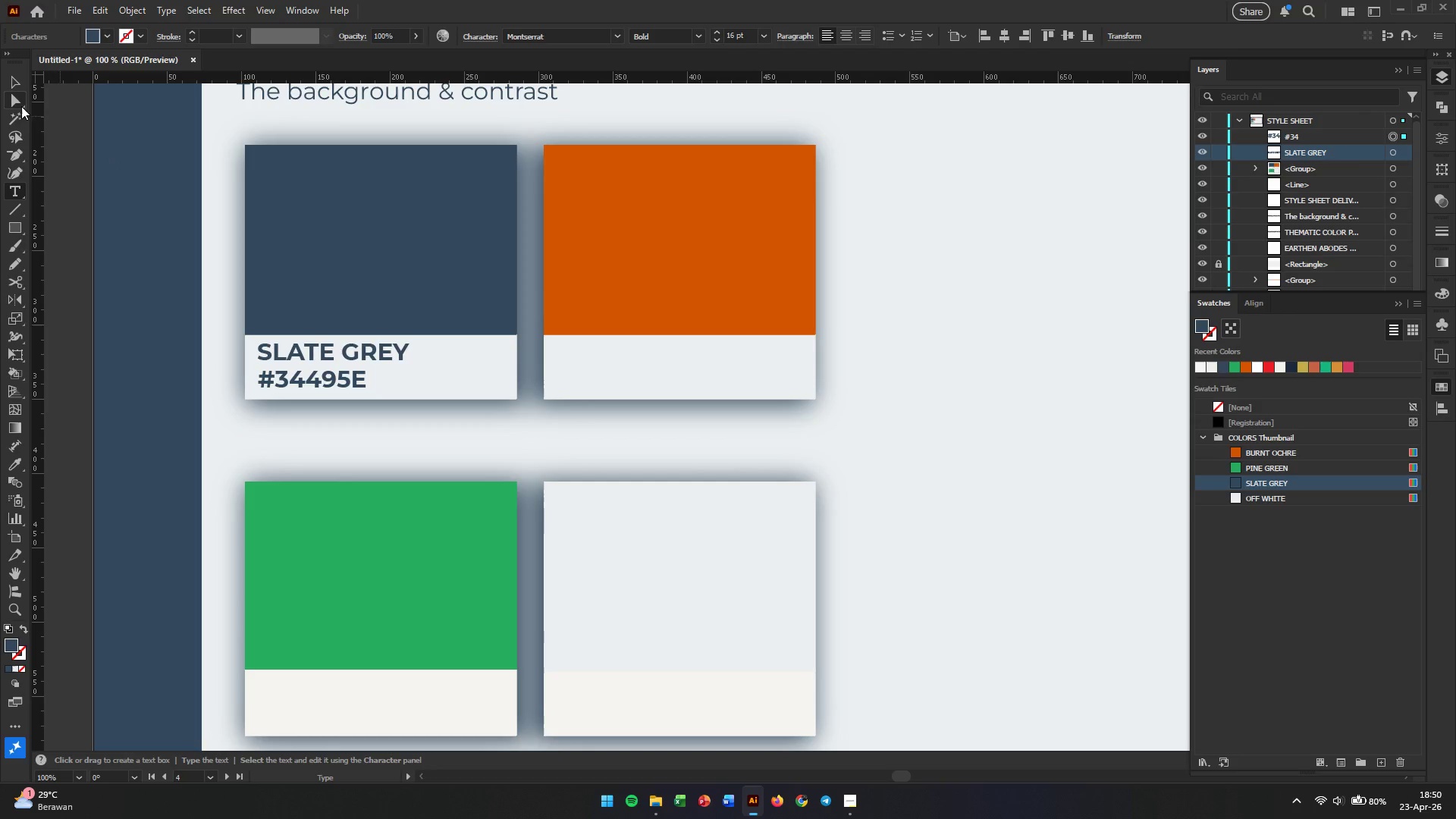 
left_click([15, 78])
 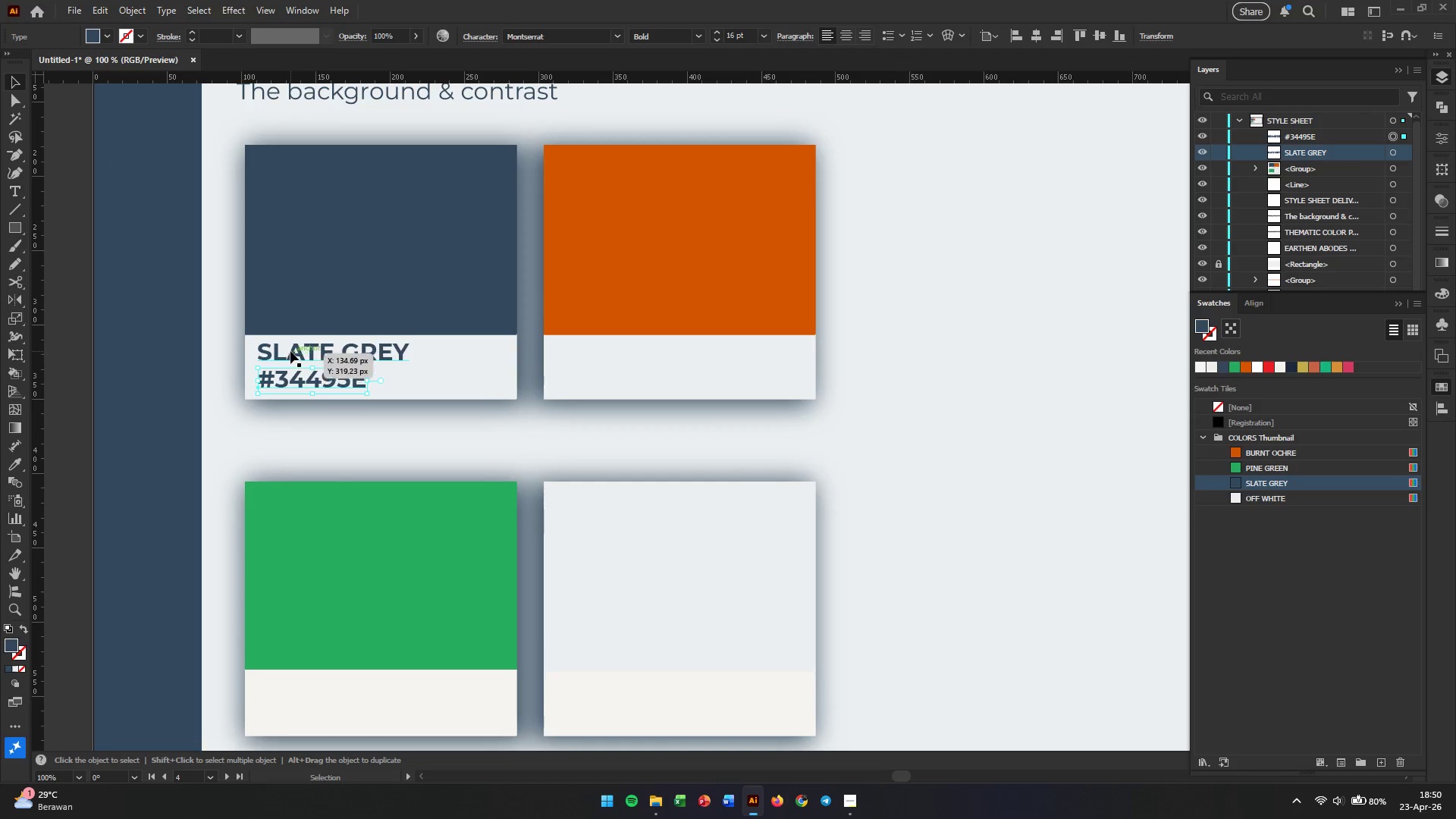 
hold_key(key=AltLeft, duration=0.88)
left_click_drag(start_coordinate=[290, 351], to_coordinate=[369, 350])
 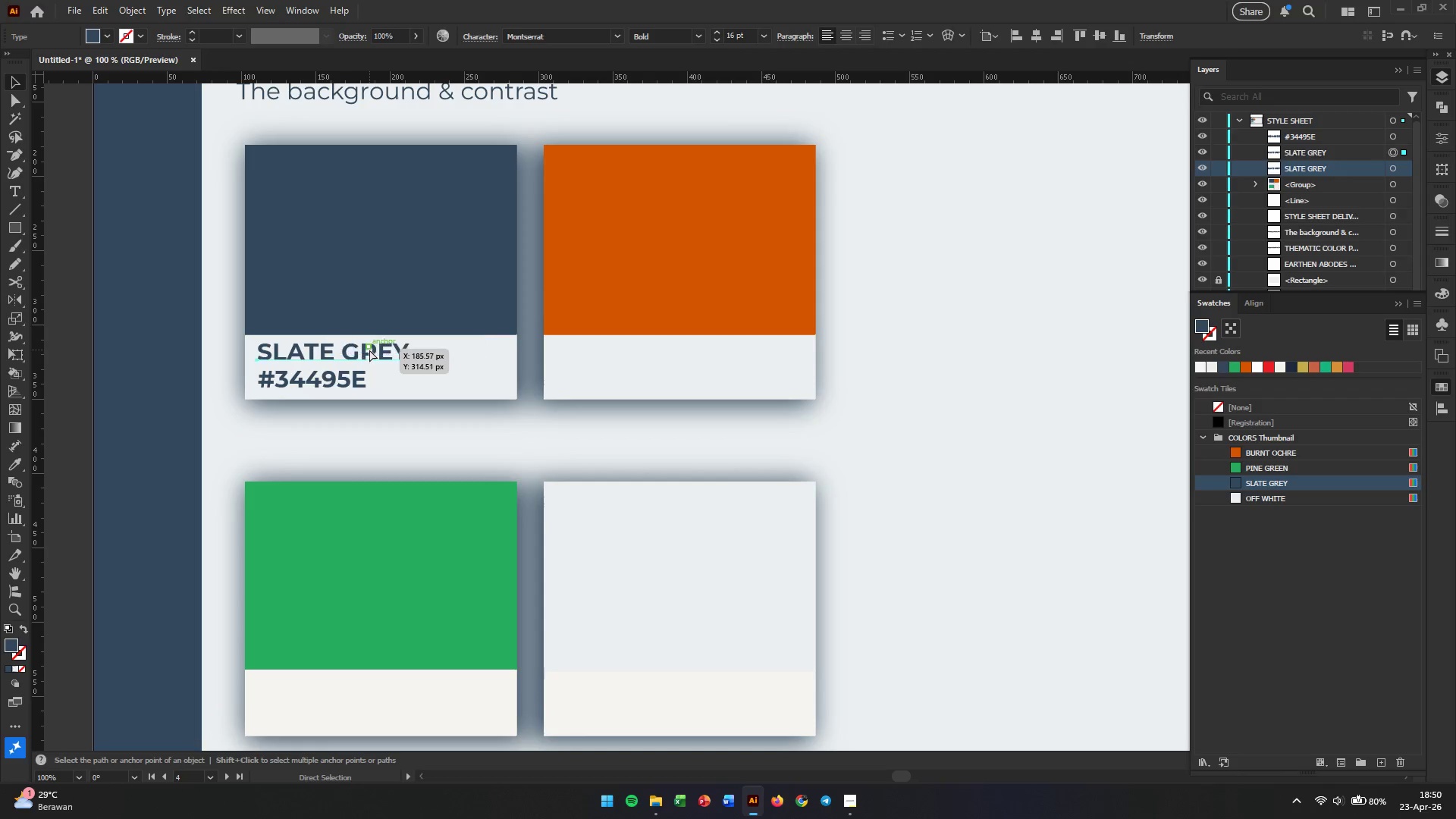 
key(Alt+Shift+ShiftLeft)
 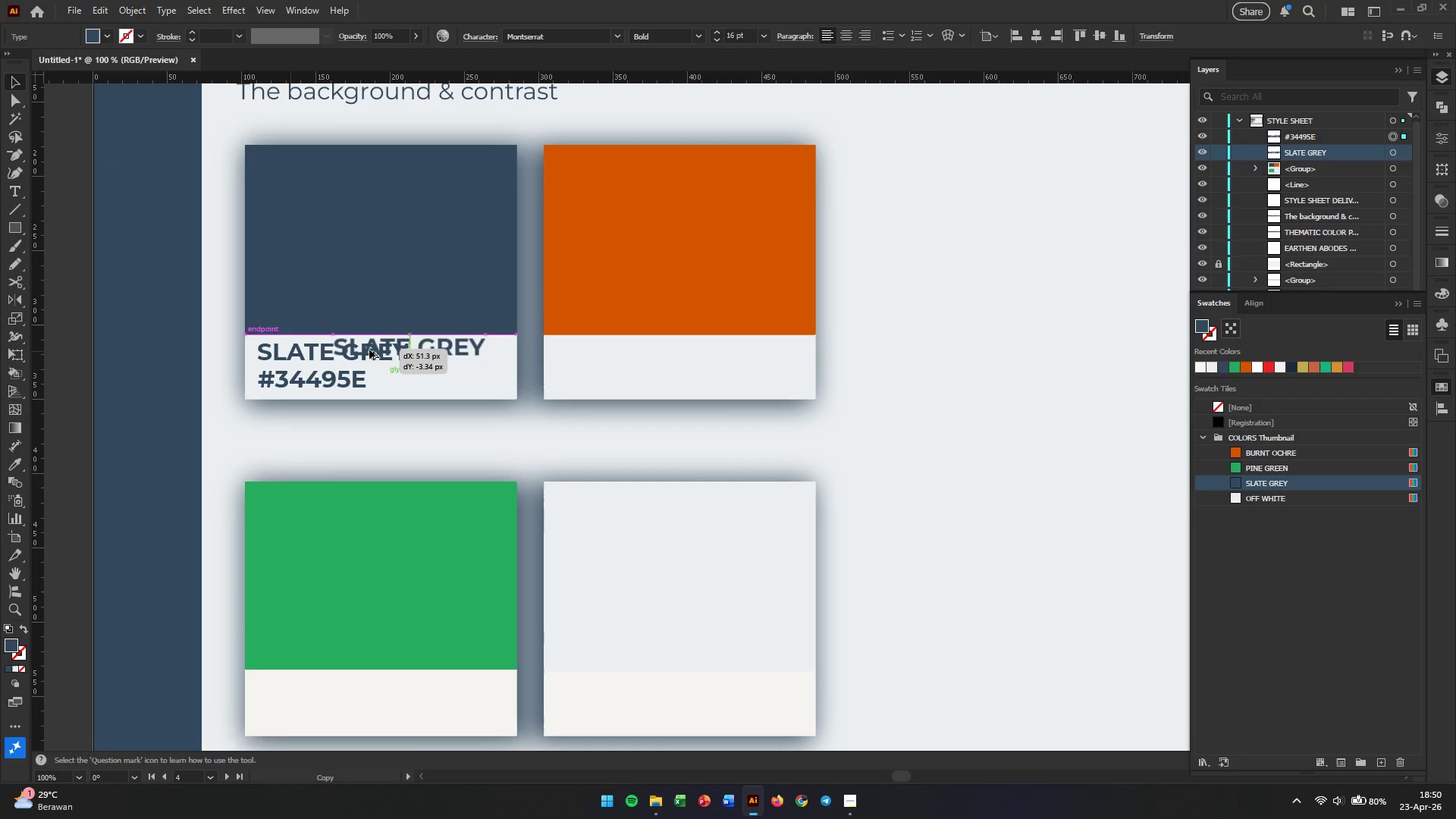 
key(Control+Z)
 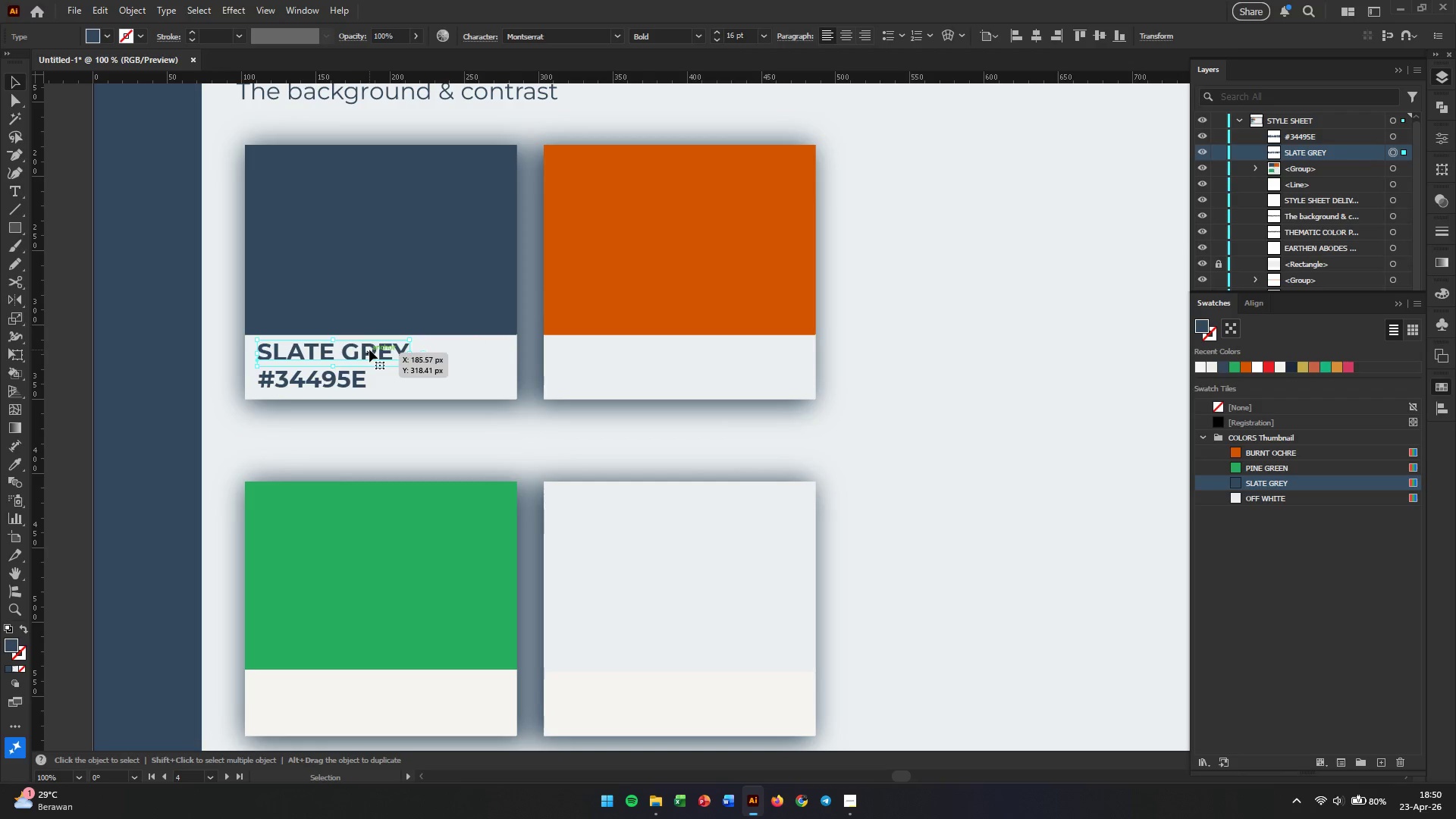 
left_click([369, 350])
 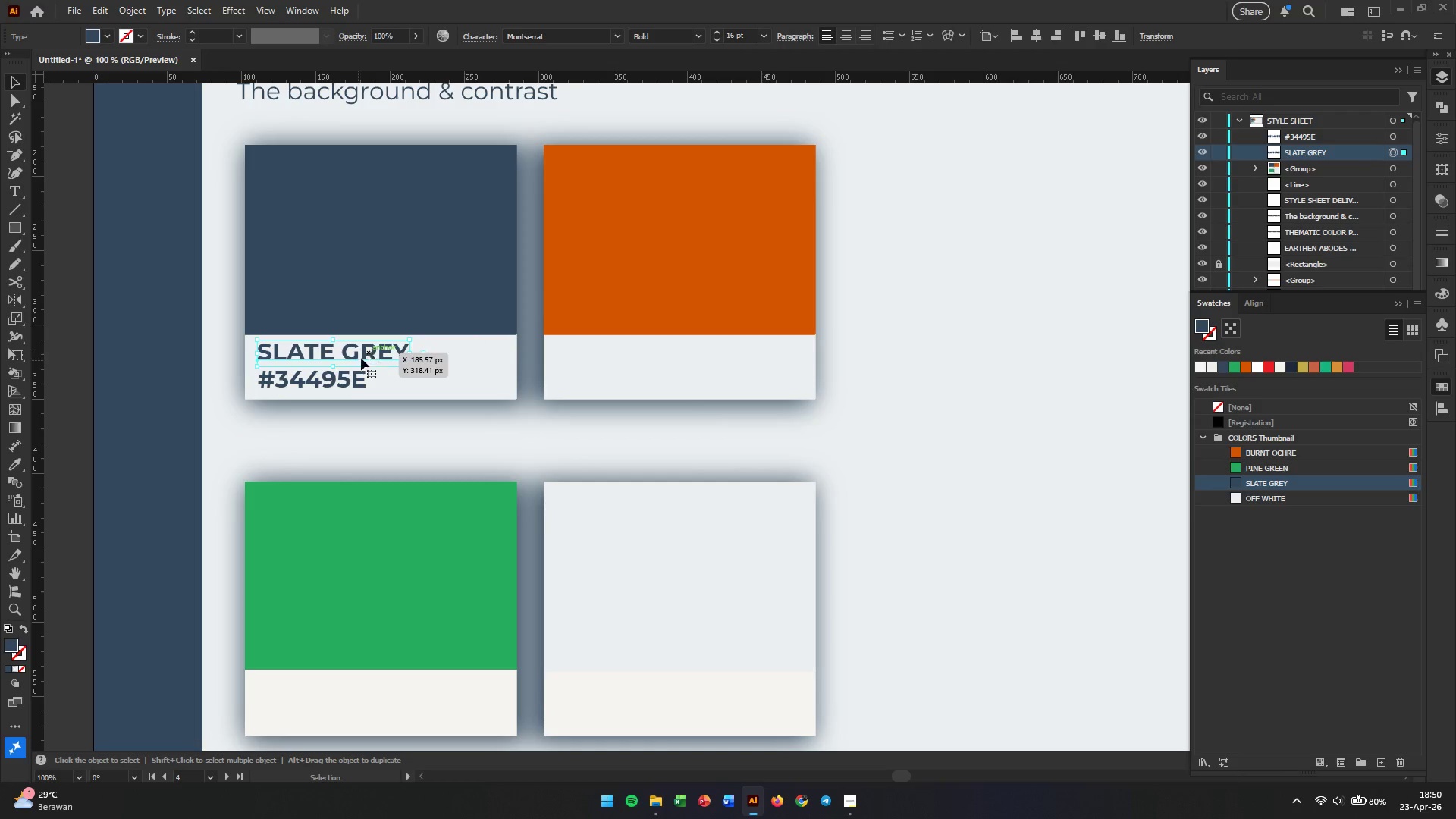 
hold_key(key=ShiftLeft, duration=0.5)
left_click([336, 380])
 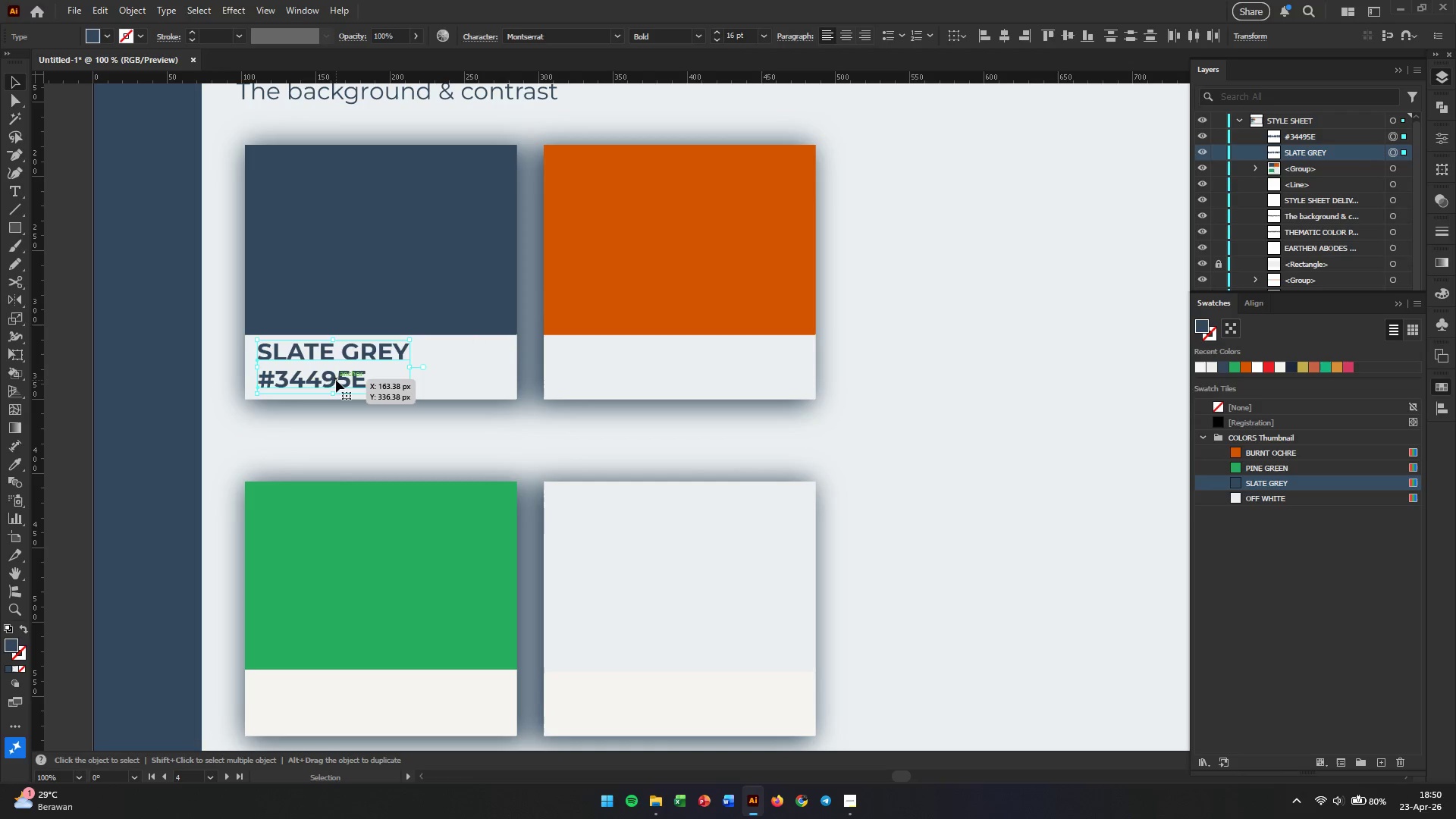 
hold_key(key=AltLeft, duration=3.72)
left_click_drag(start_coordinate=[335, 380], to_coordinate=[639, 376])
 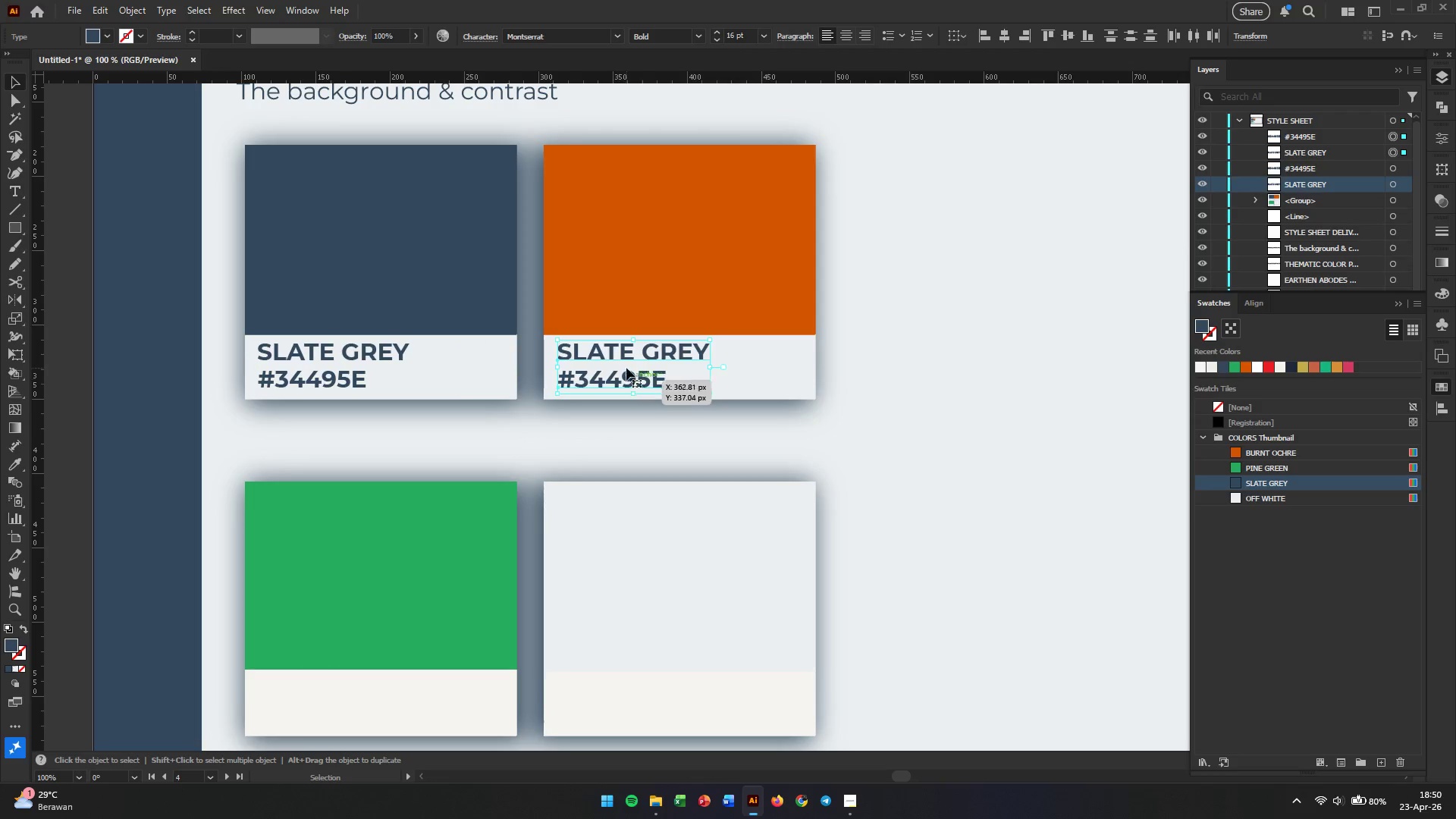 
hold_key(key=ShiftLeft, duration=3.25)
 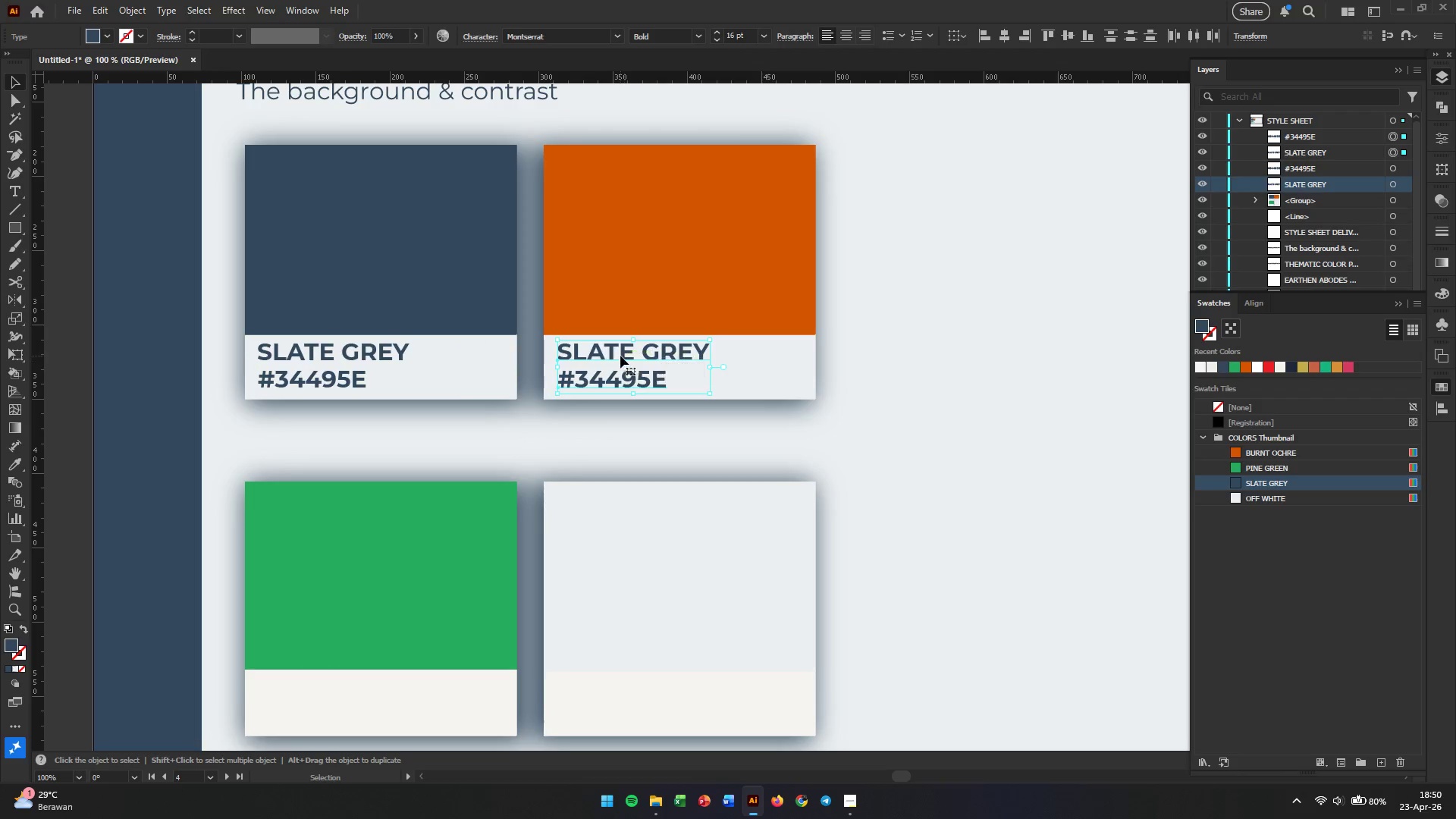 
double_click([620, 356])
 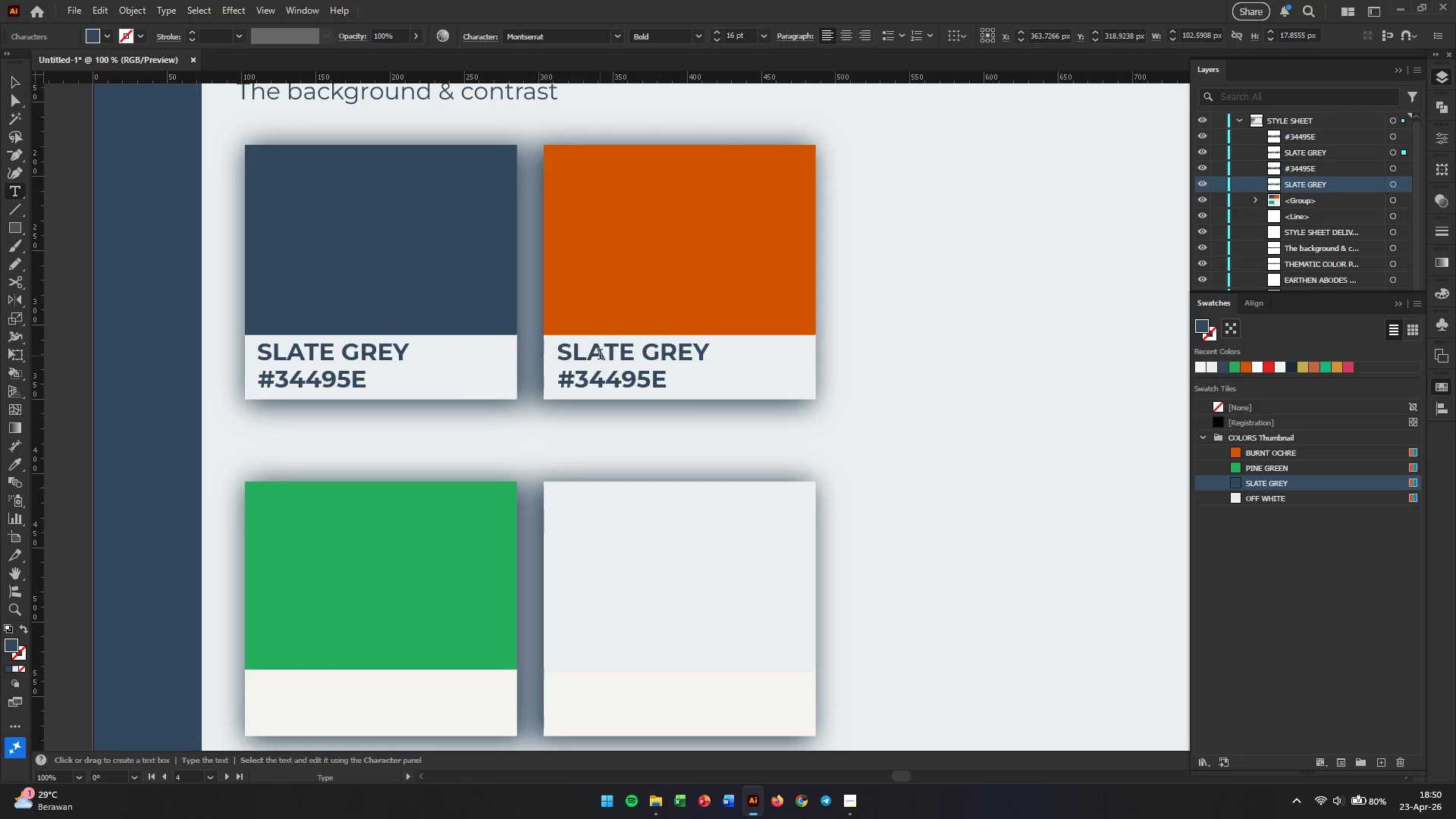 
double_click([600, 356])
 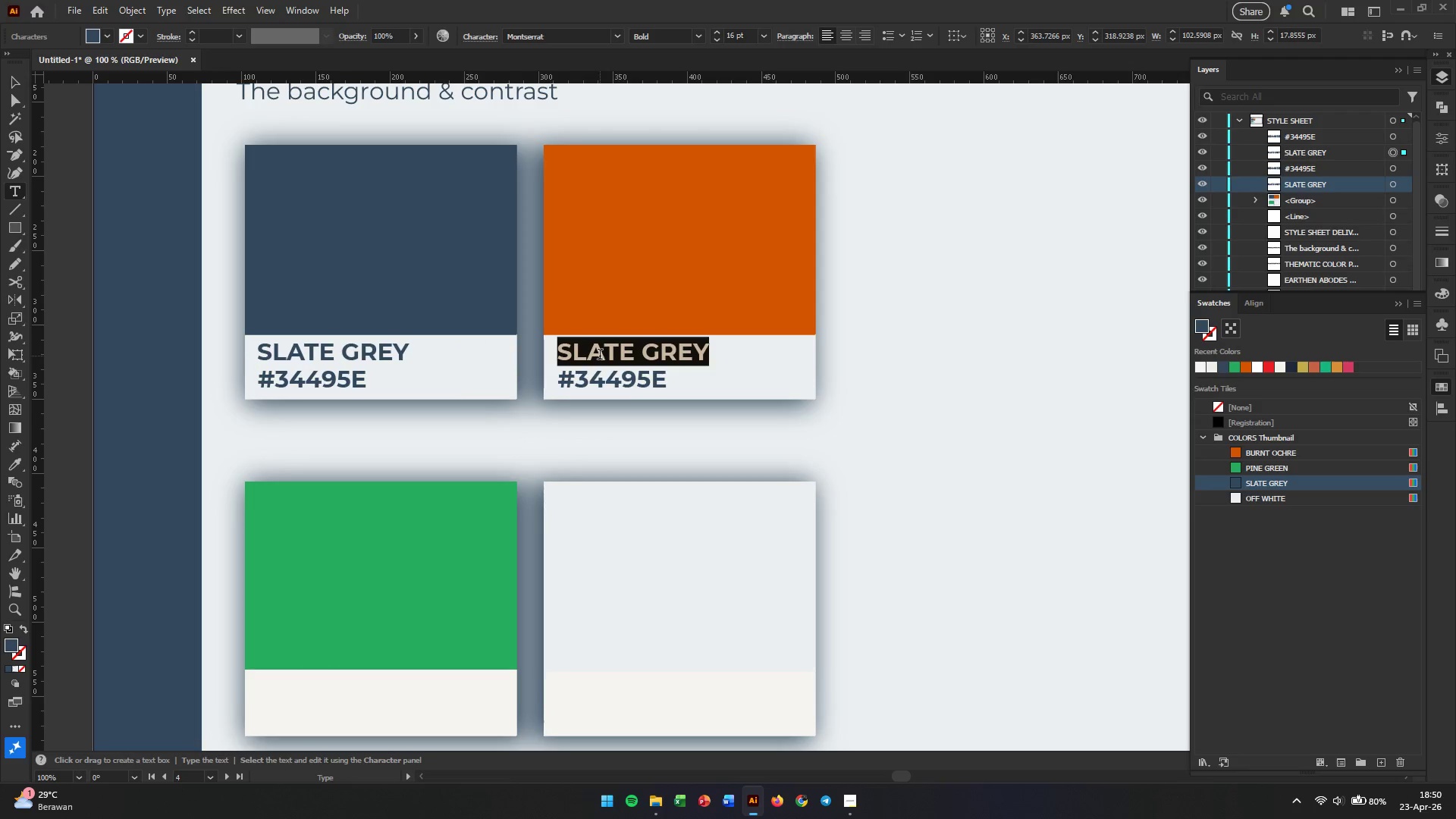 
triple_click([600, 356])
 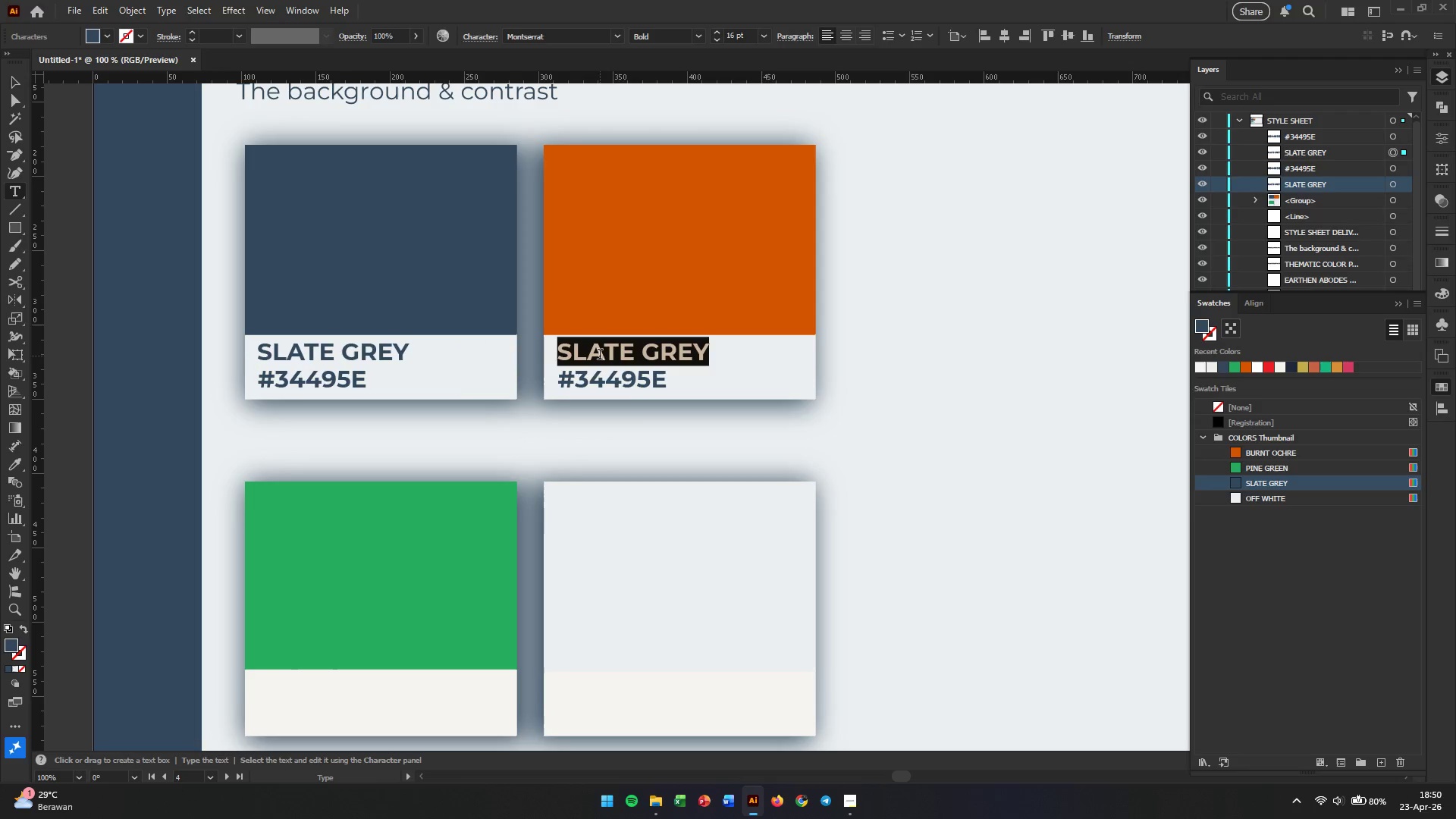 
hold_key(key=ShiftLeft, duration=0.84)
 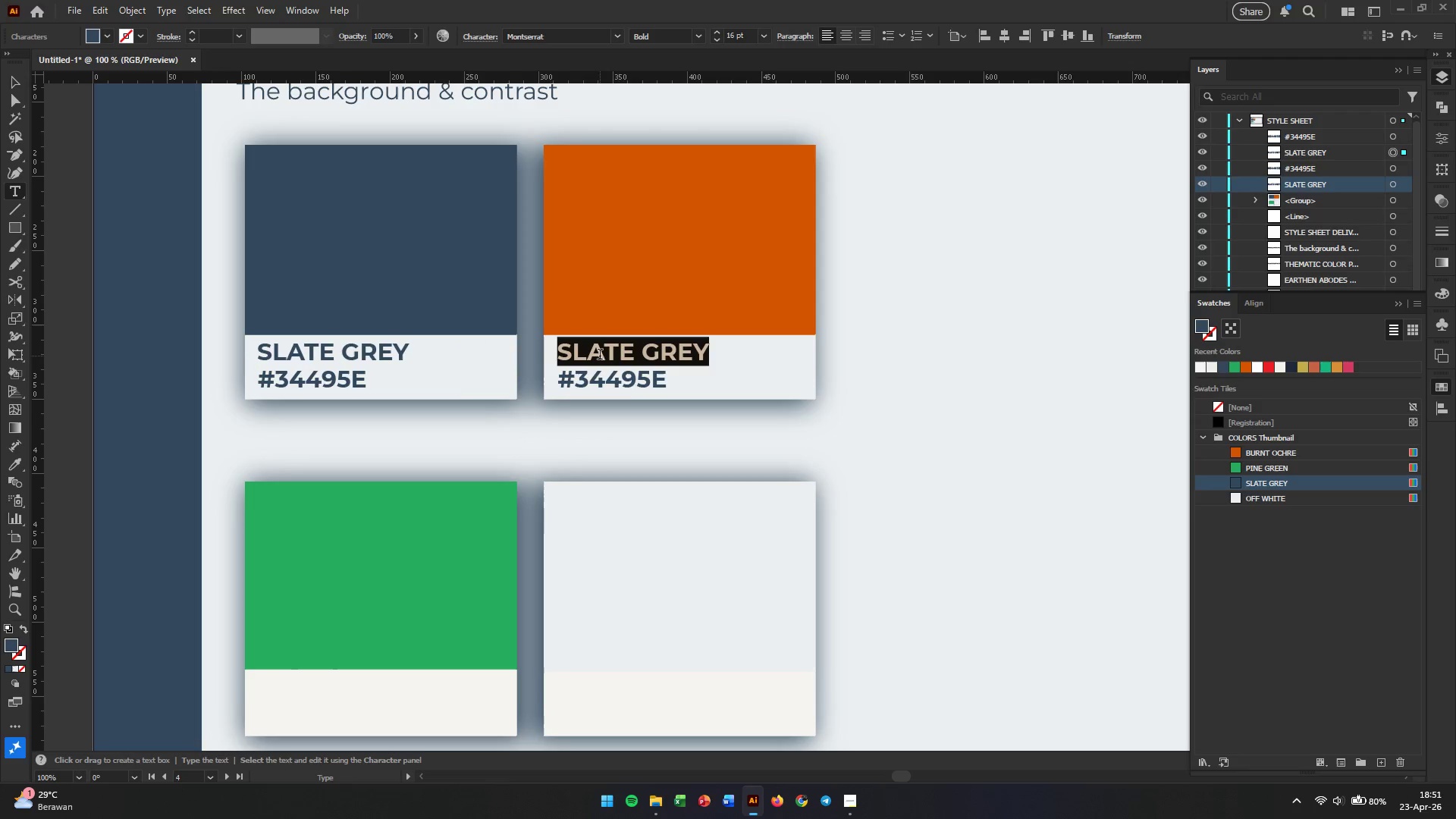 
type(BURNT OCHRE)
 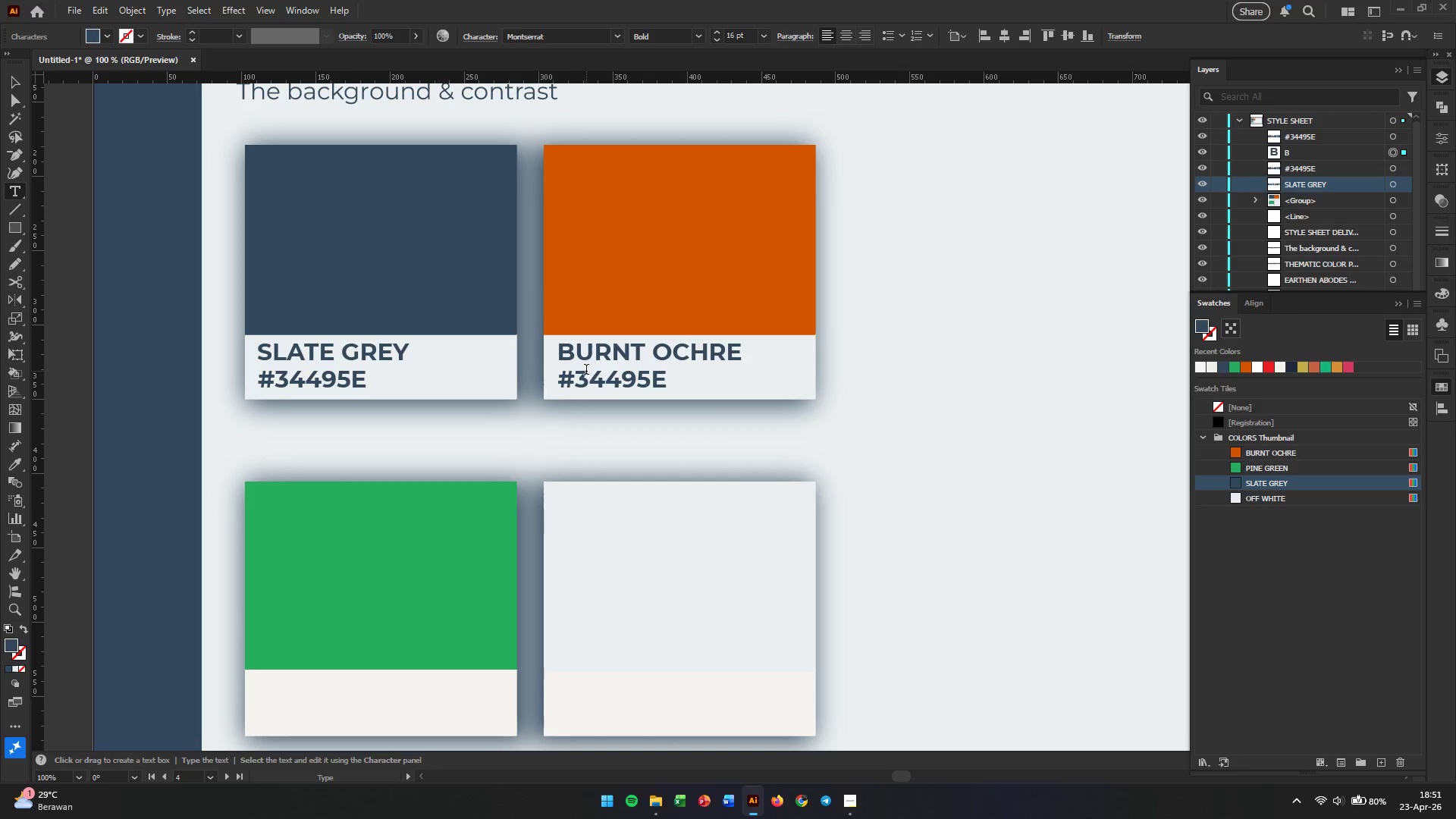 
left_click_drag(start_coordinate=[579, 379], to_coordinate=[679, 384])
 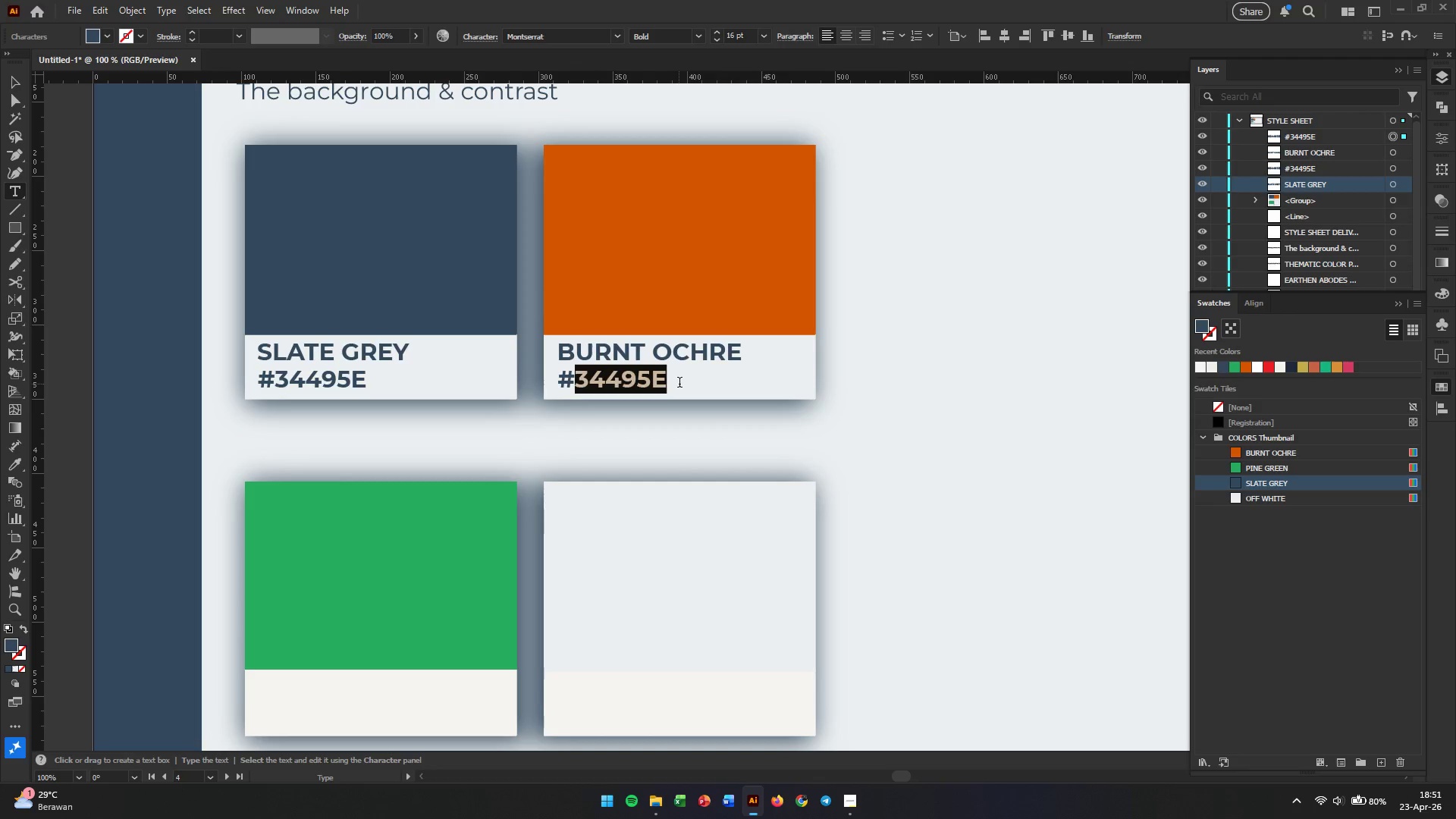 
key(D)
 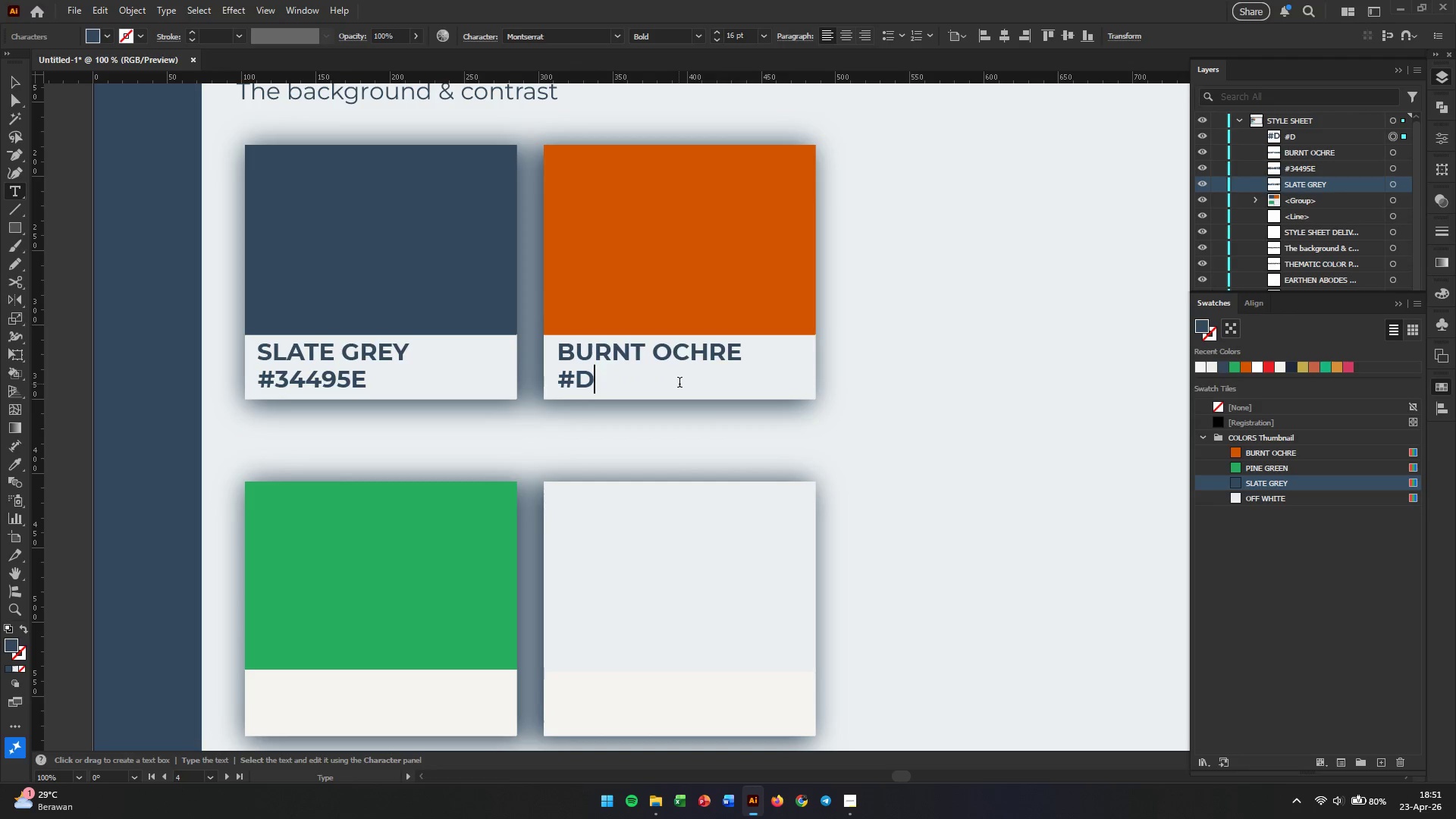 
key(Numpad3)
 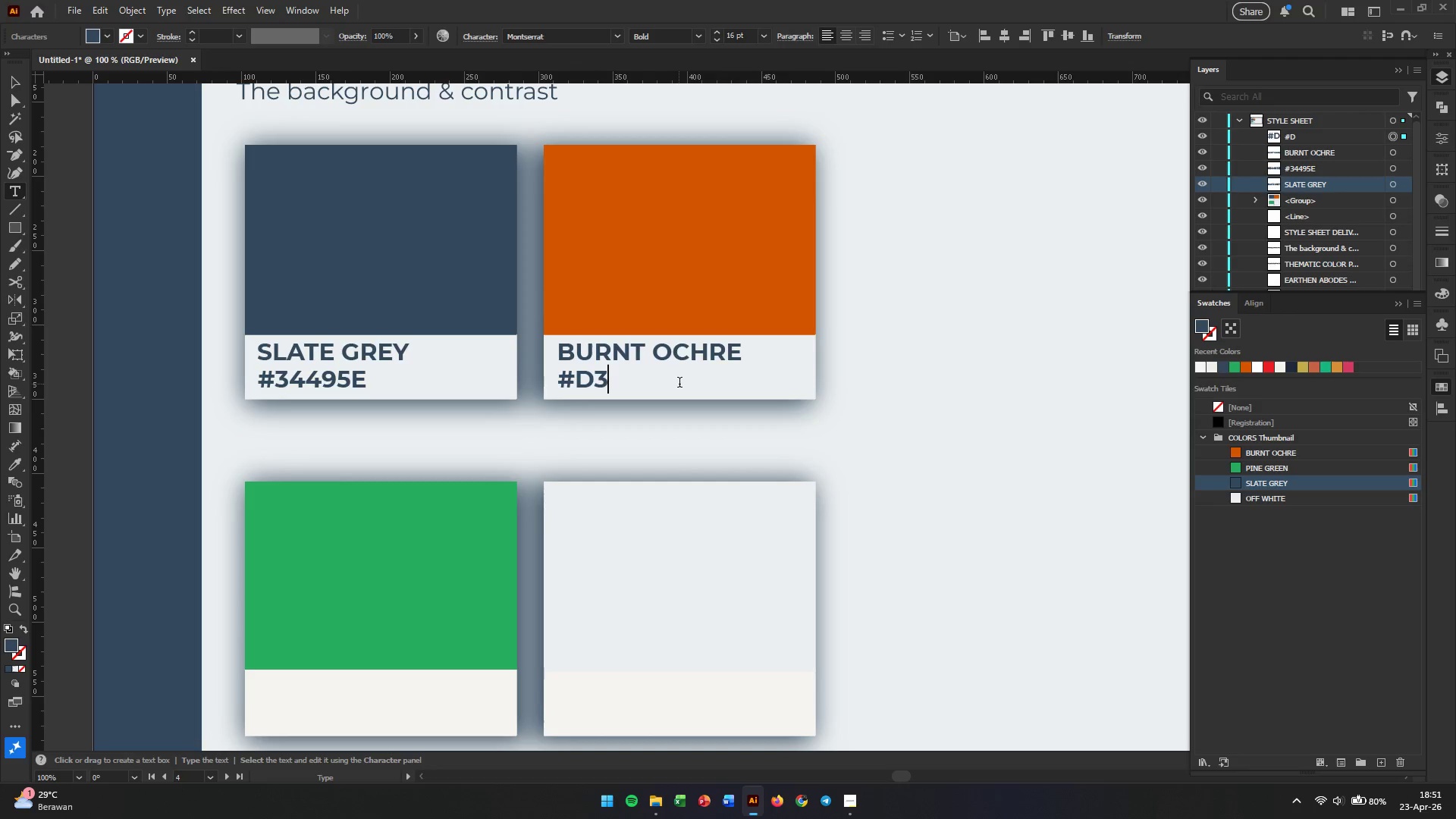 
key(Numpad5)
 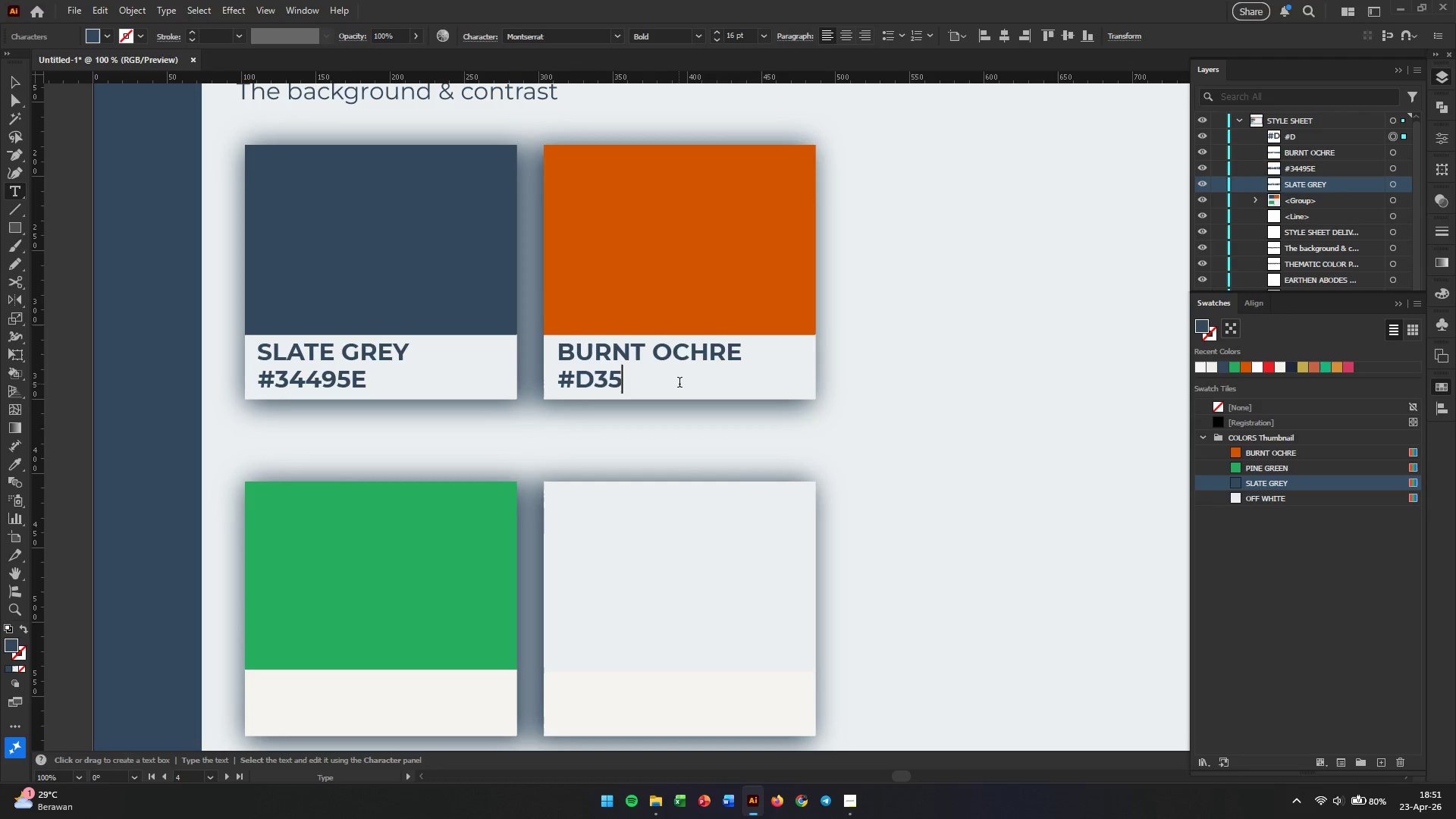 
key(Numpad4)
 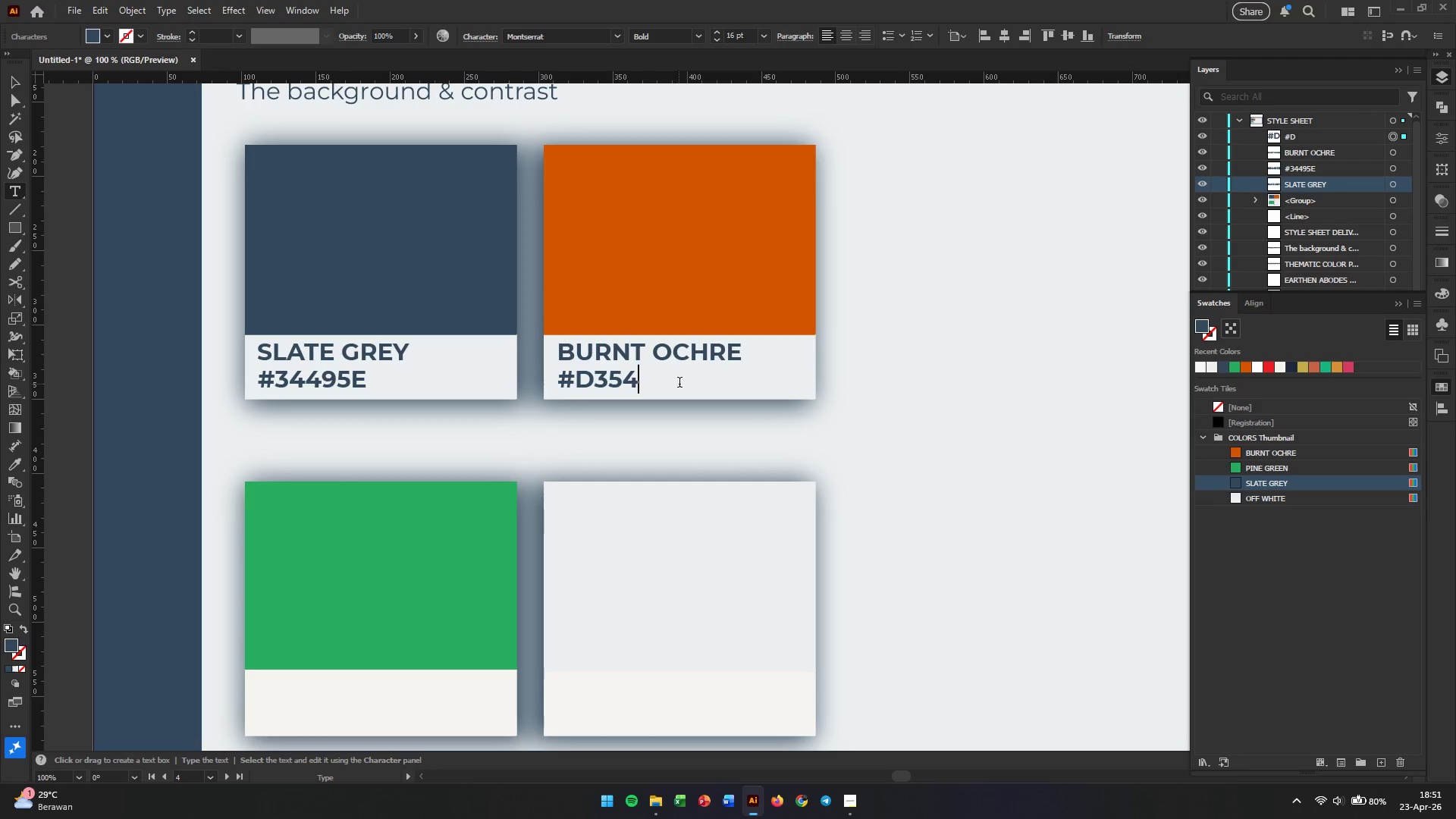 
key(Numpad0)
 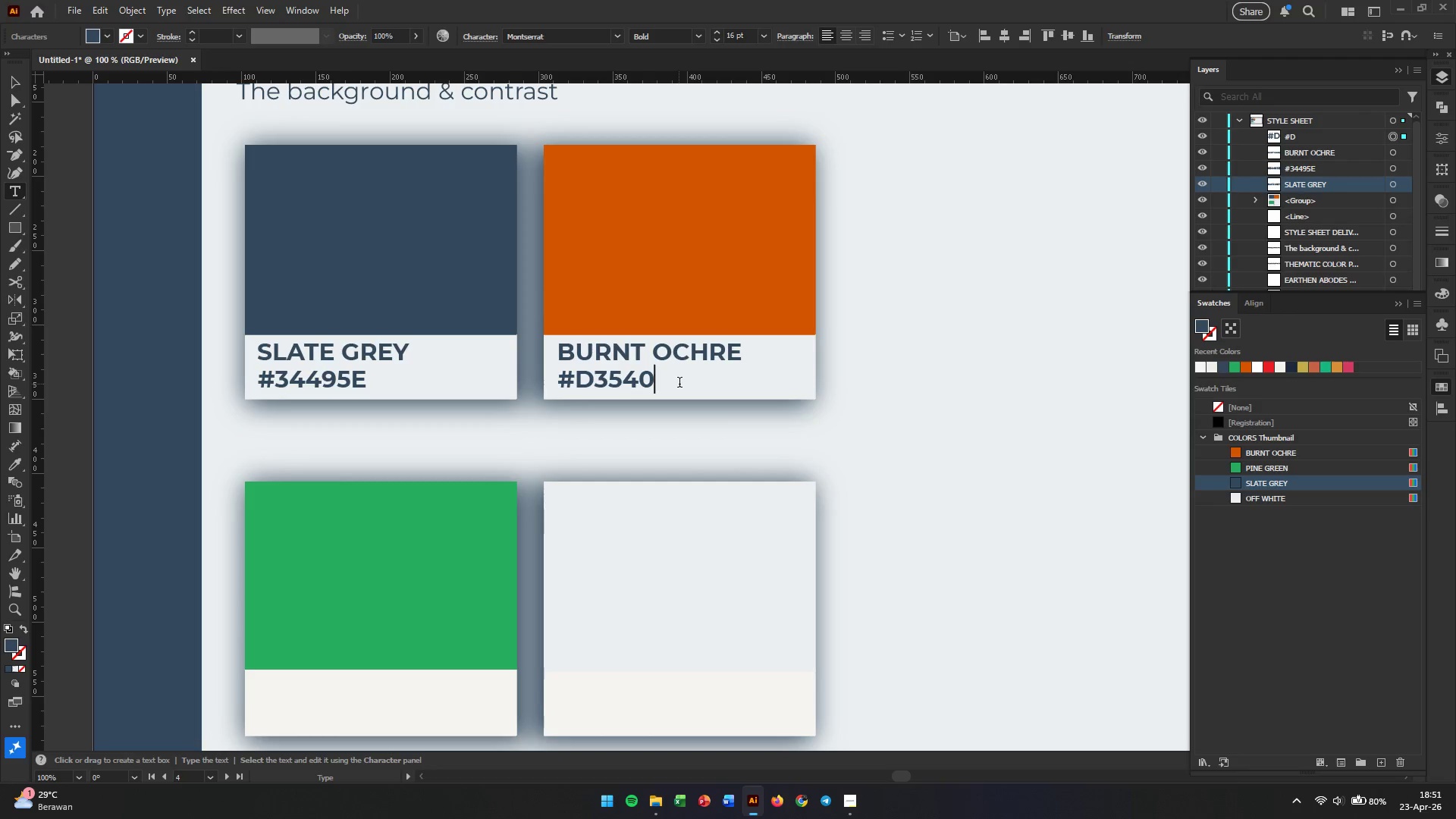 
key(Numpad0)
 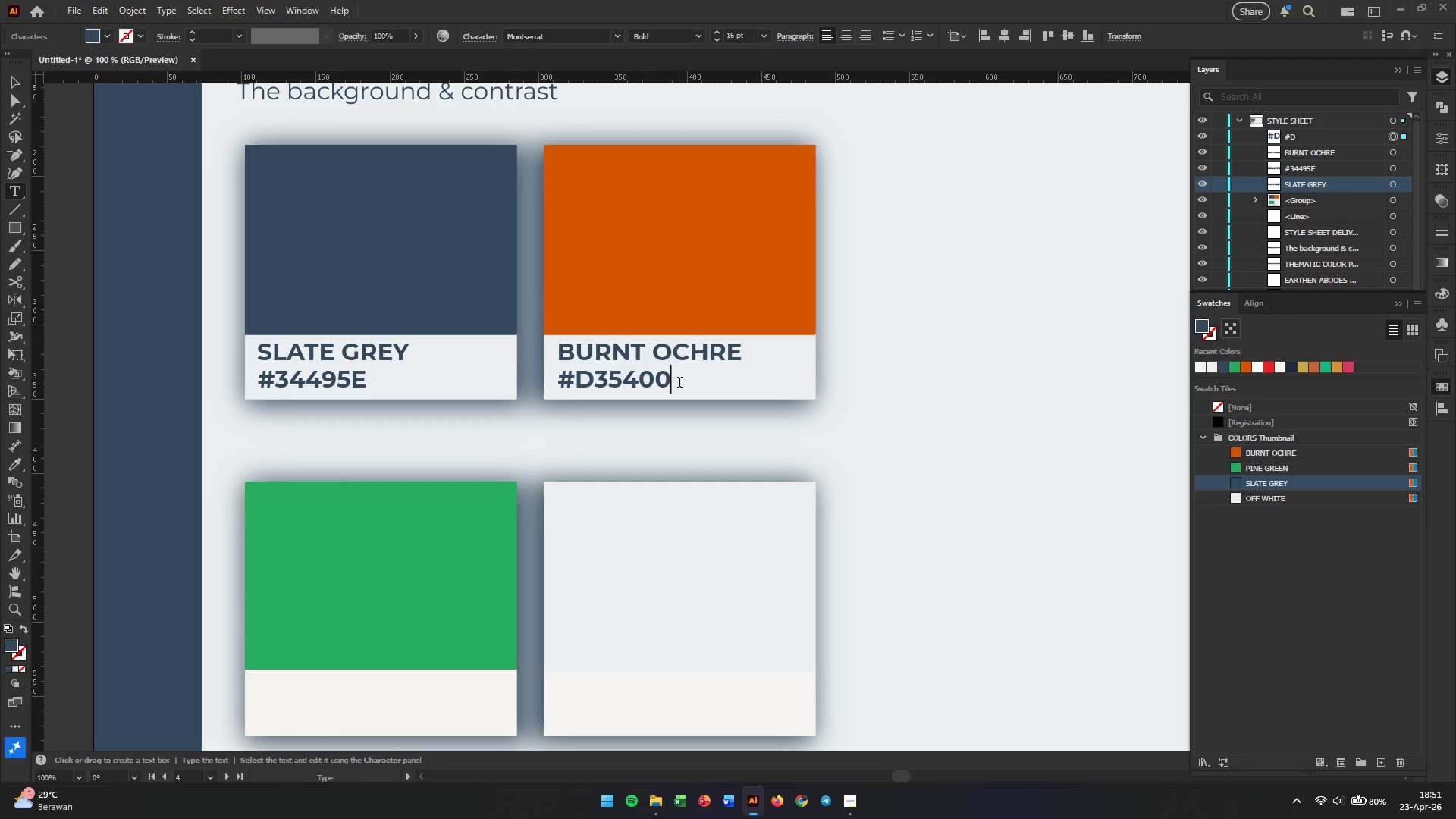 
wait(6.17)
 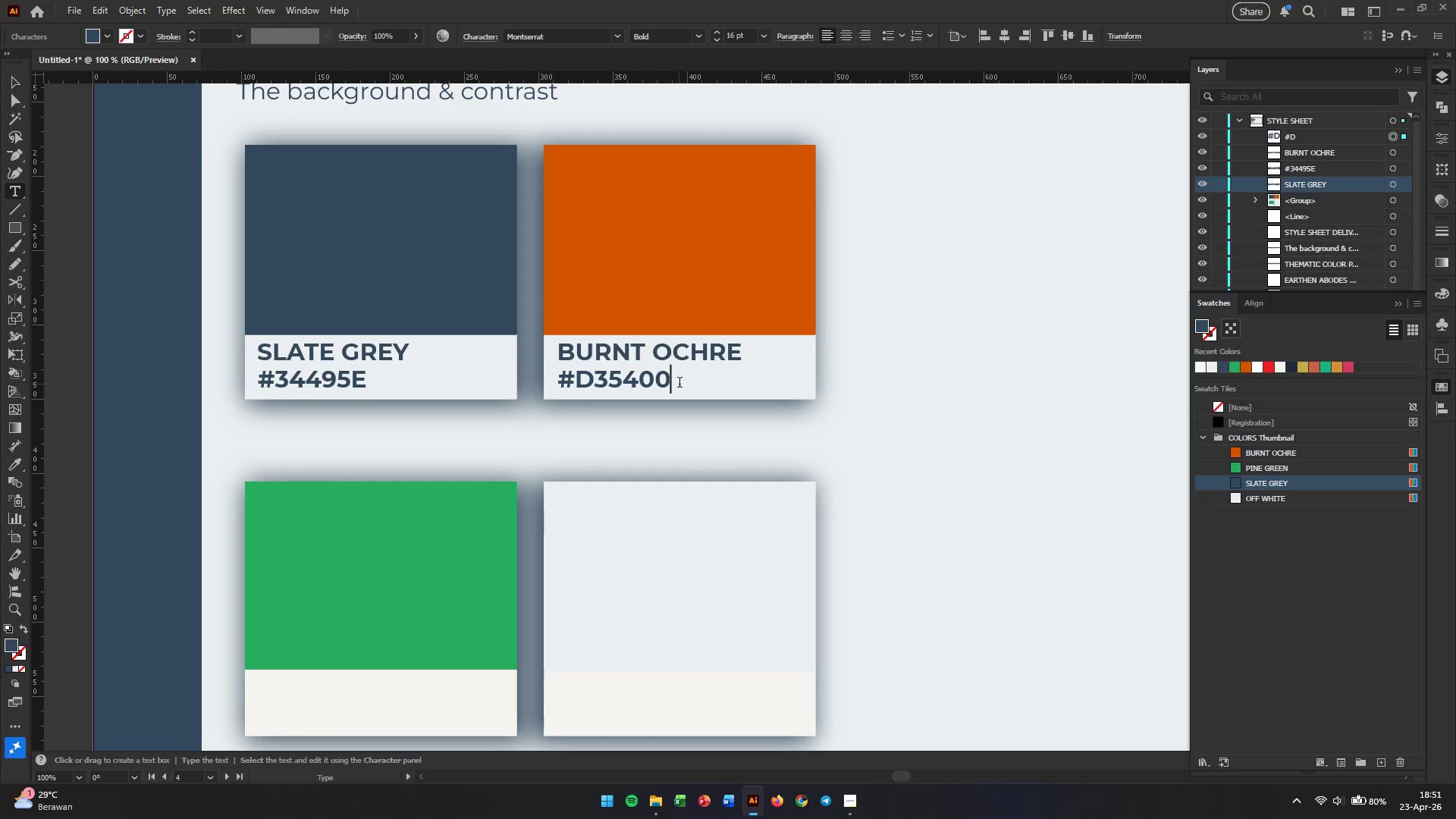 
scroll: coordinate [504, 433], scroll_direction: down, amount: 5.0
 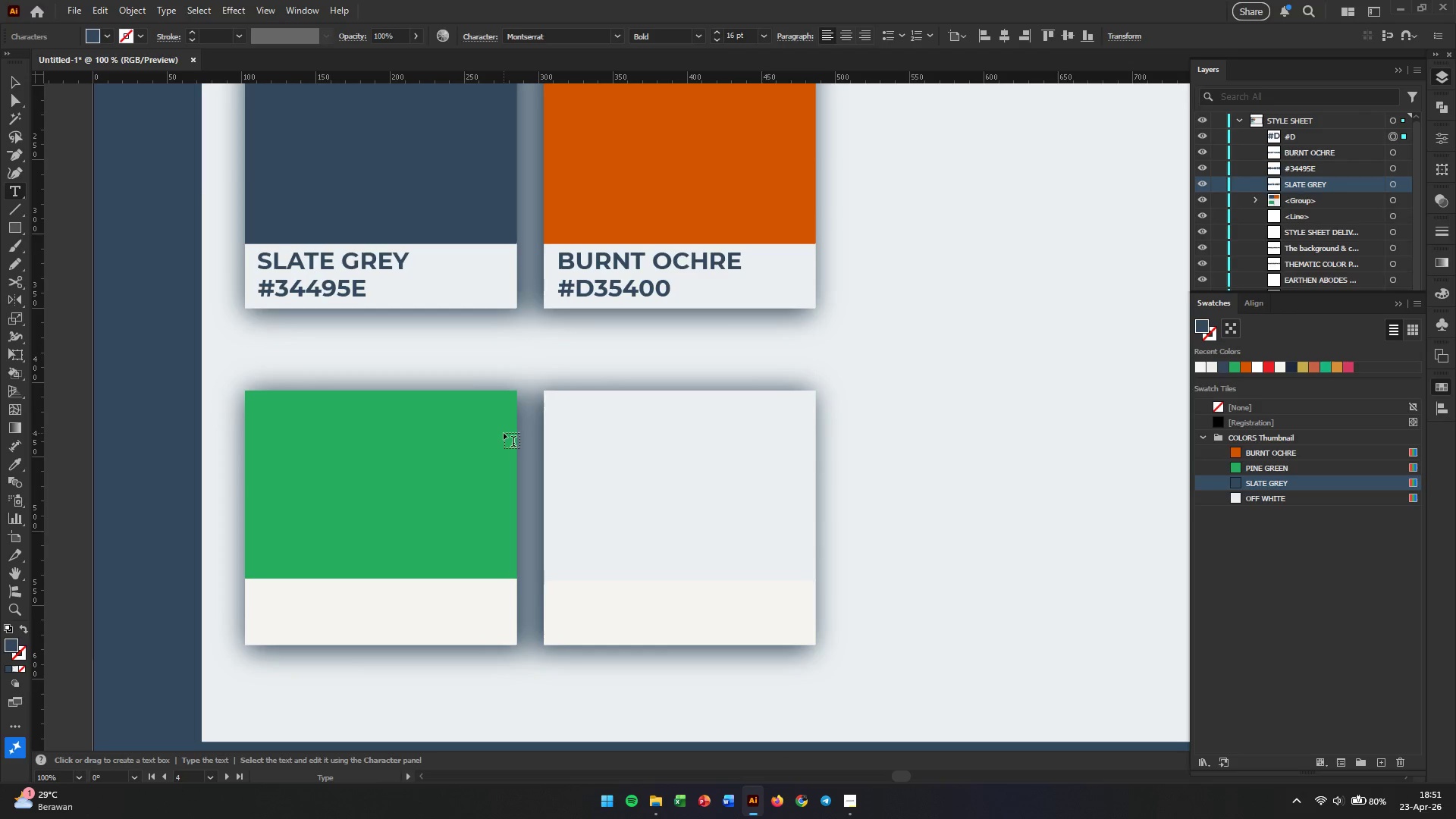 
key(Escape)
 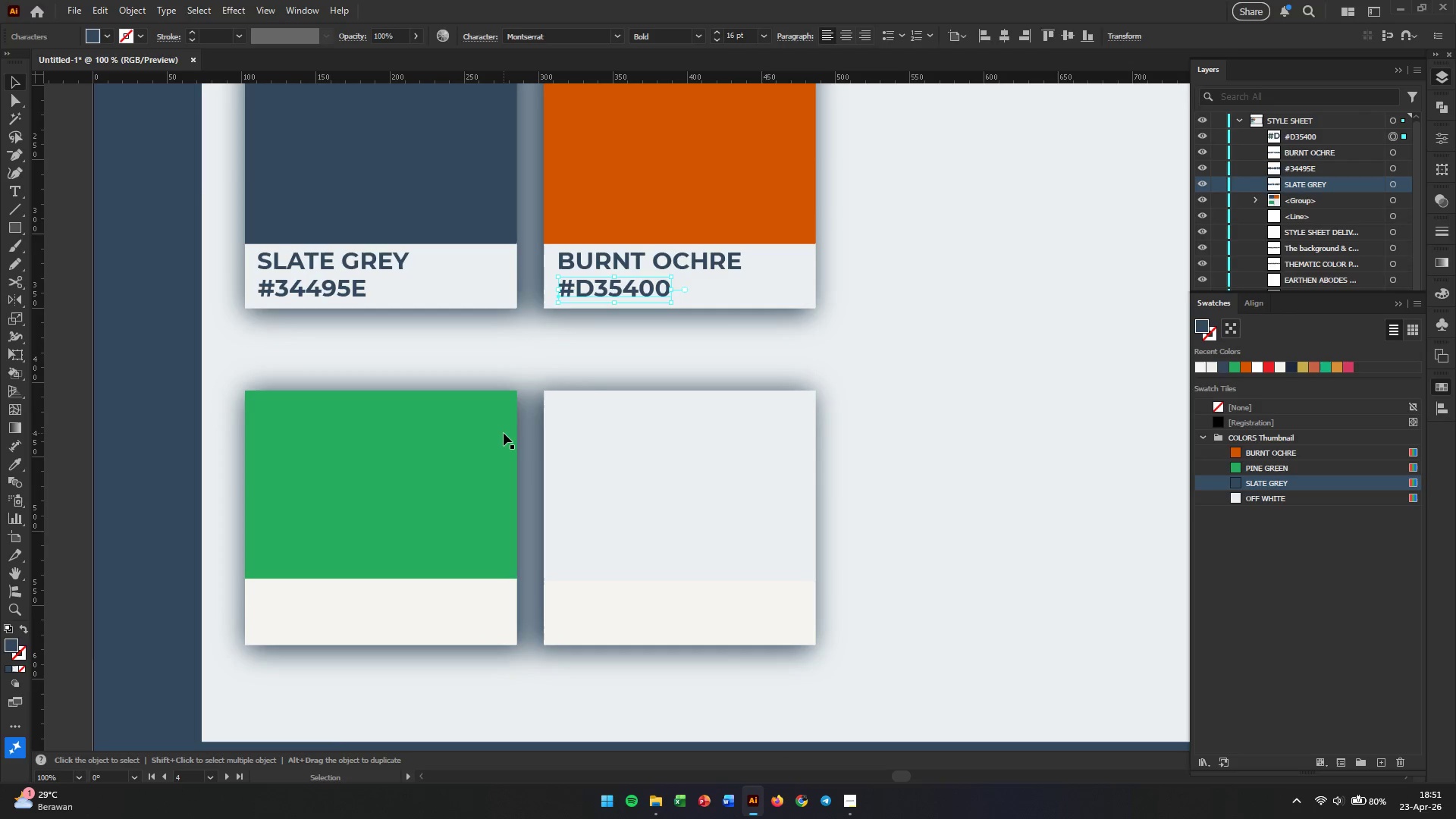 
key(V)
 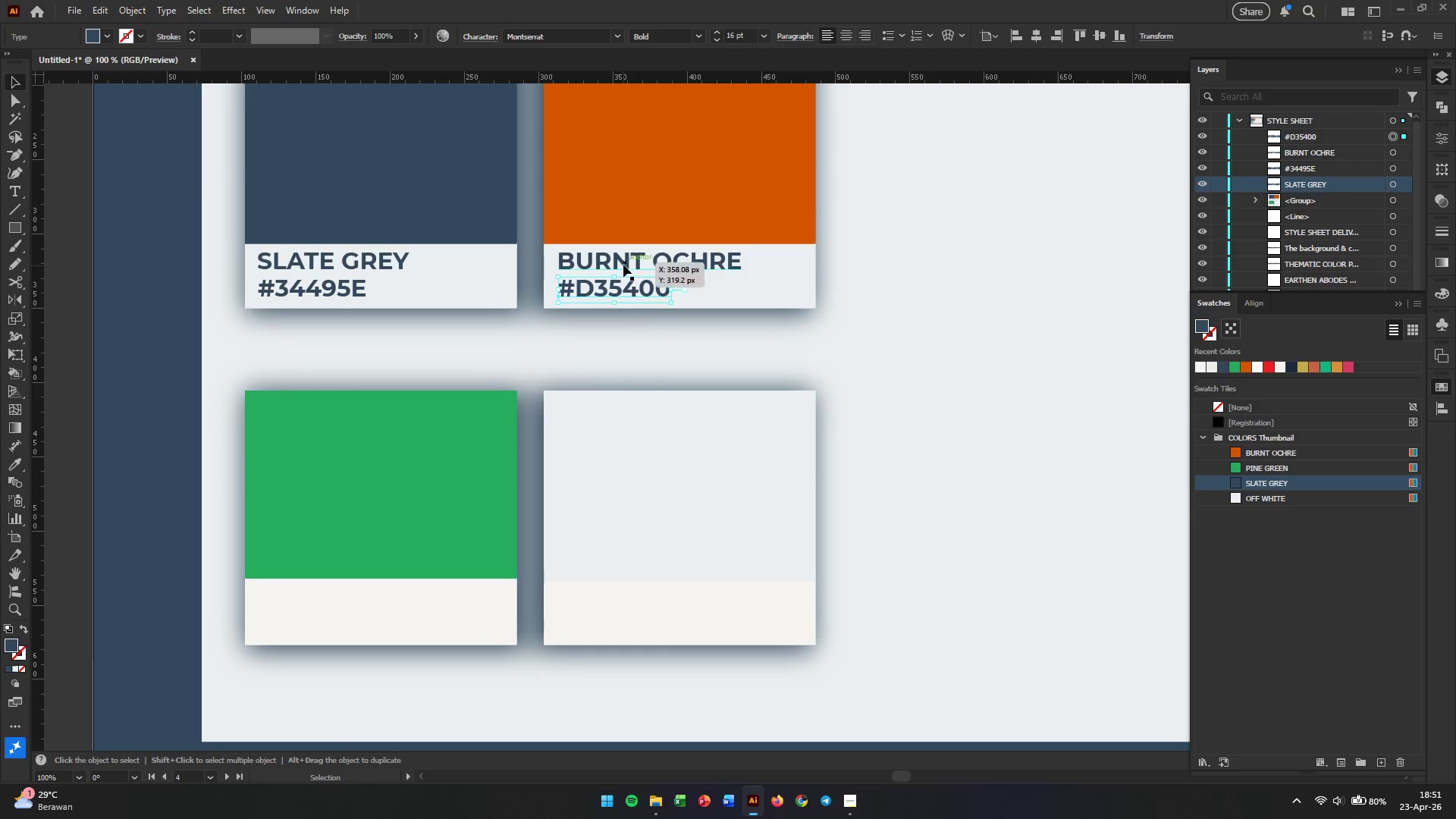 
left_click([622, 257])
 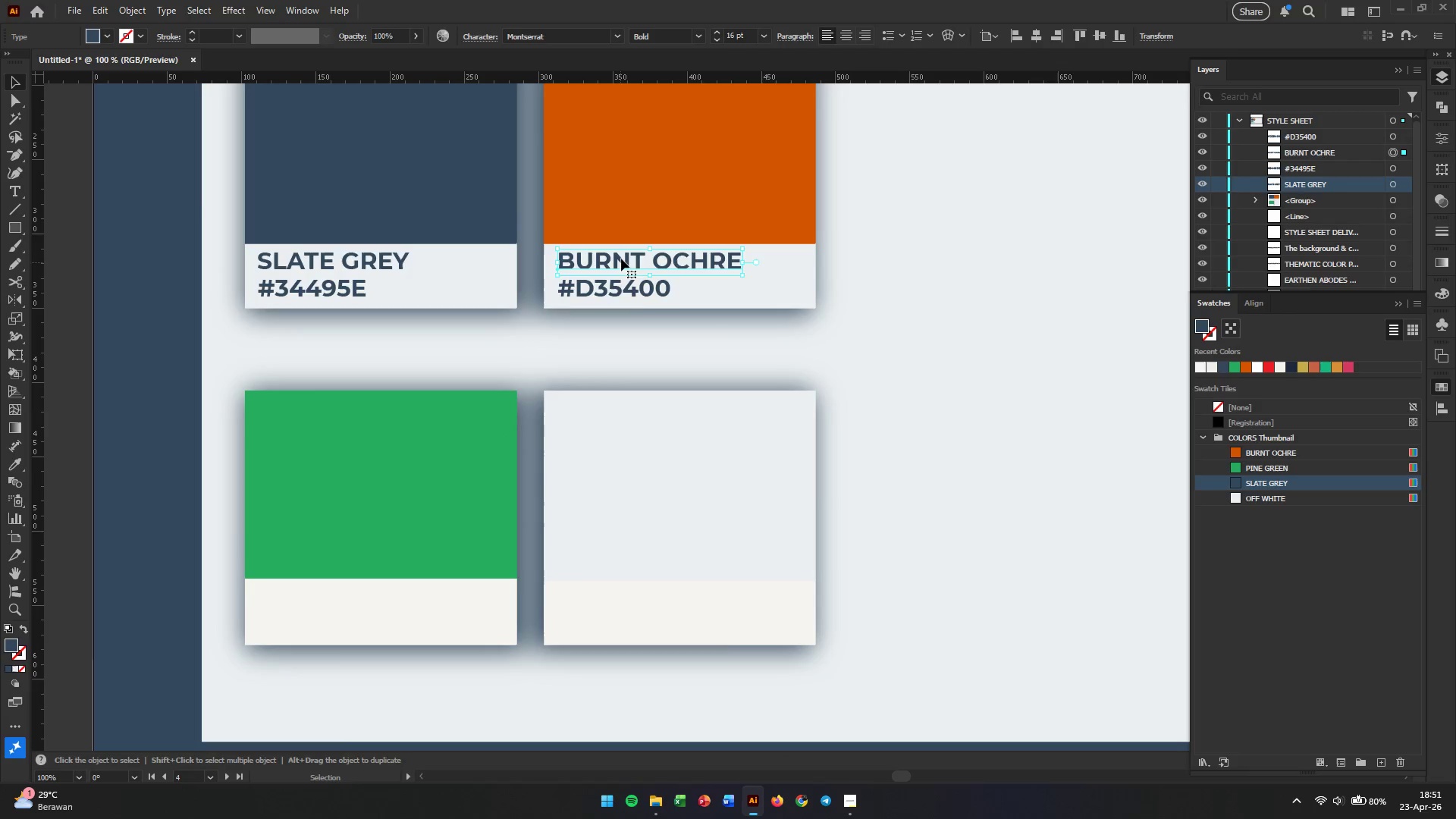 
hold_key(key=ShiftLeft, duration=0.73)
left_click([607, 296])
 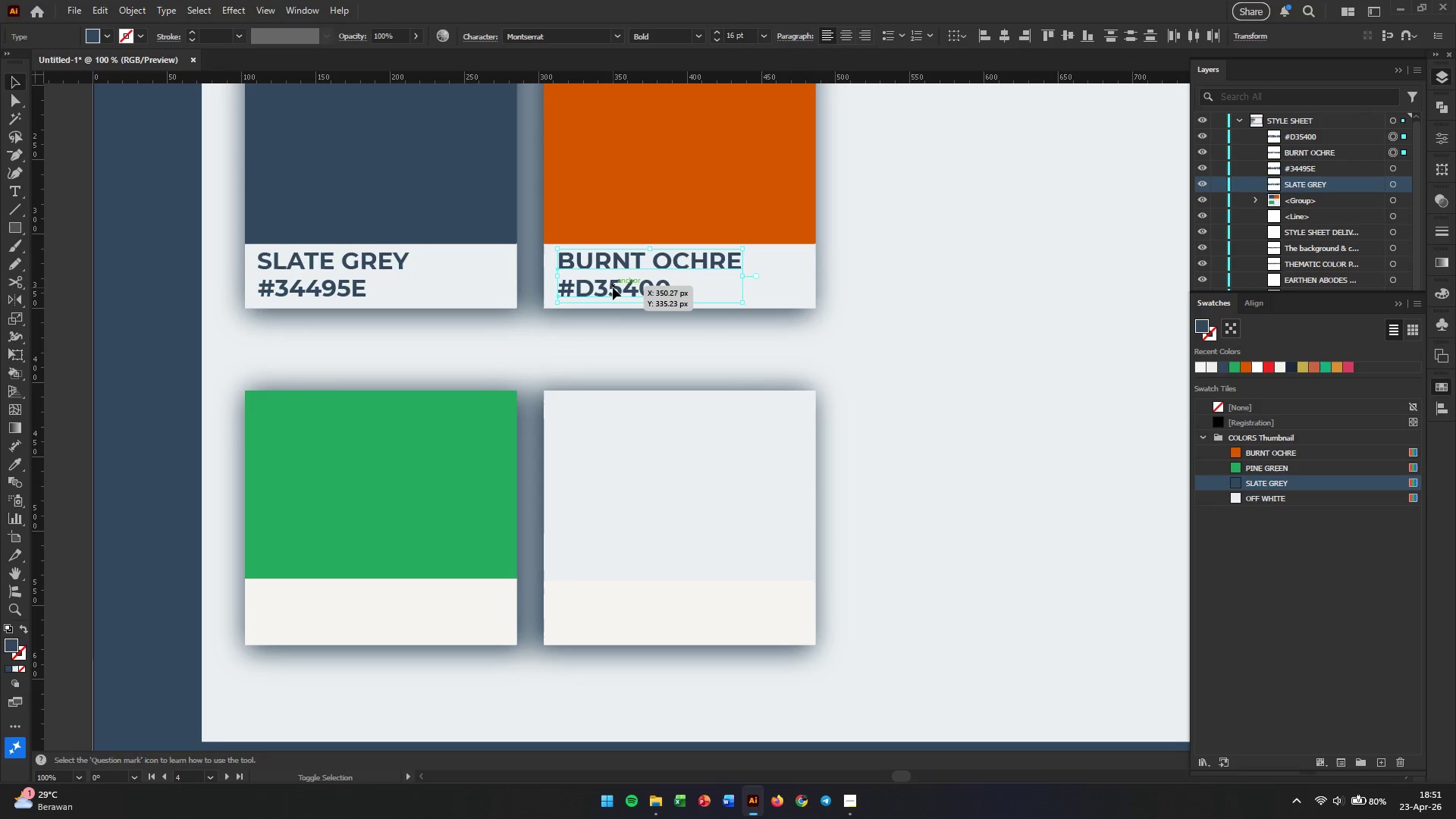 
left_click_drag(start_coordinate=[613, 287], to_coordinate=[309, 621])
 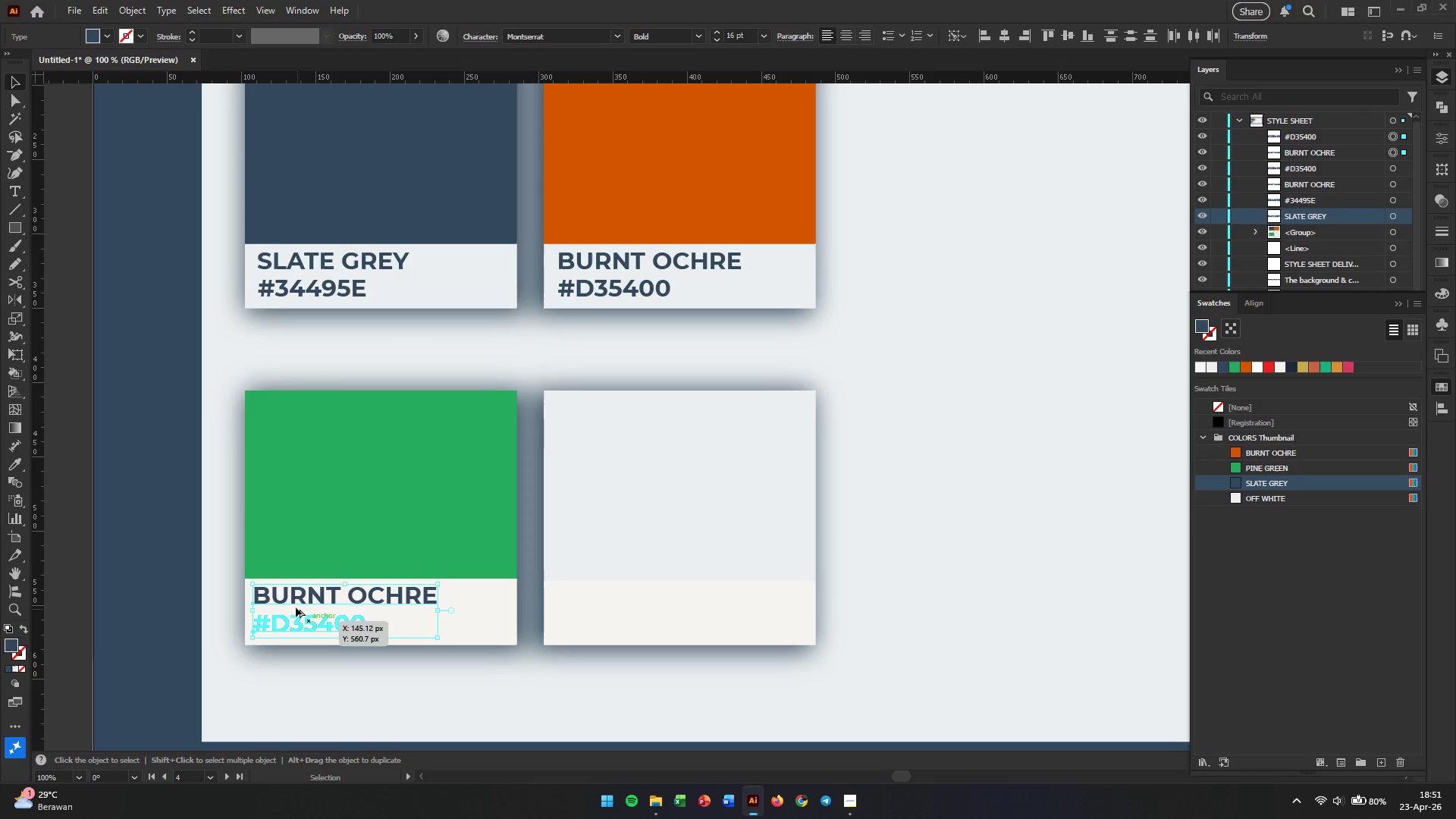 
hold_key(key=AltLeft, duration=2.73)
left_click([309, 621])
 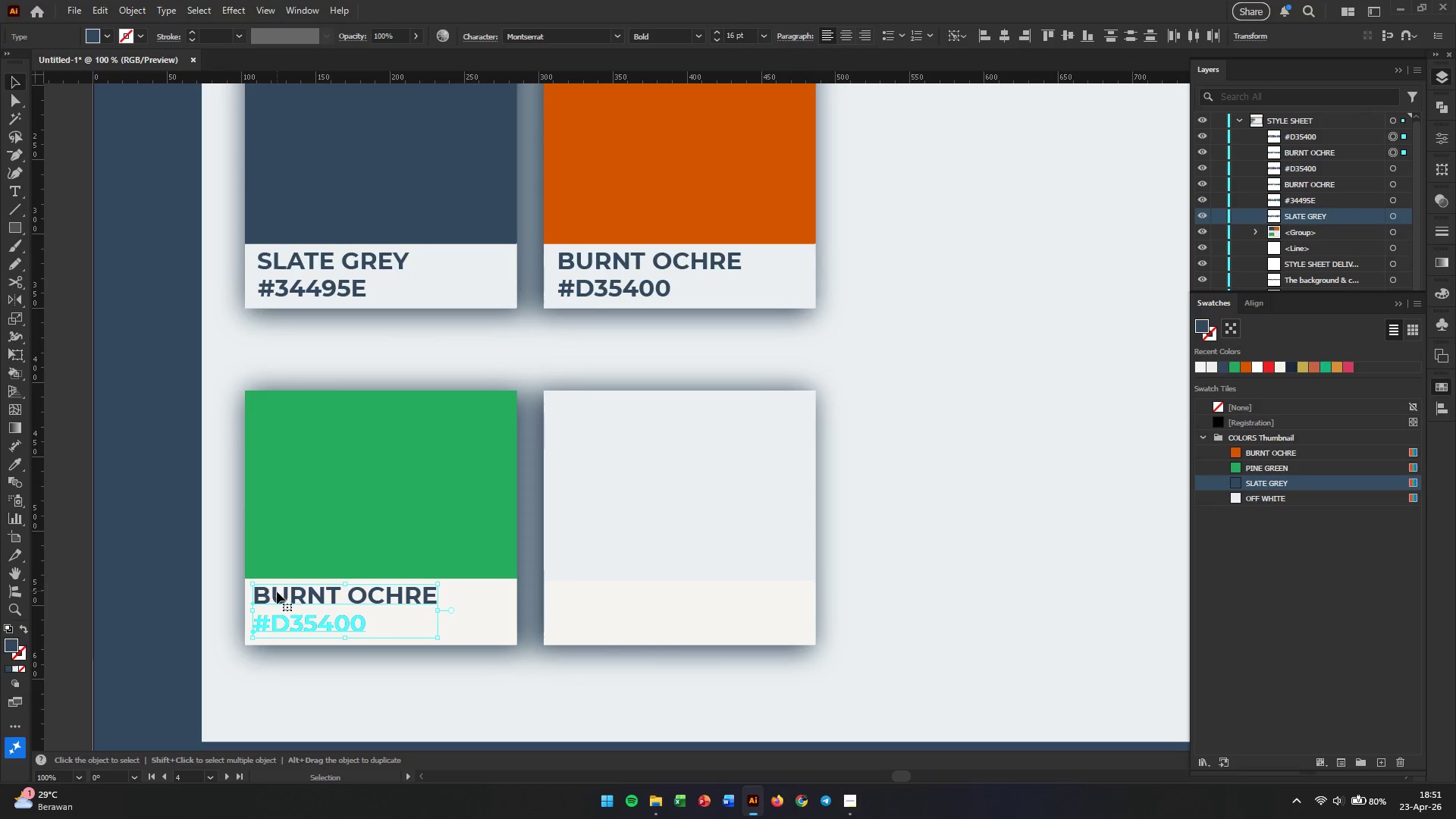 
double_click([277, 592])
 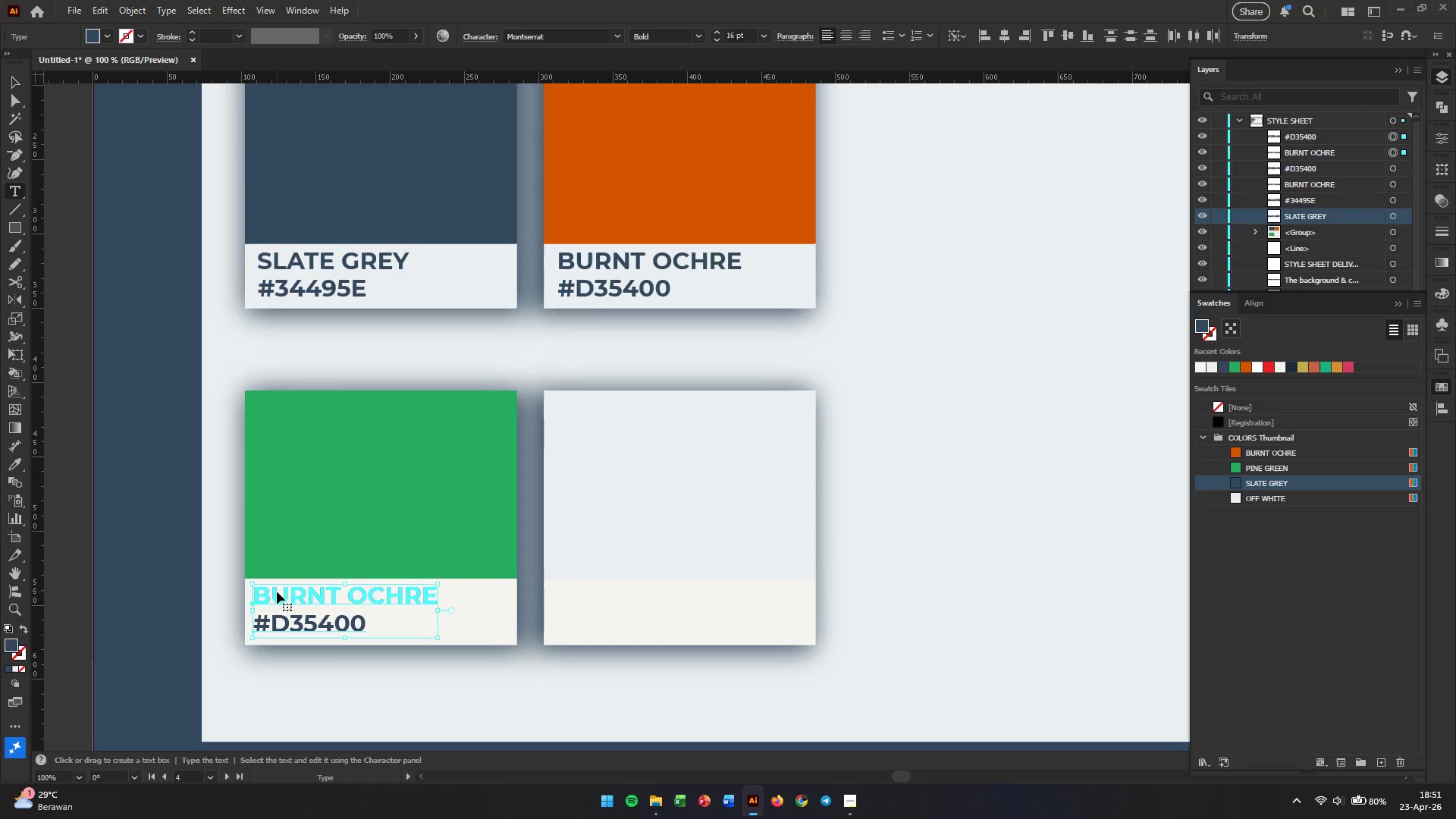 
triple_click([277, 592])
 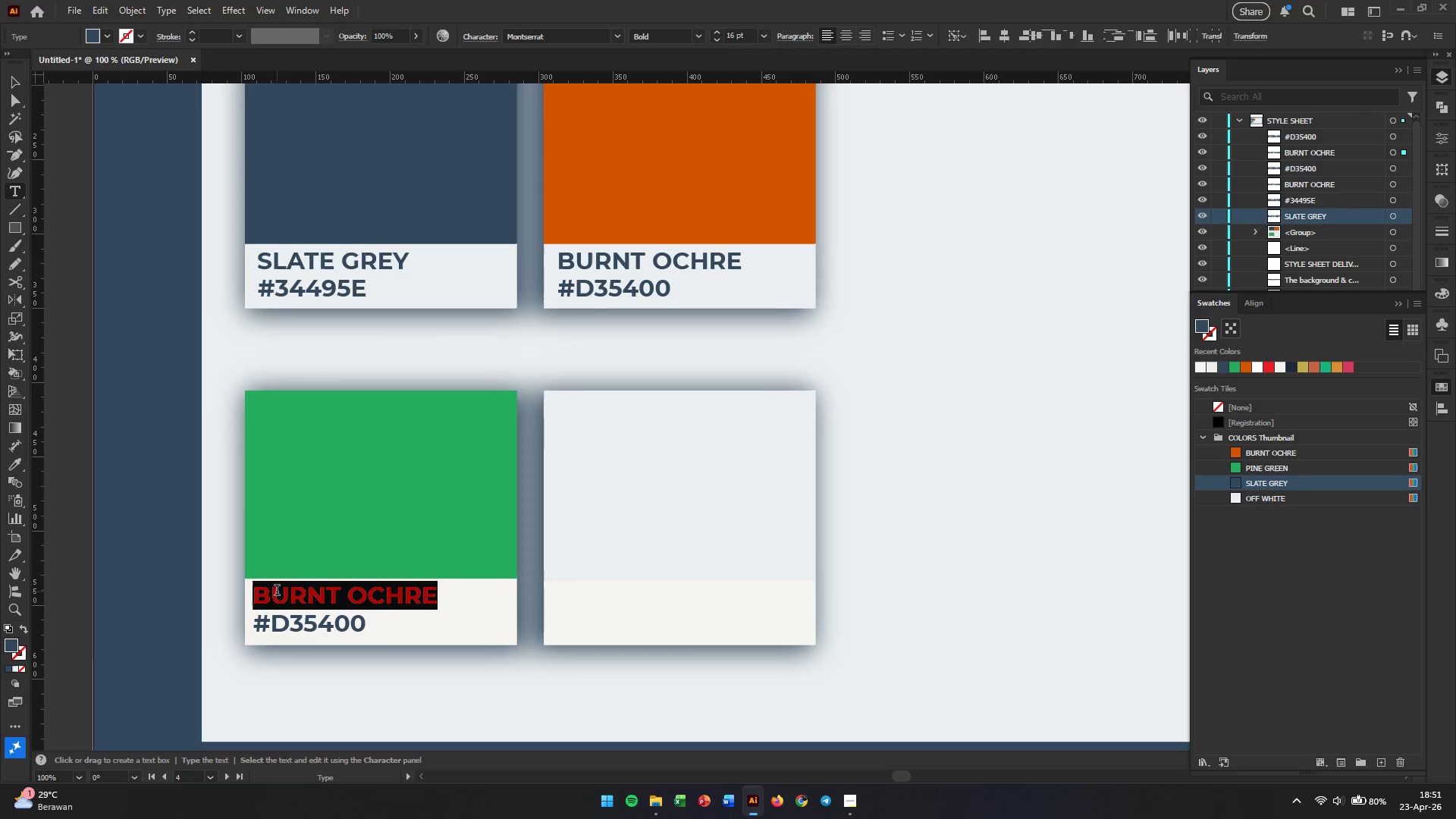 
triple_click([277, 592])
 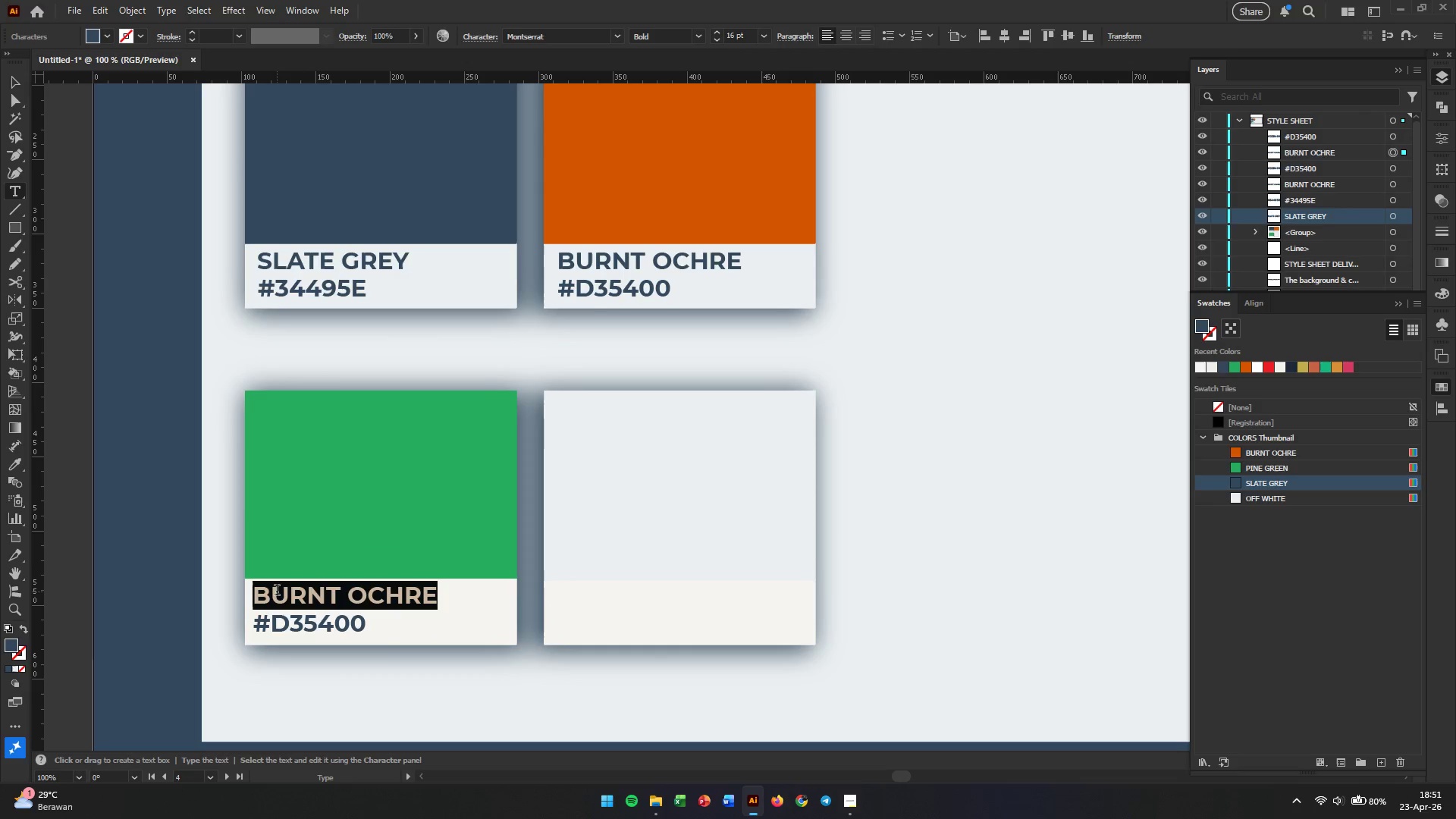 
type(PINE GREEN)
 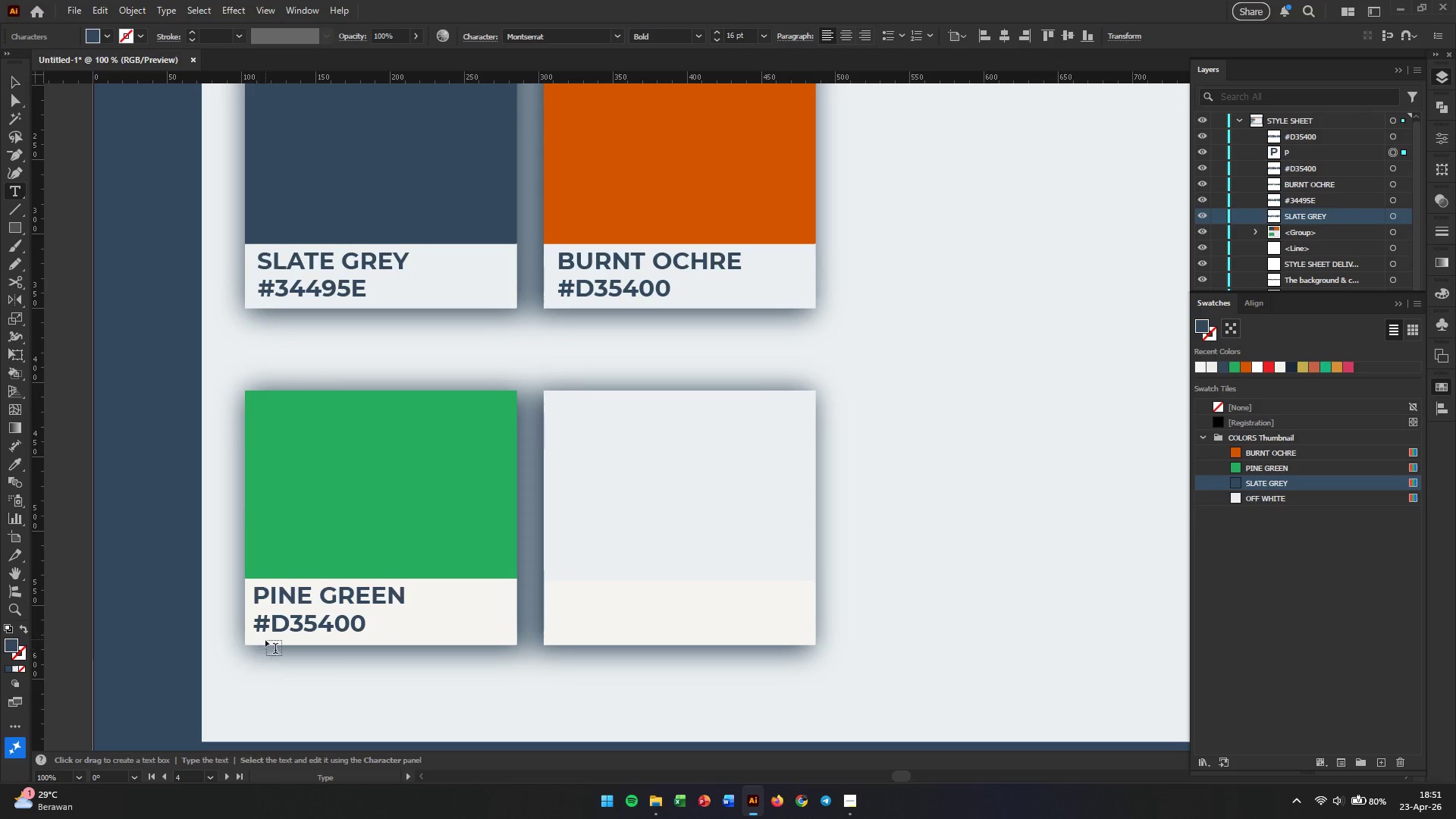 
left_click_drag(start_coordinate=[279, 618], to_coordinate=[388, 632])
 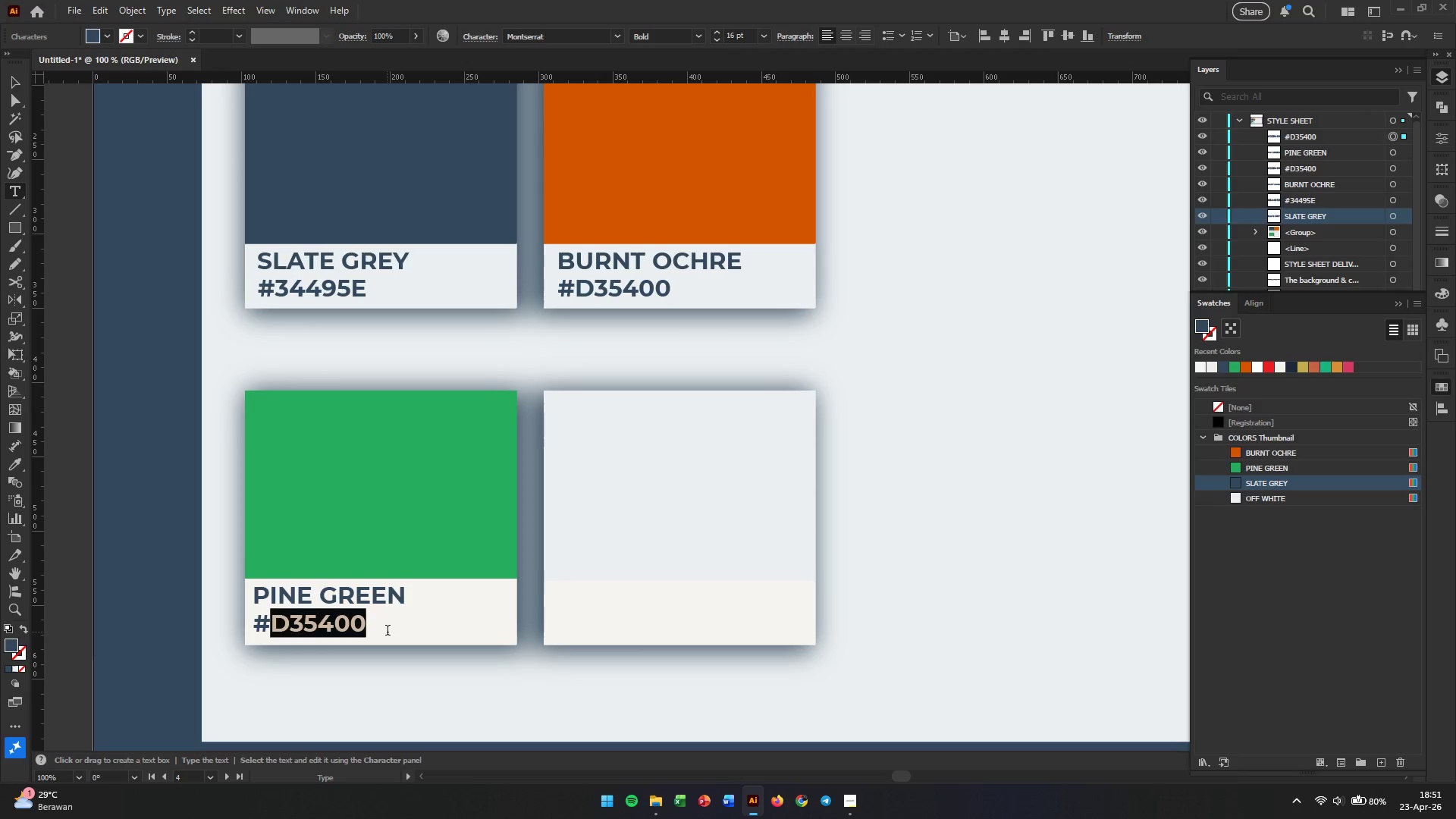 
type(27AE60)
key(Escape)
 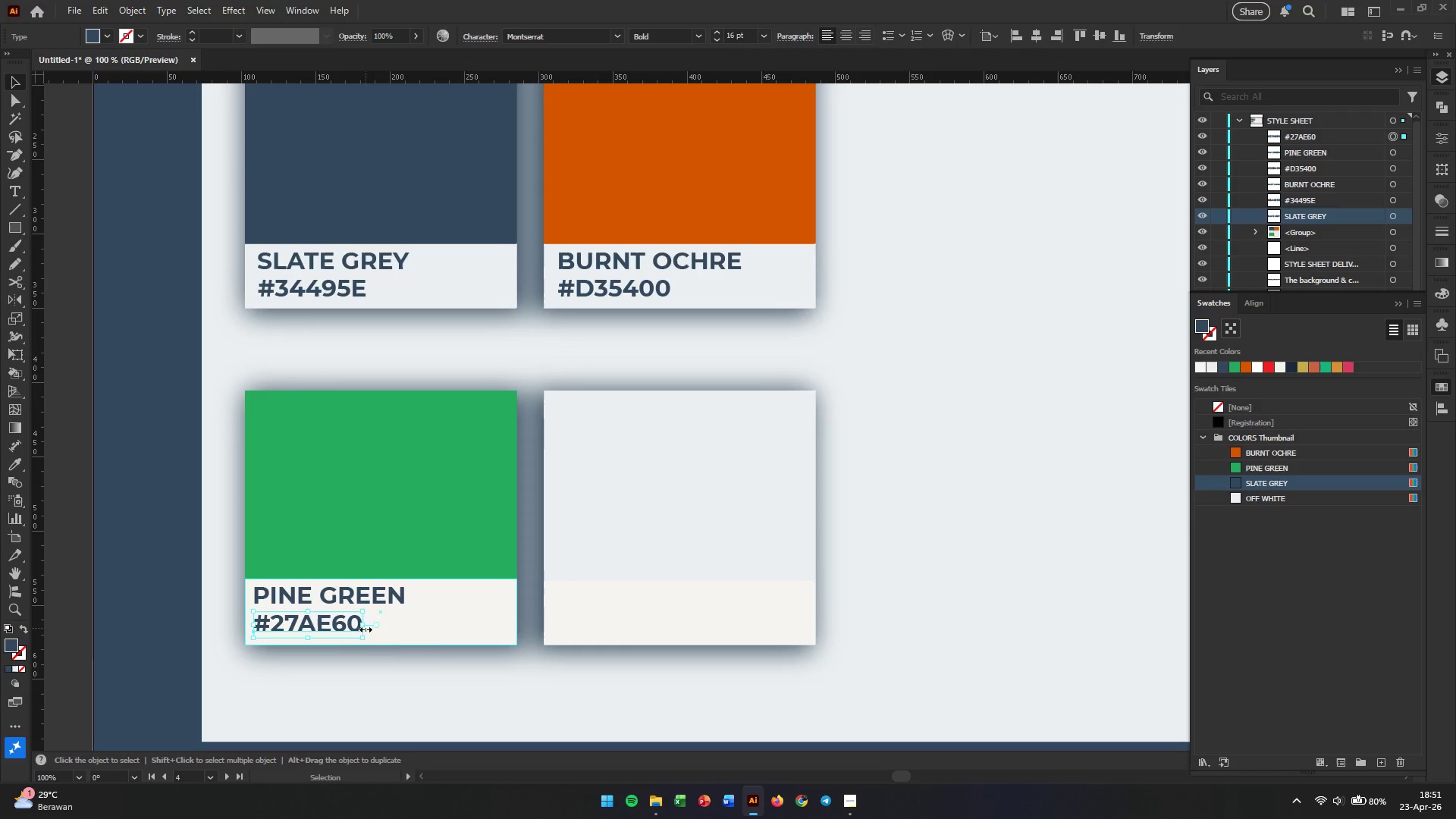 
hold_key(key=ShiftLeft, duration=0.52)
left_click([346, 598])
 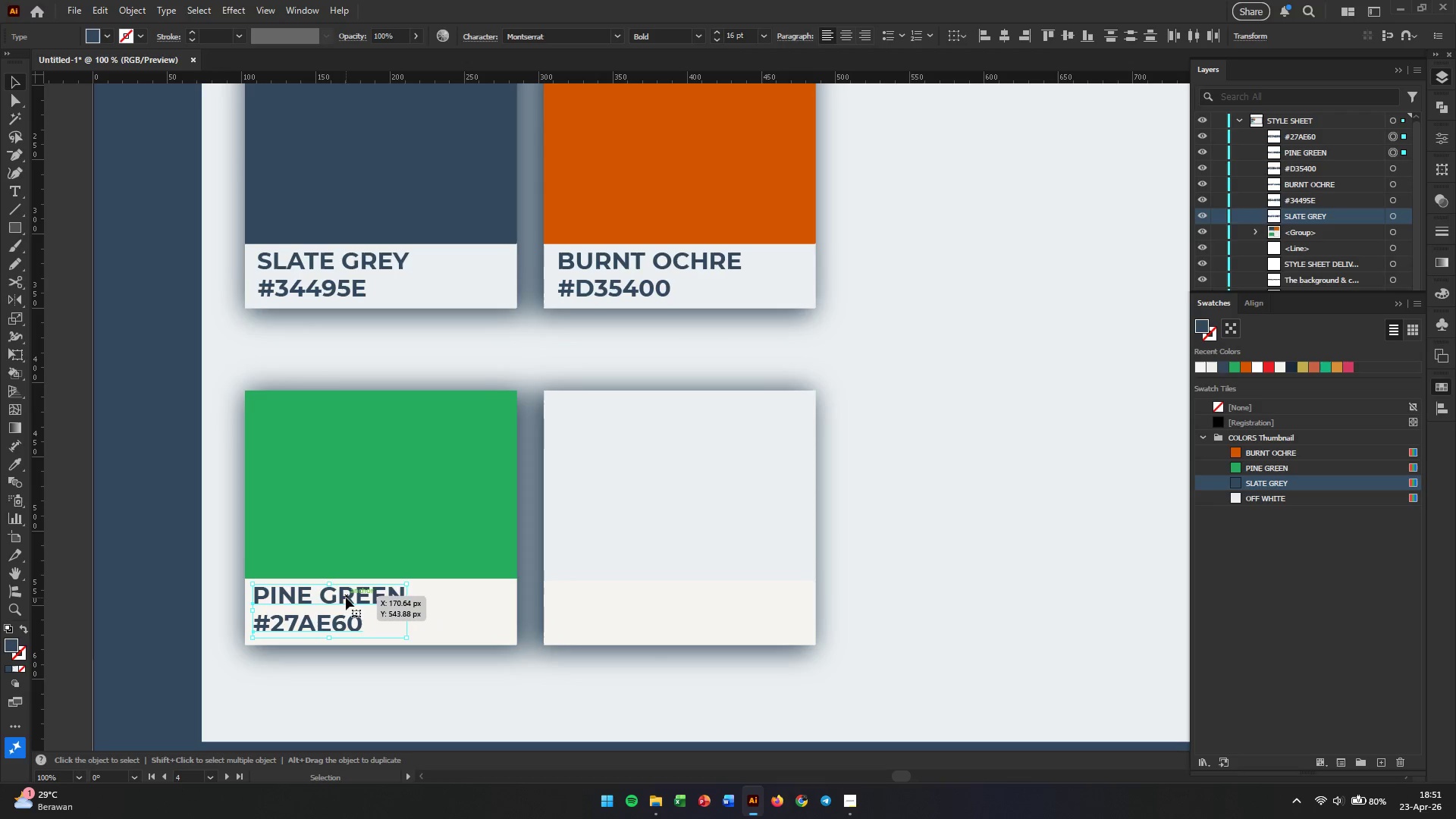 
hold_key(key=AltLeft, duration=2.19)
left_click_drag(start_coordinate=[346, 598], to_coordinate=[654, 607])
 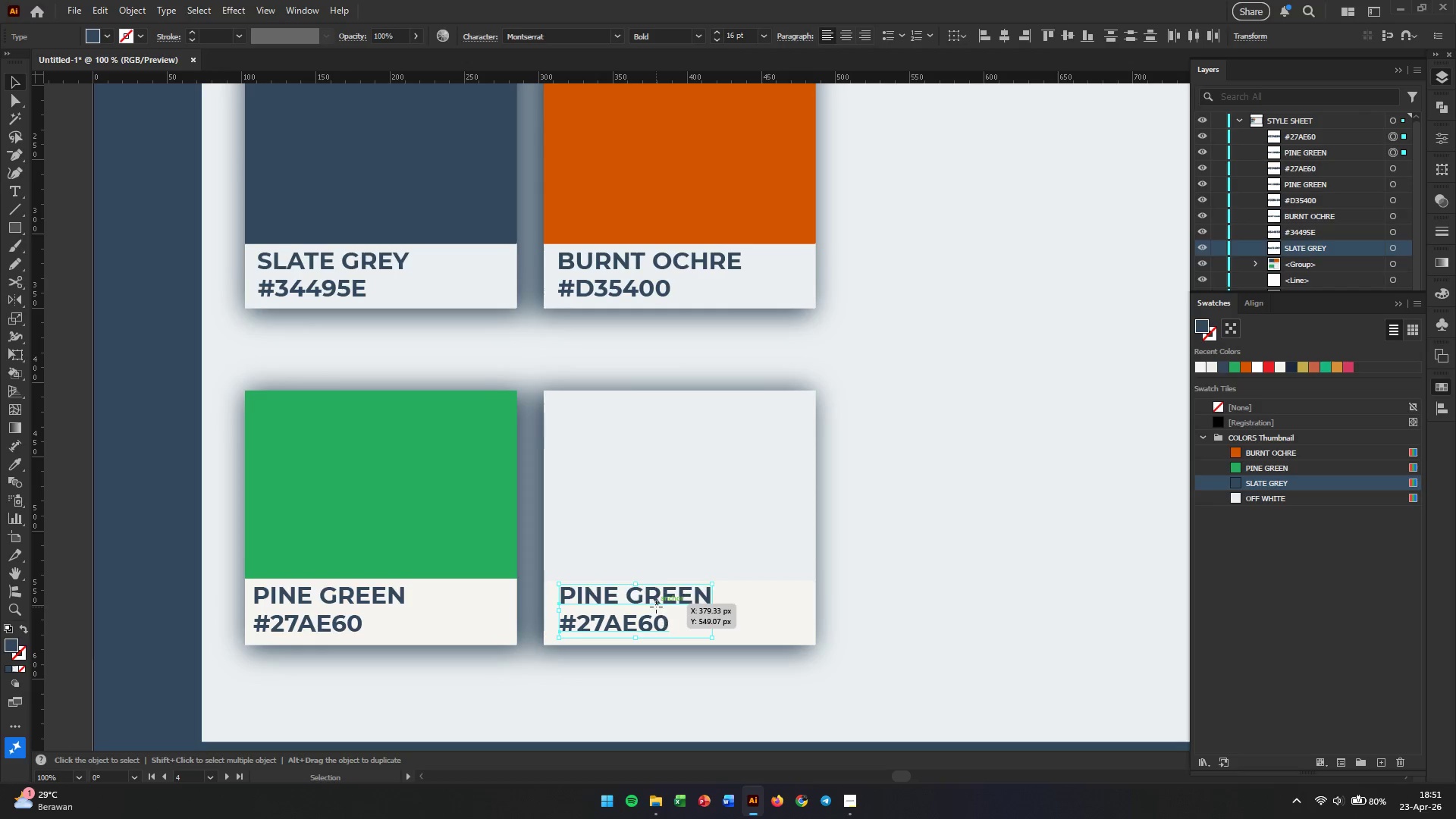 
hold_key(key=ShiftLeft, duration=1.91)
 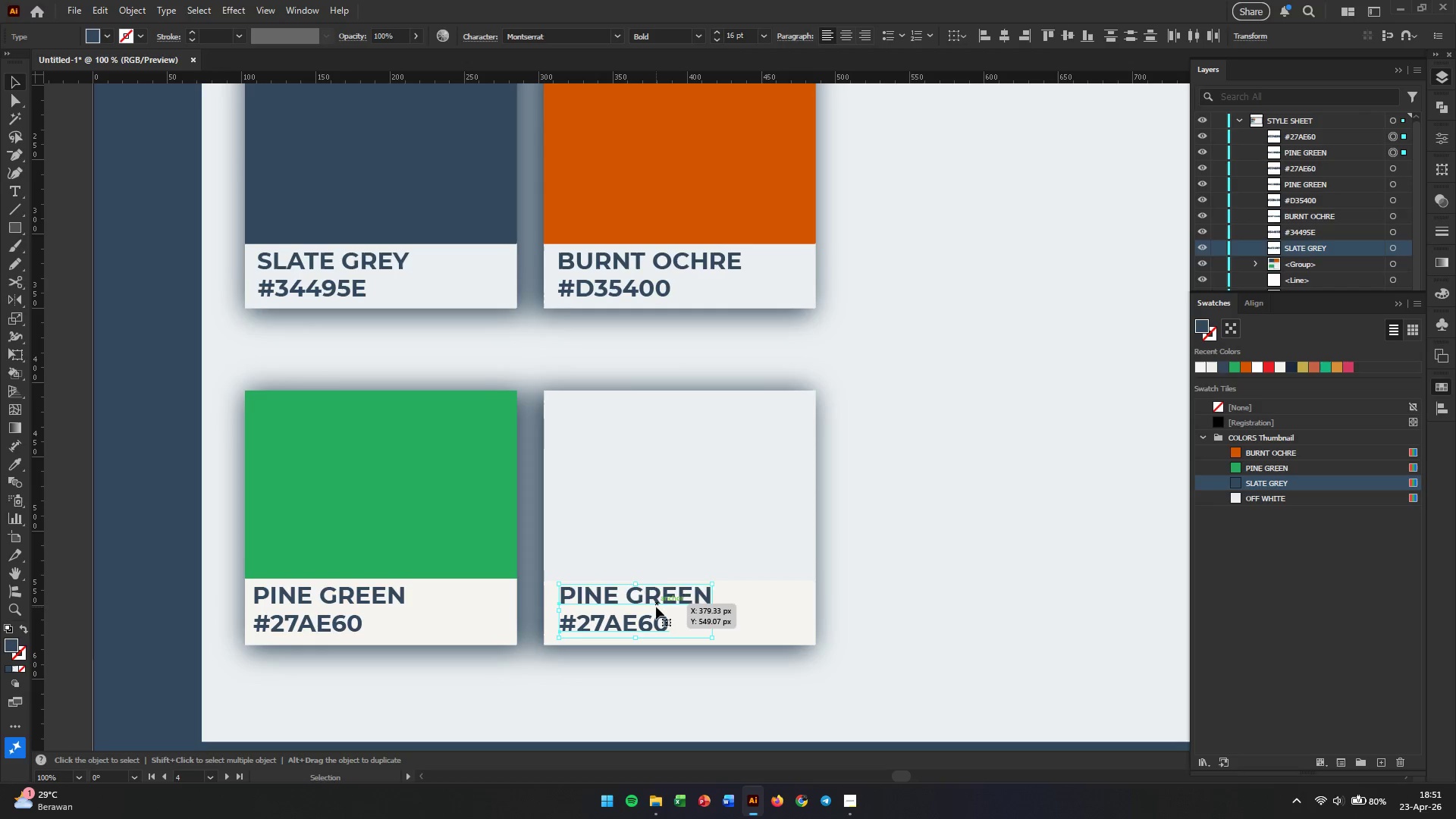 
double_click([656, 607])
 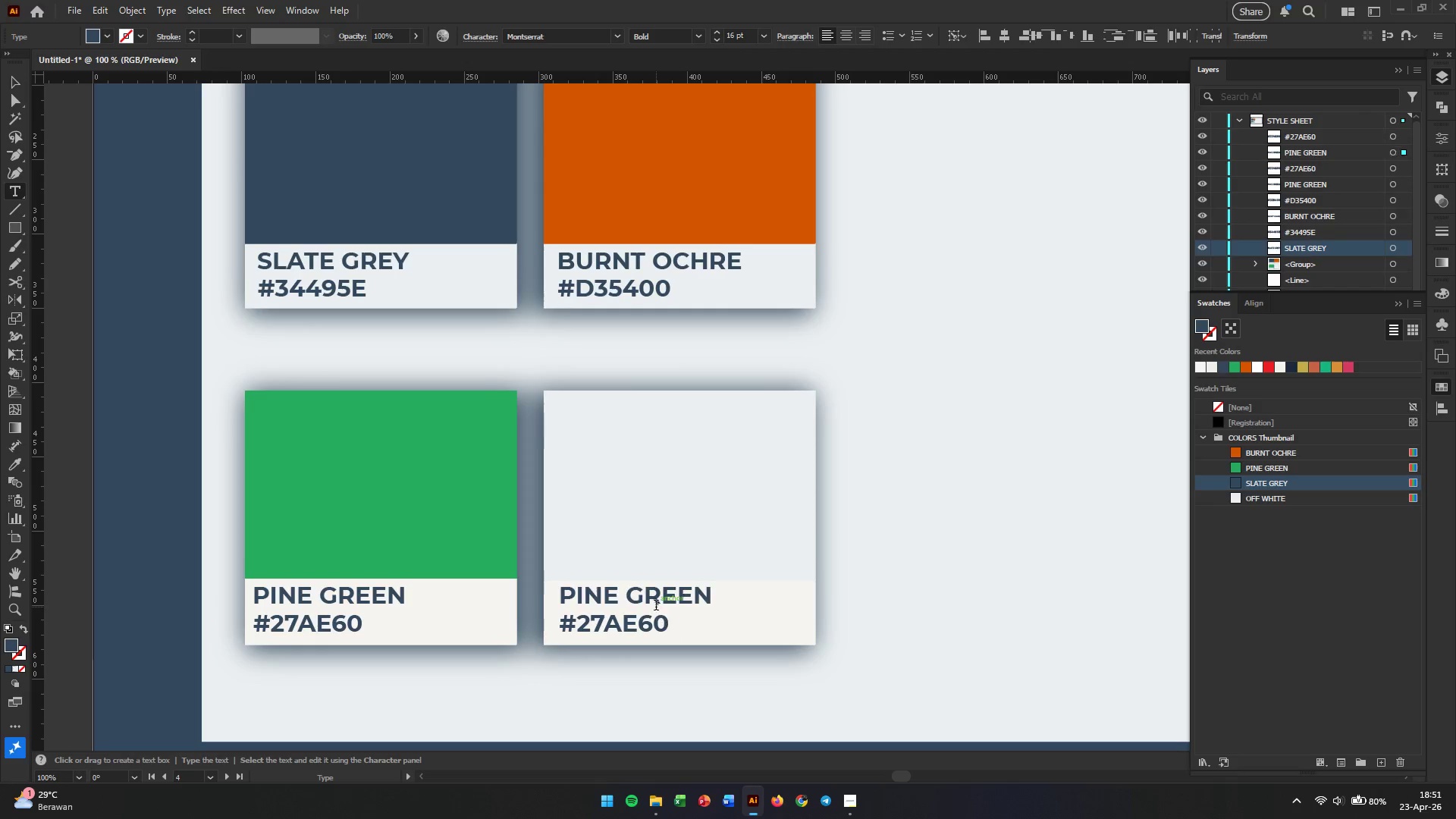 
triple_click([656, 607])
 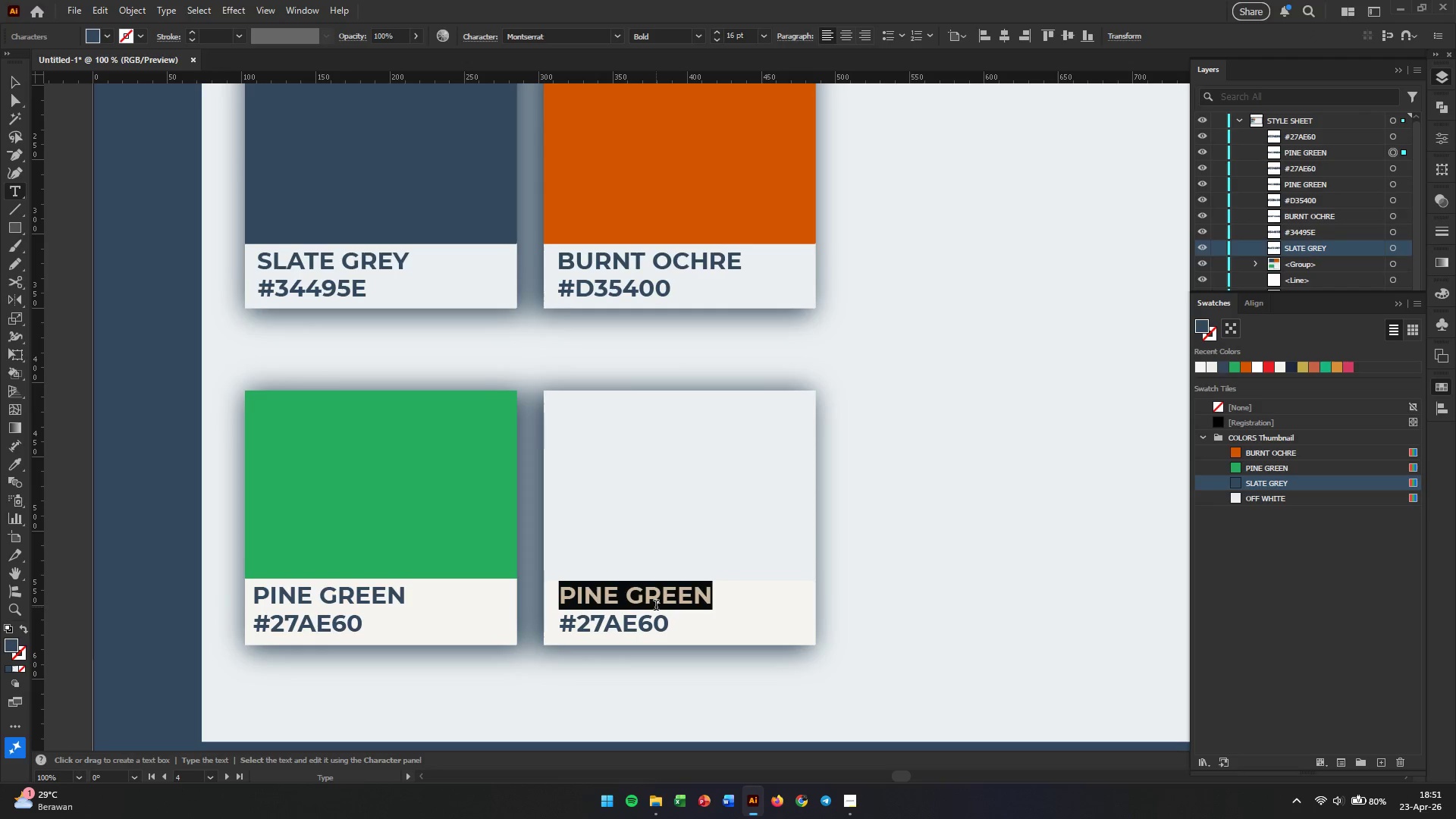 
type(OFF WHITE)
 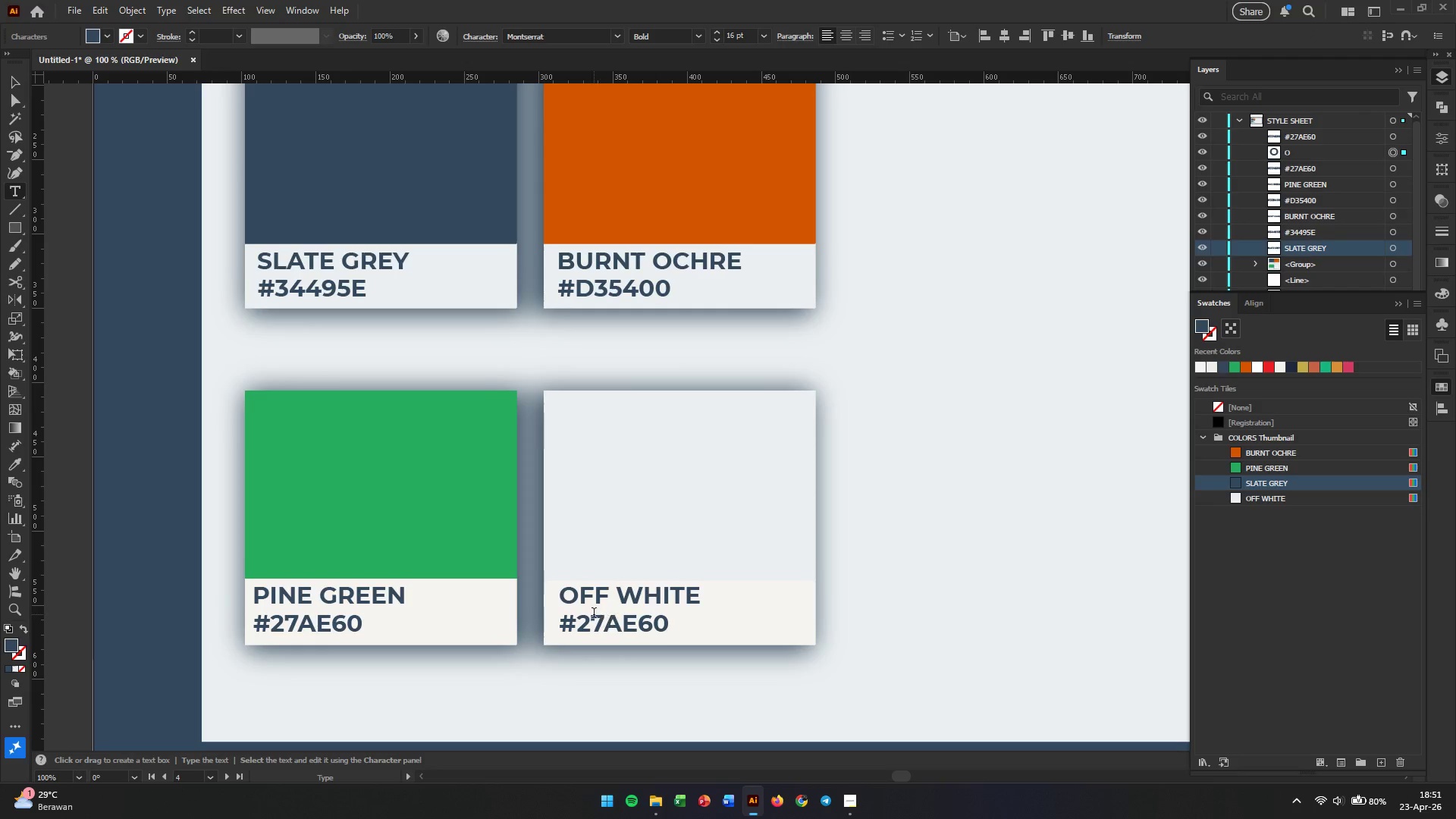 
left_click_drag(start_coordinate=[582, 625], to_coordinate=[672, 626])
 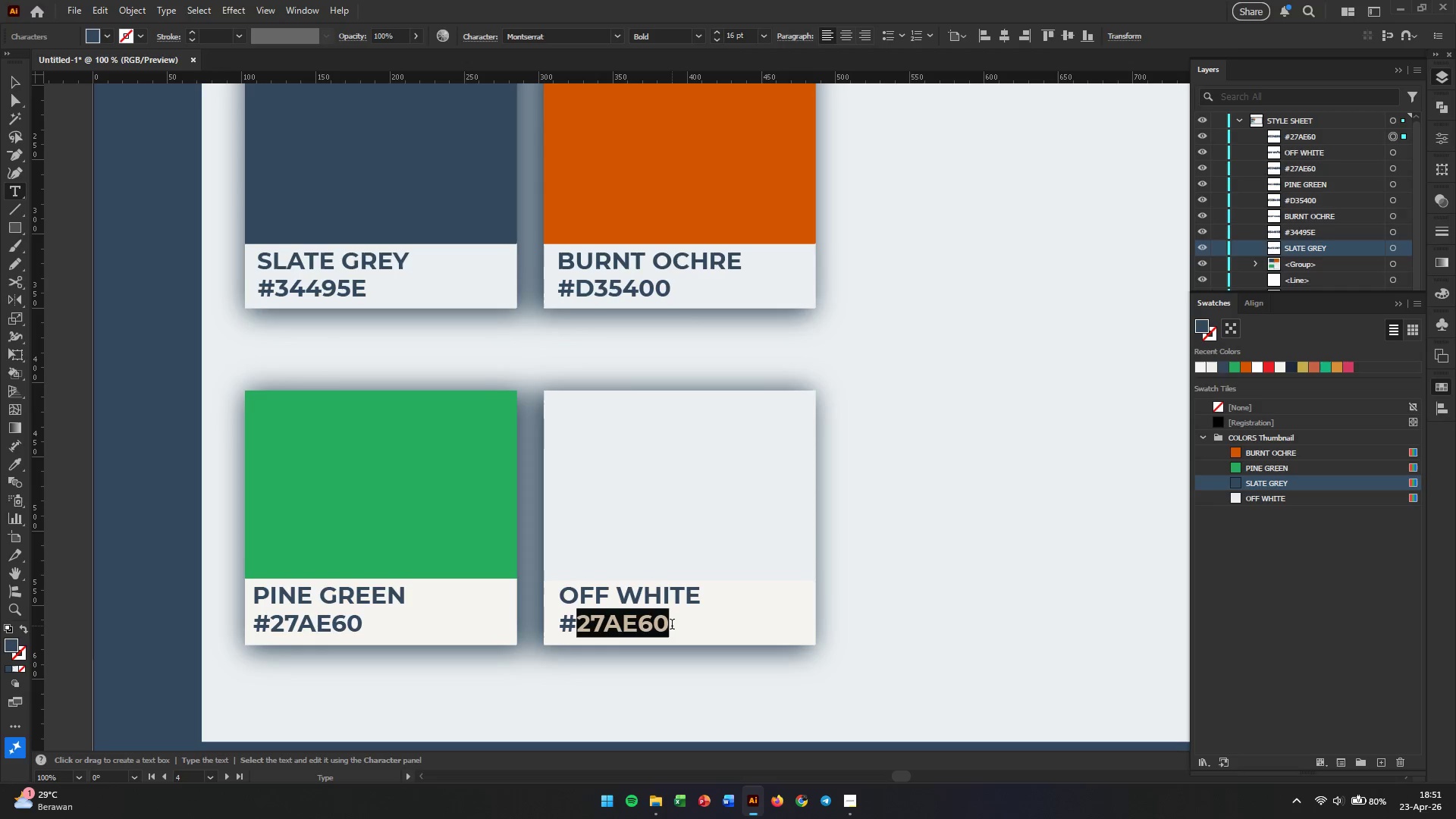 
type(ECF0F1)
 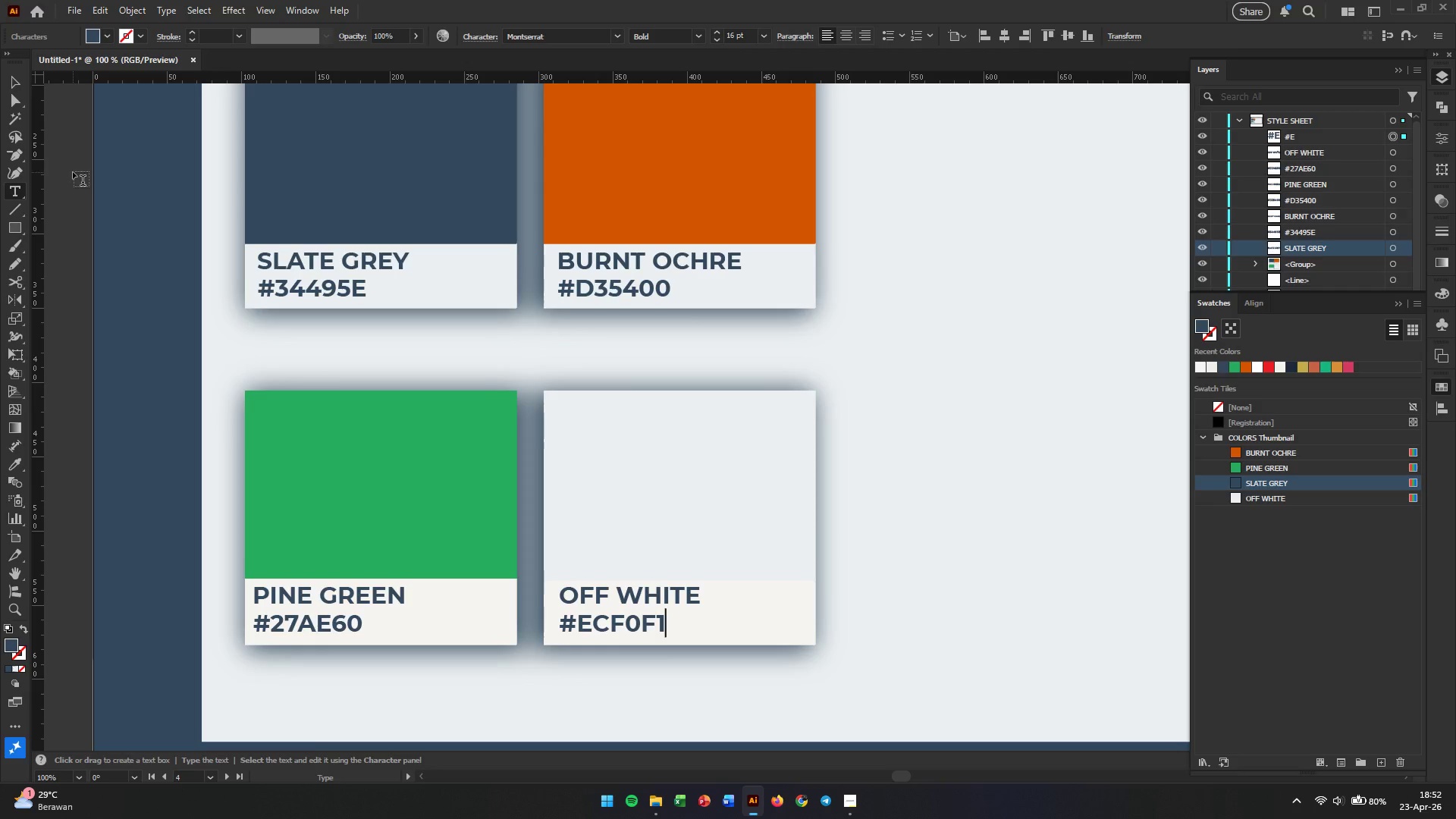 
left_click([12, 83])
 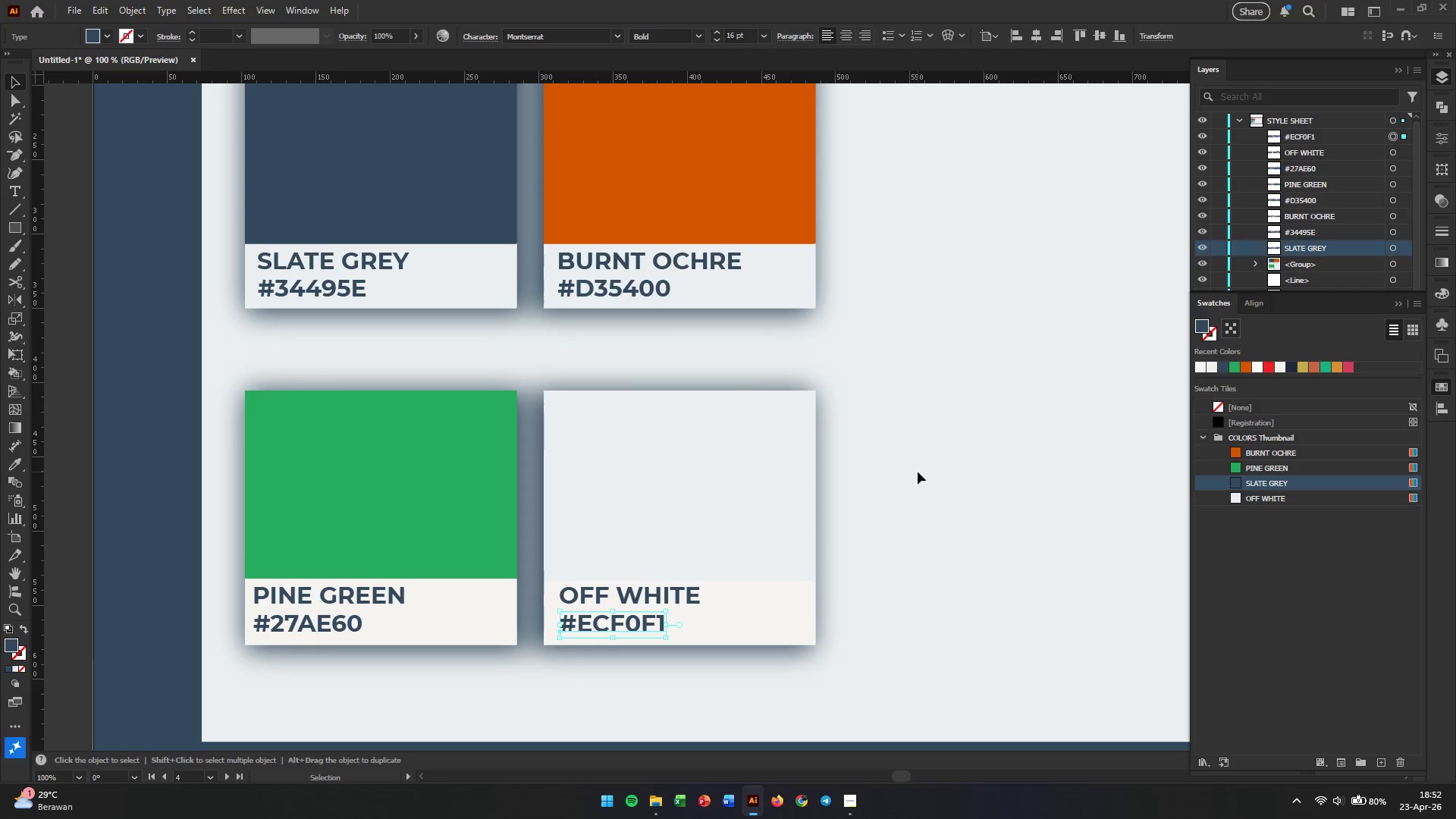 
left_click([923, 475])
 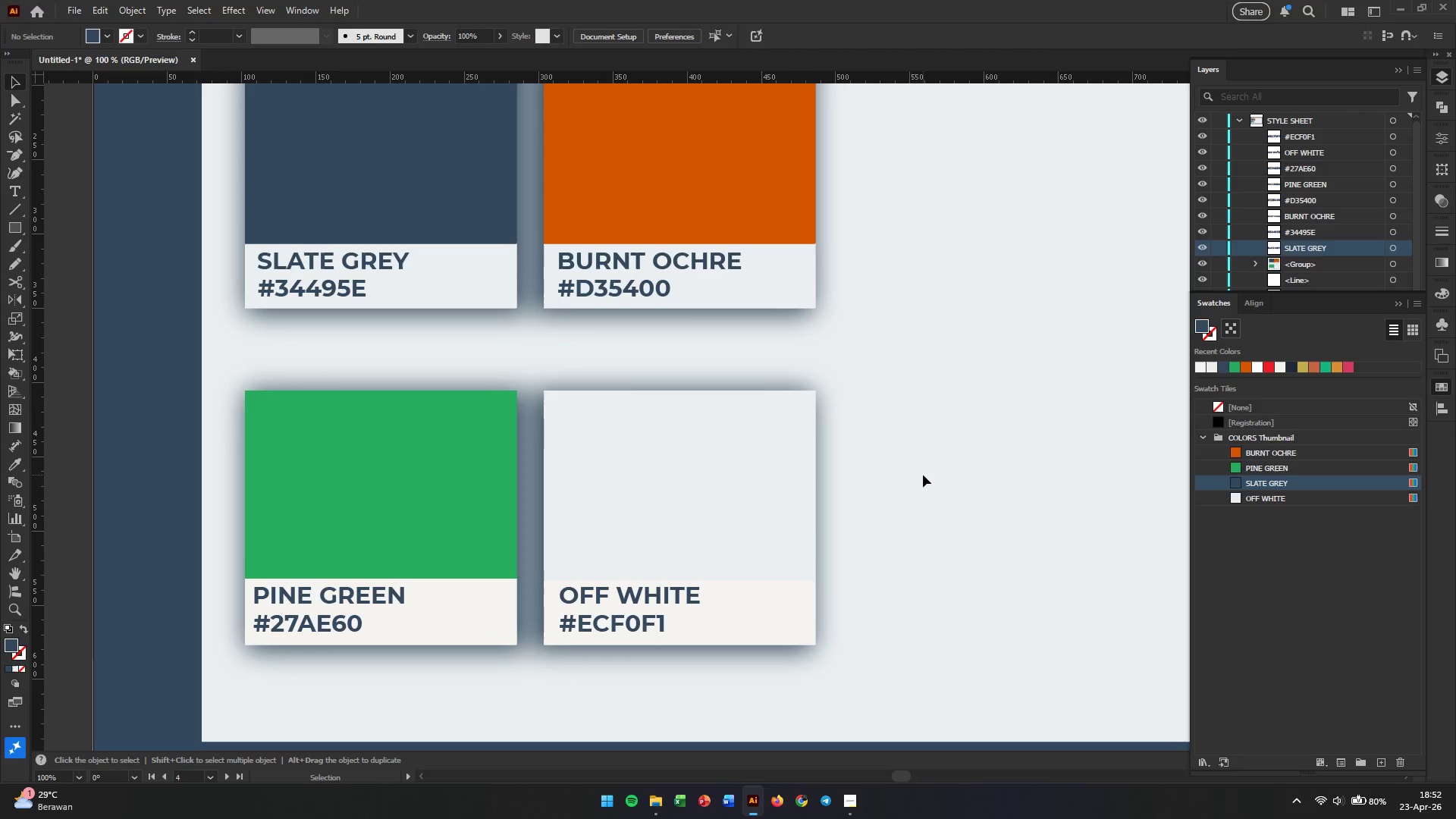 
hold_key(key=AltLeft, duration=0.58)
 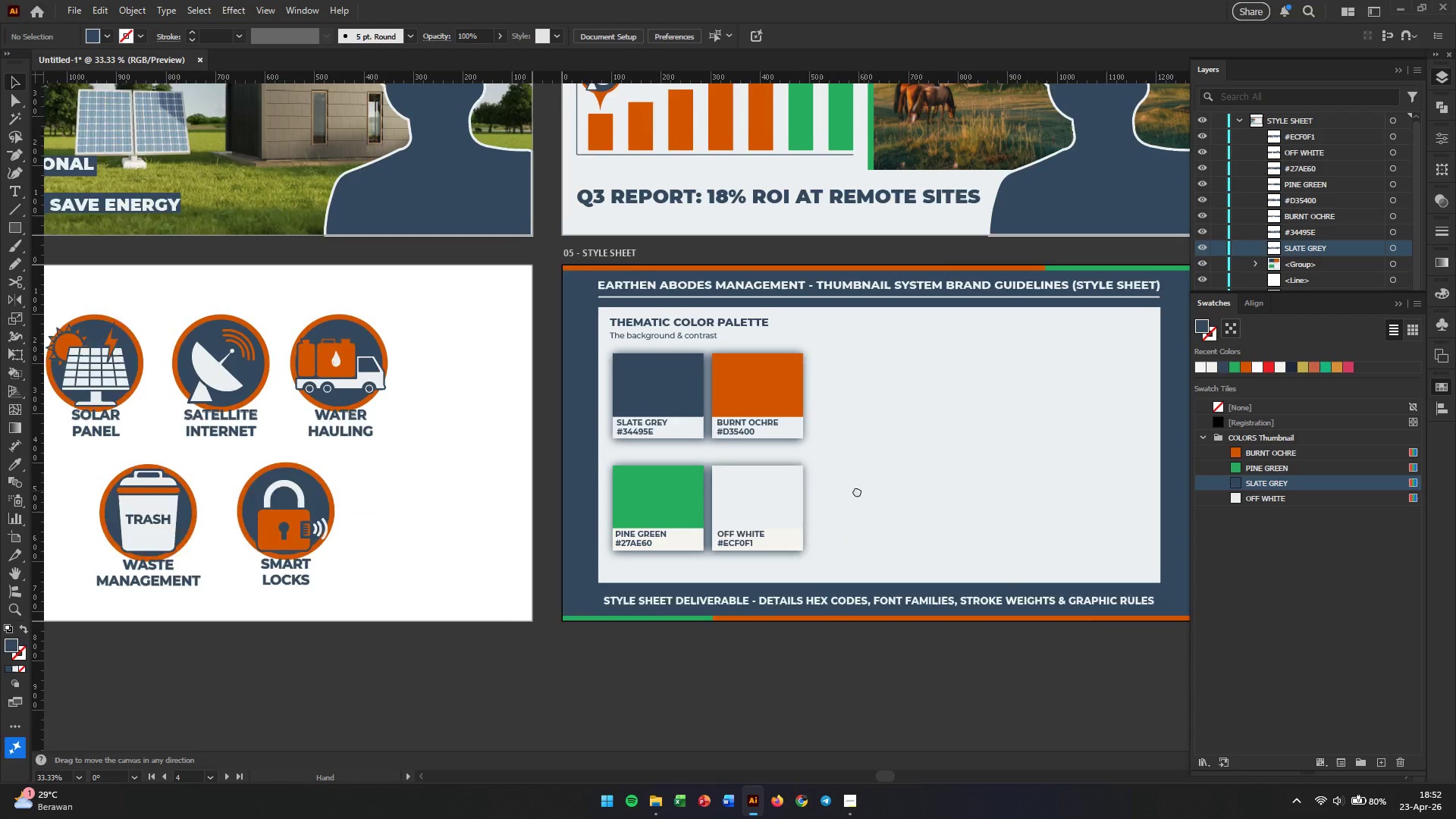 
hold_key(key=Space, duration=0.61)
 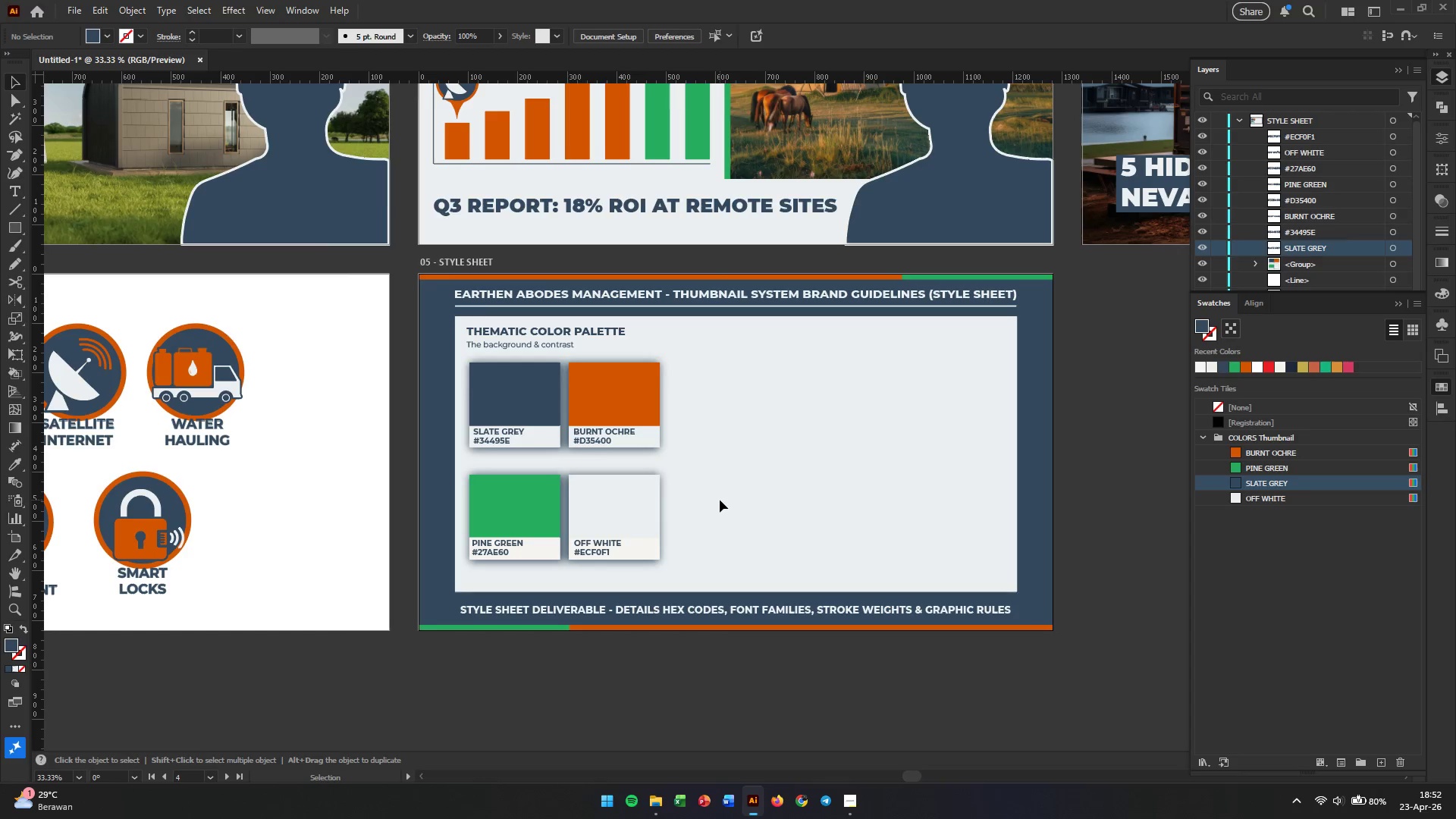 
left_click_drag(start_coordinate=[948, 472], to_coordinate=[720, 500])
 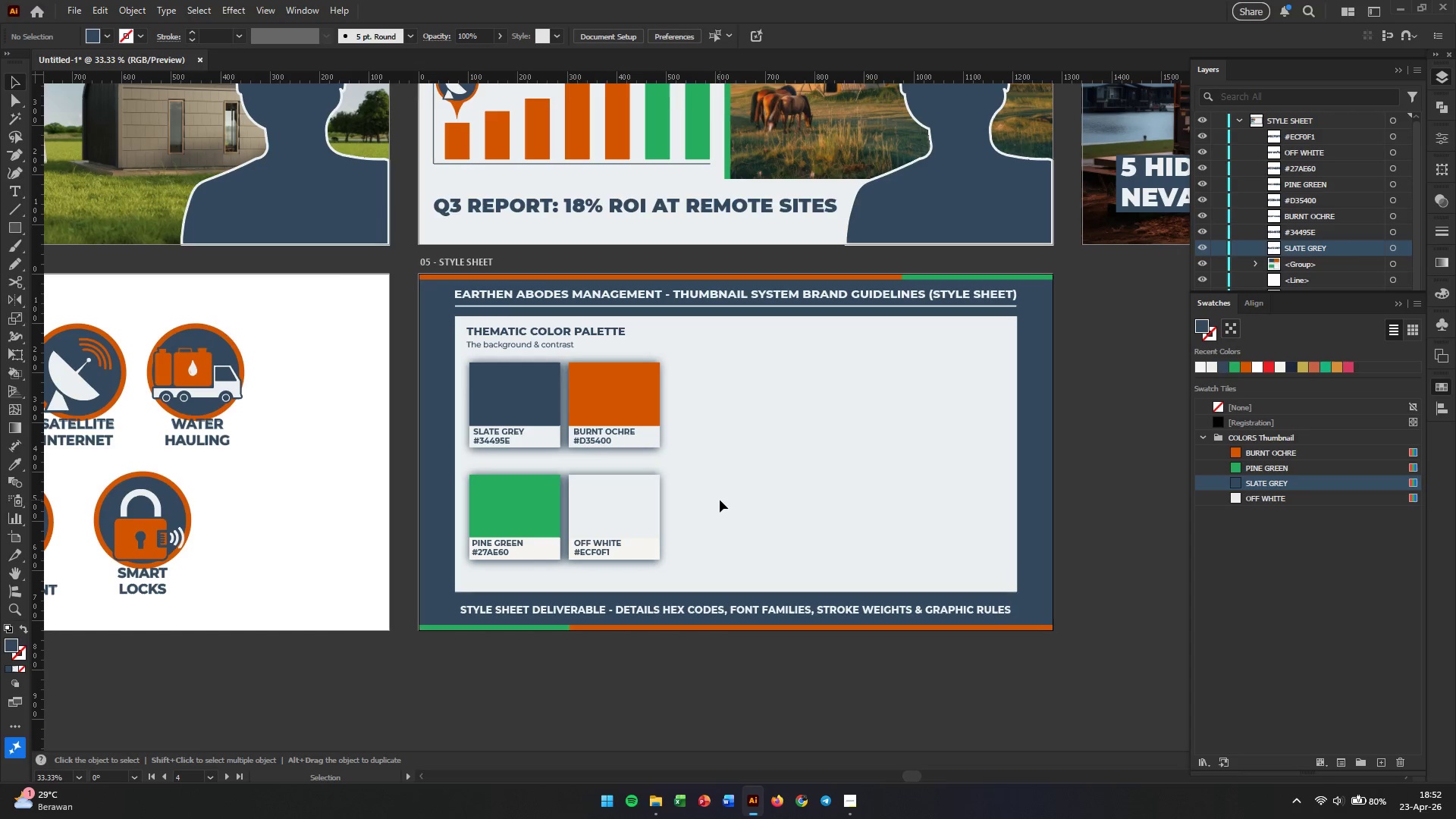 
scroll: coordinate [923, 475], scroll_direction: down, amount: 3.0
 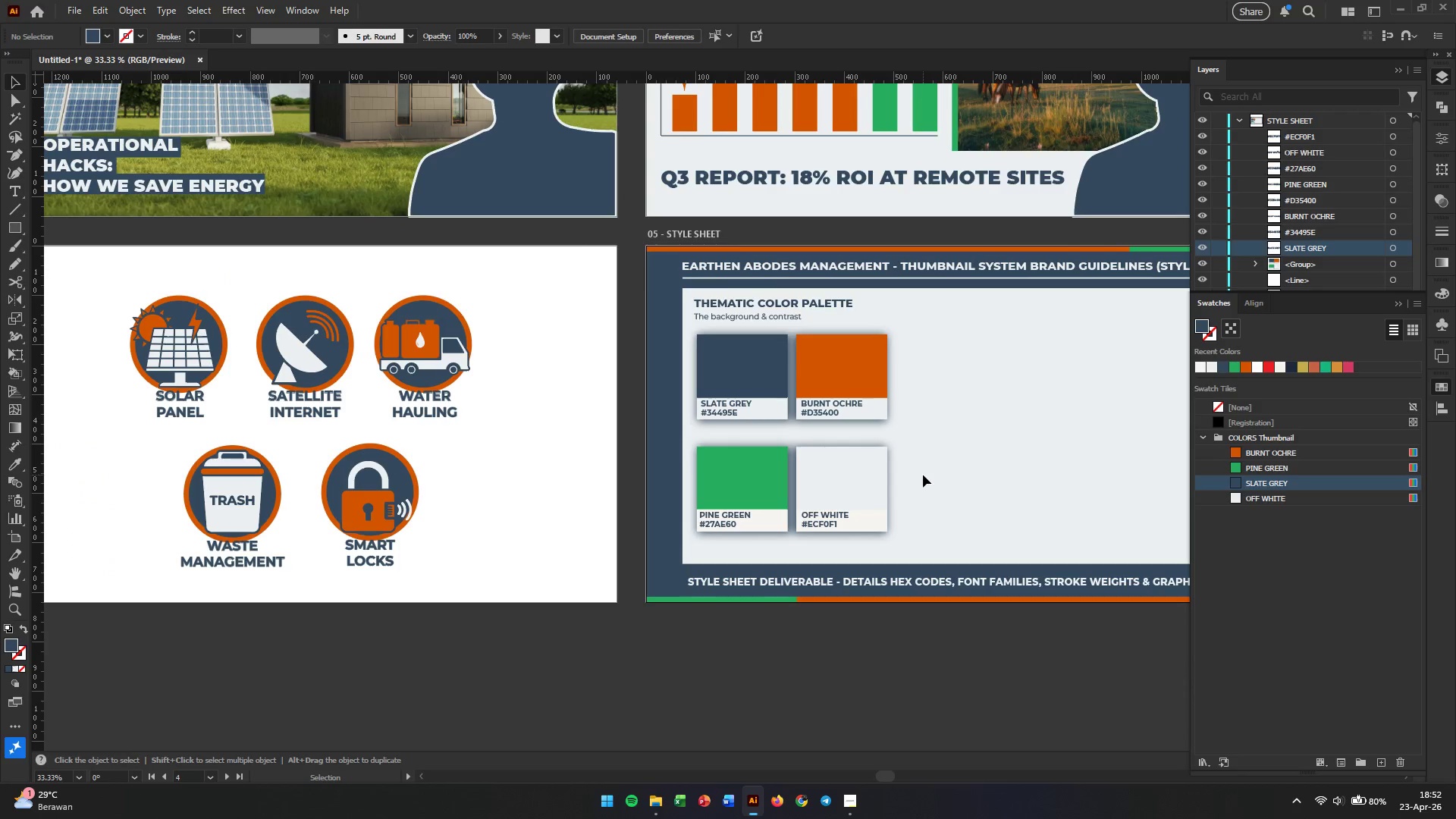 
wait(9.41)
 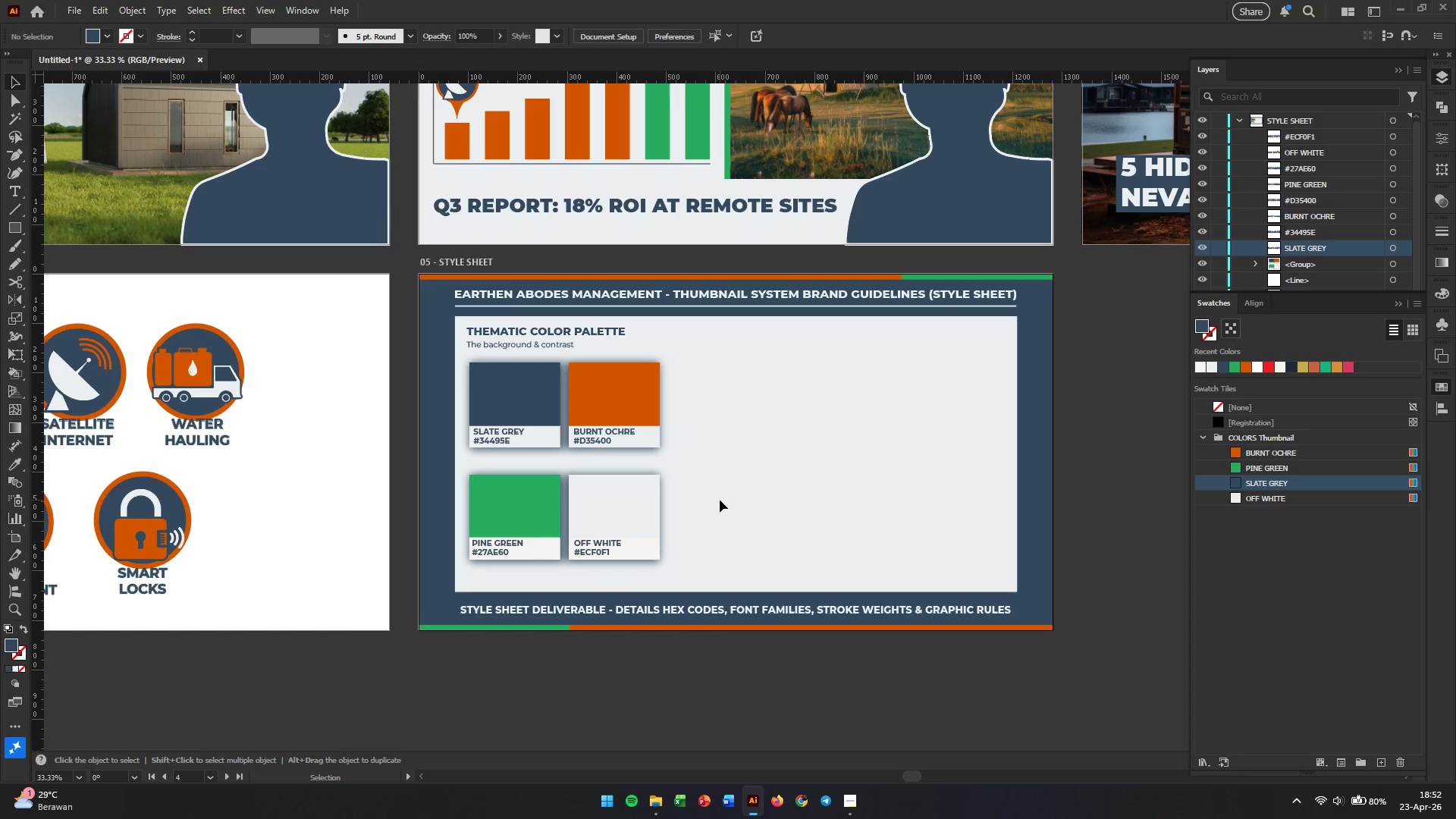 
hold_key(key=AltLeft, duration=0.31)
scroll: coordinate [730, 453], scroll_direction: up, amount: 1.0
 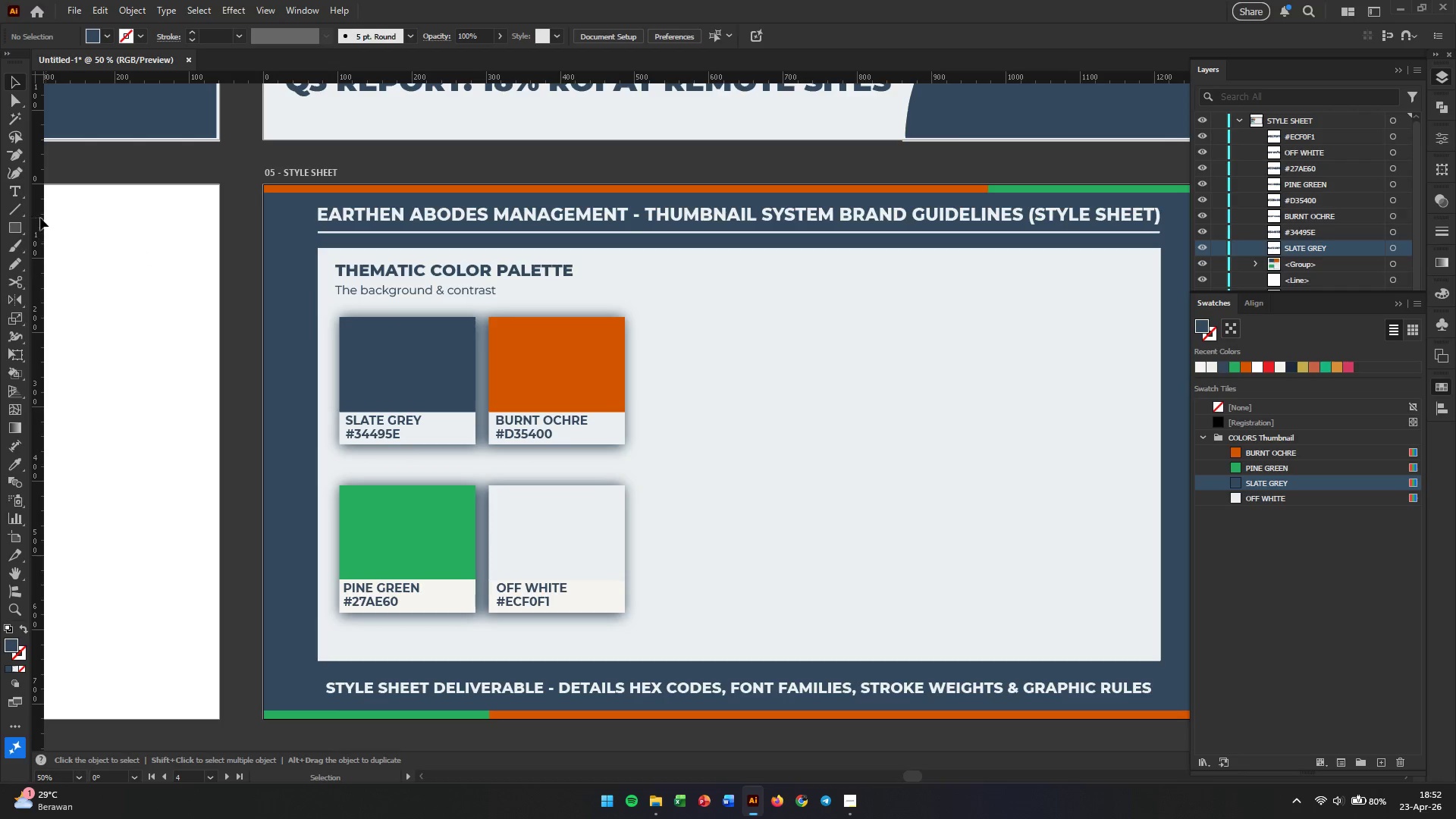 
left_click([14, 211])
 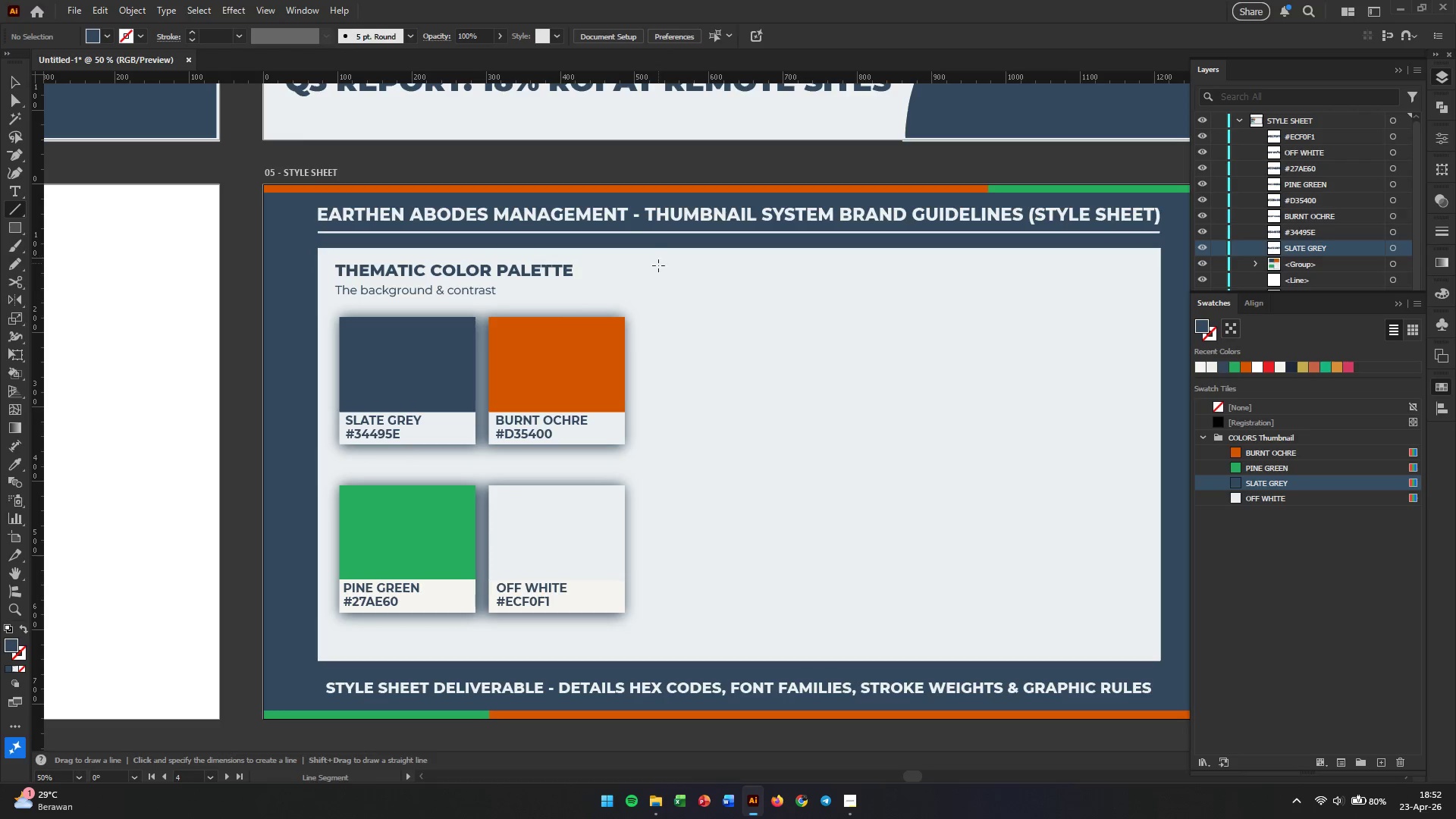 
left_click_drag(start_coordinate=[652, 263], to_coordinate=[649, 645])
 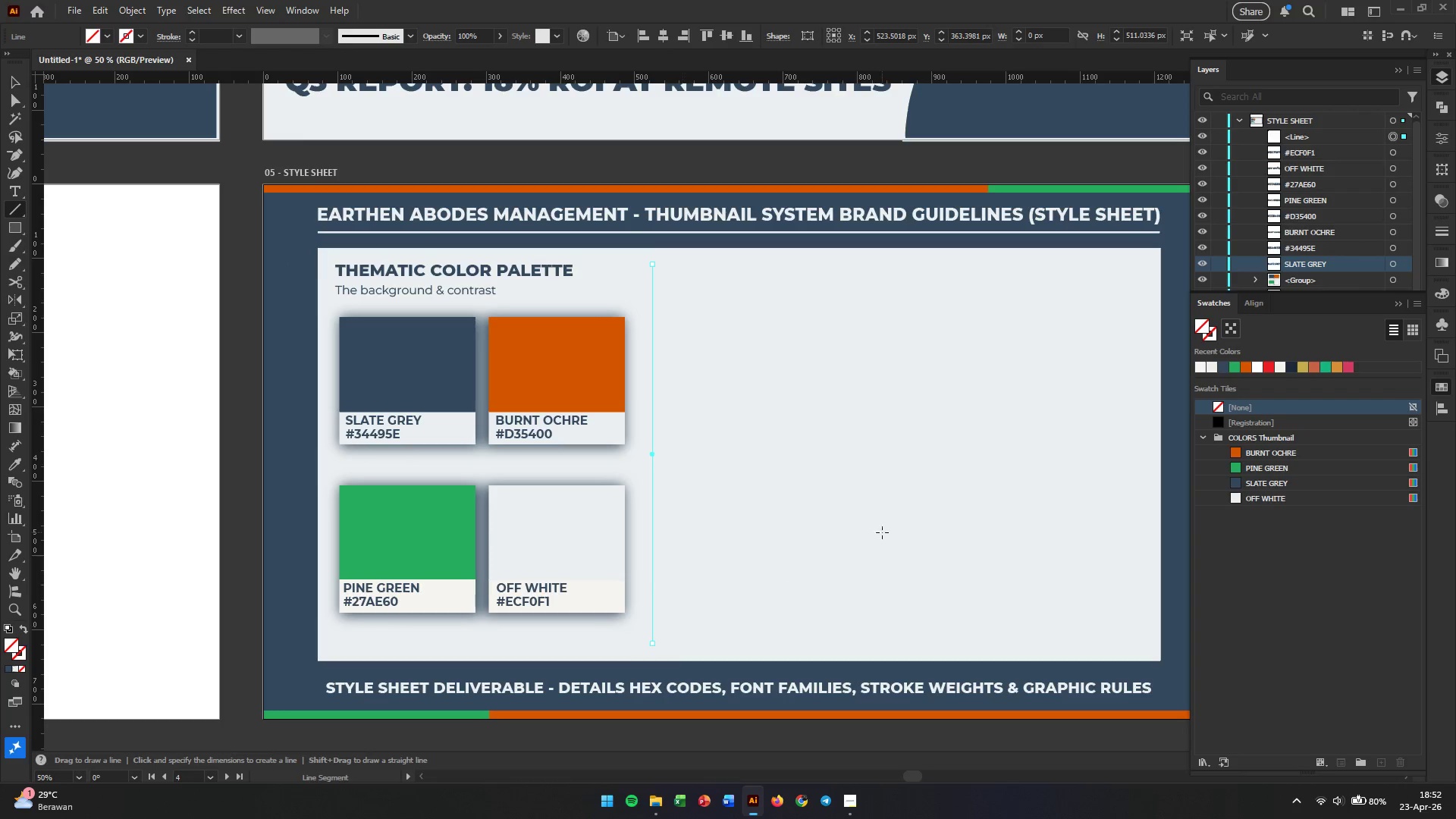 
hold_key(key=ShiftLeft, duration=4.72)
 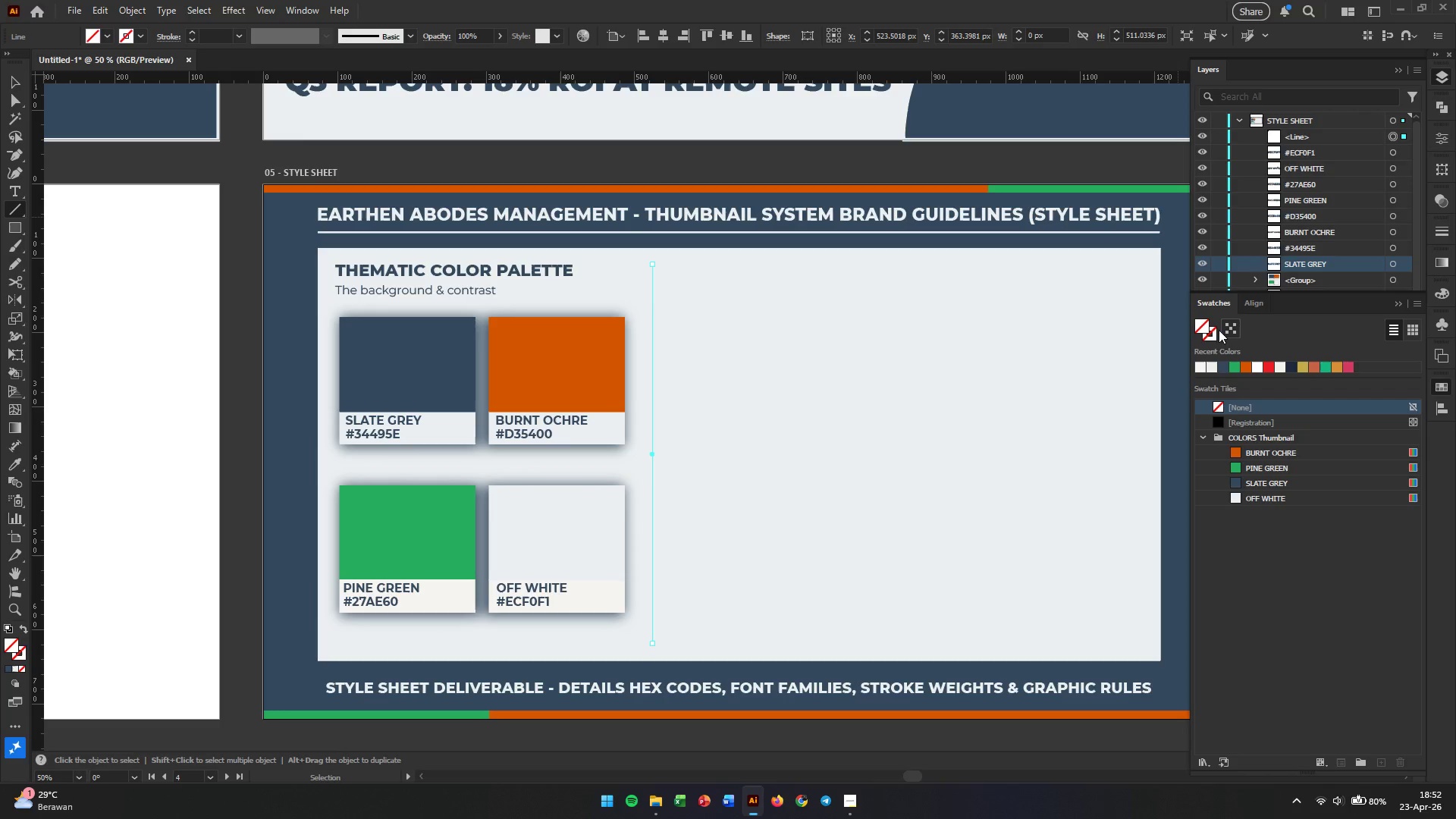 
left_click([1210, 330])
 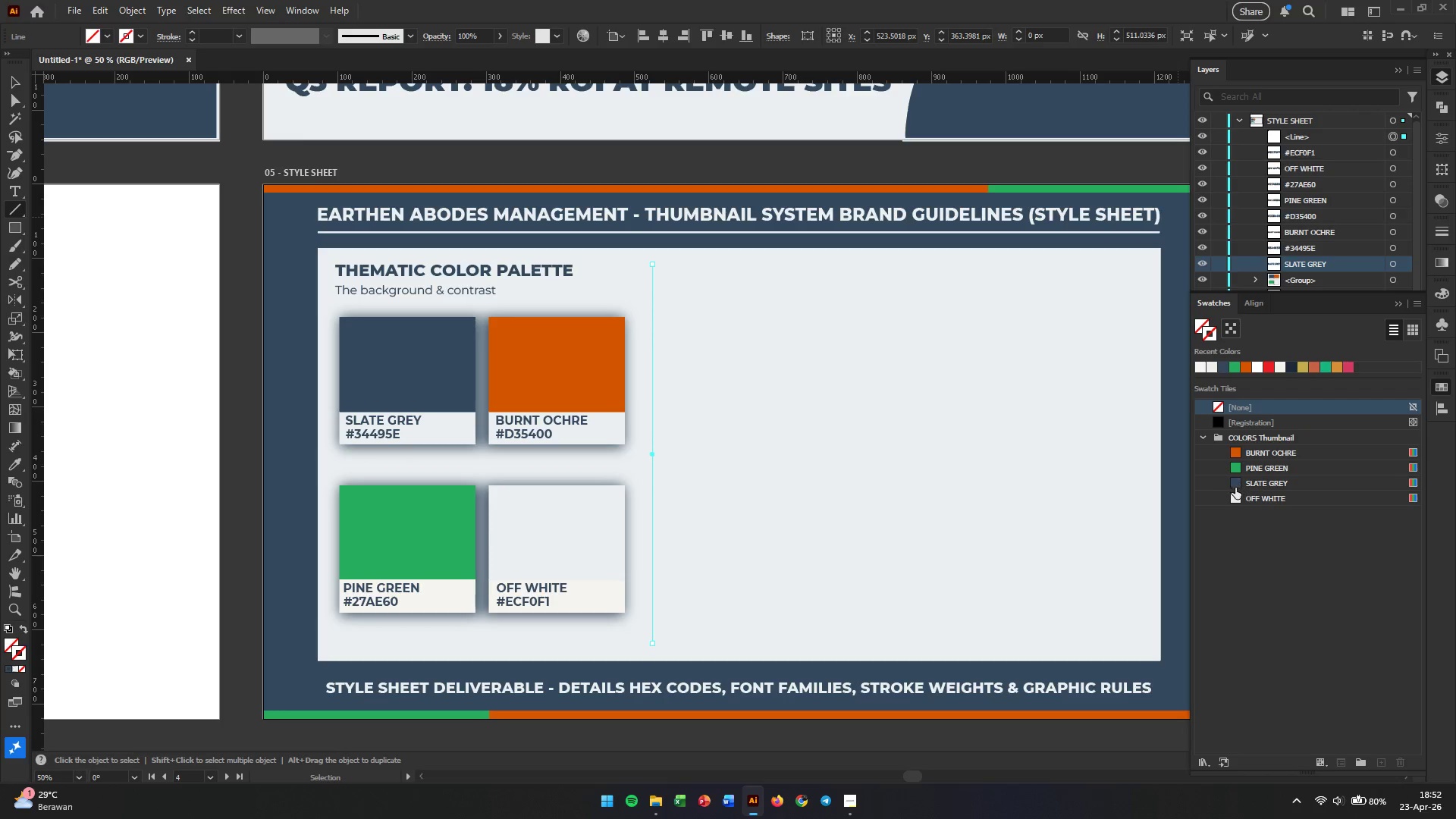 
left_click([1235, 488])
 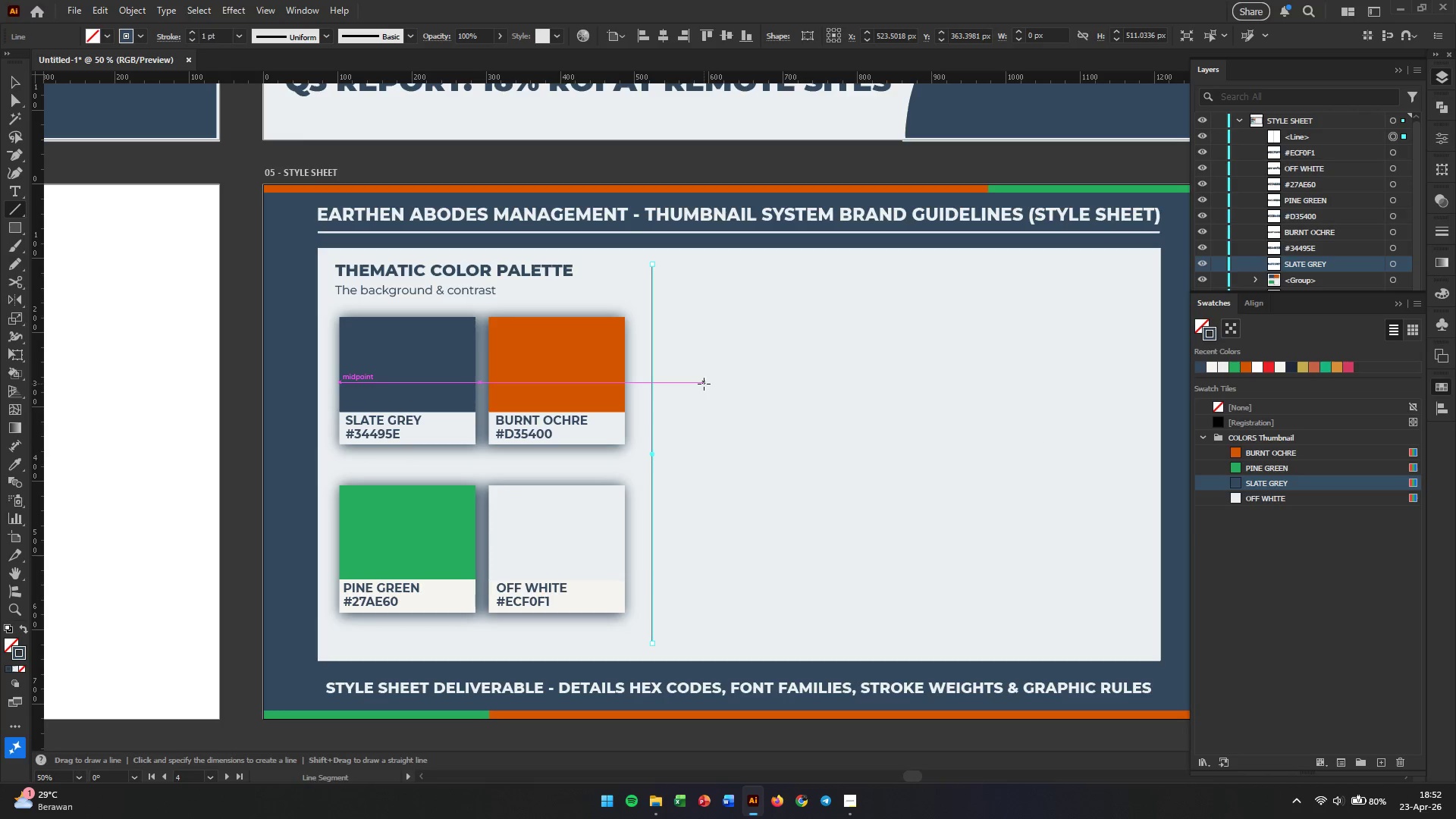 
key(V)
 